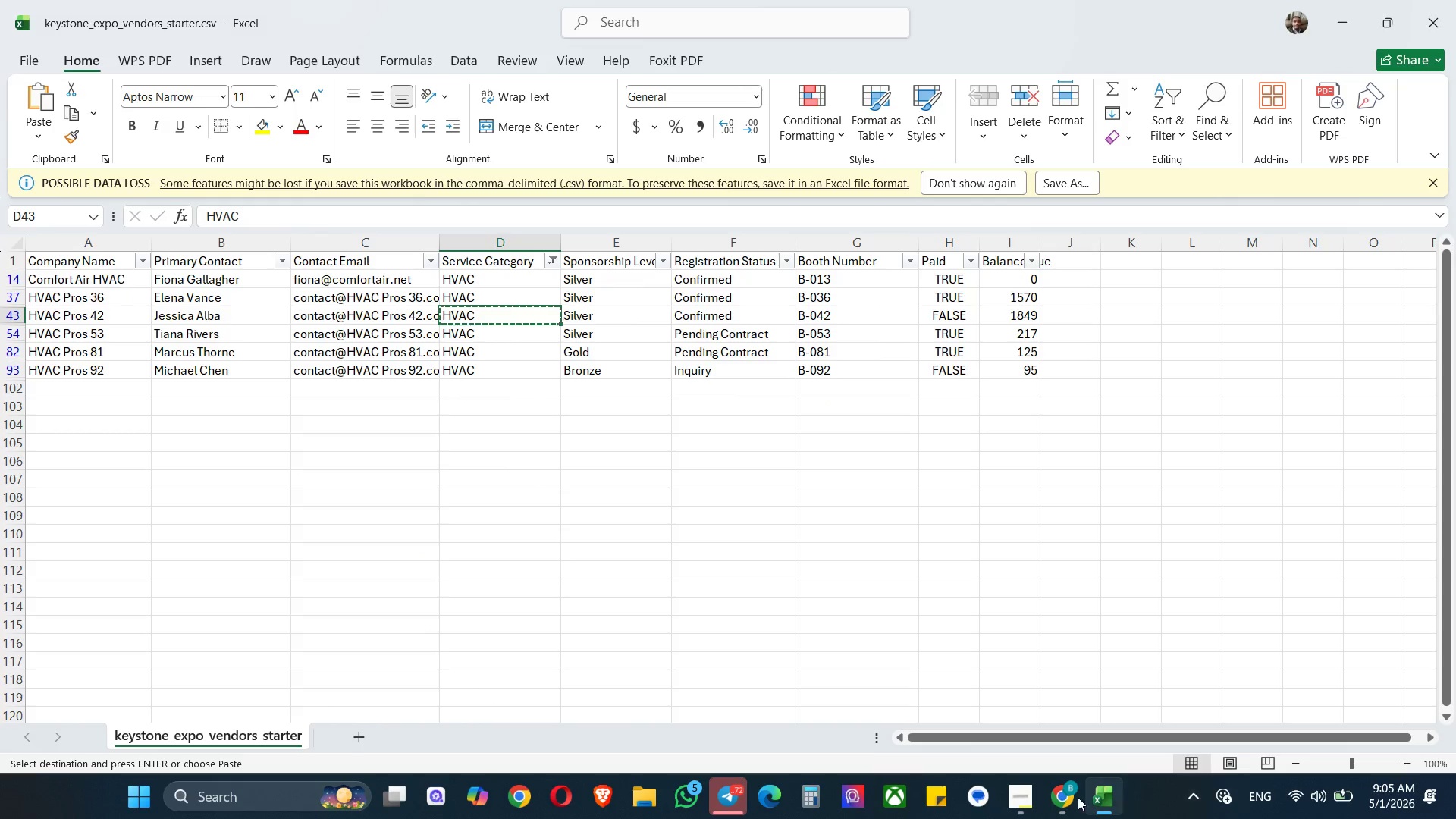 
left_click([1069, 797])
 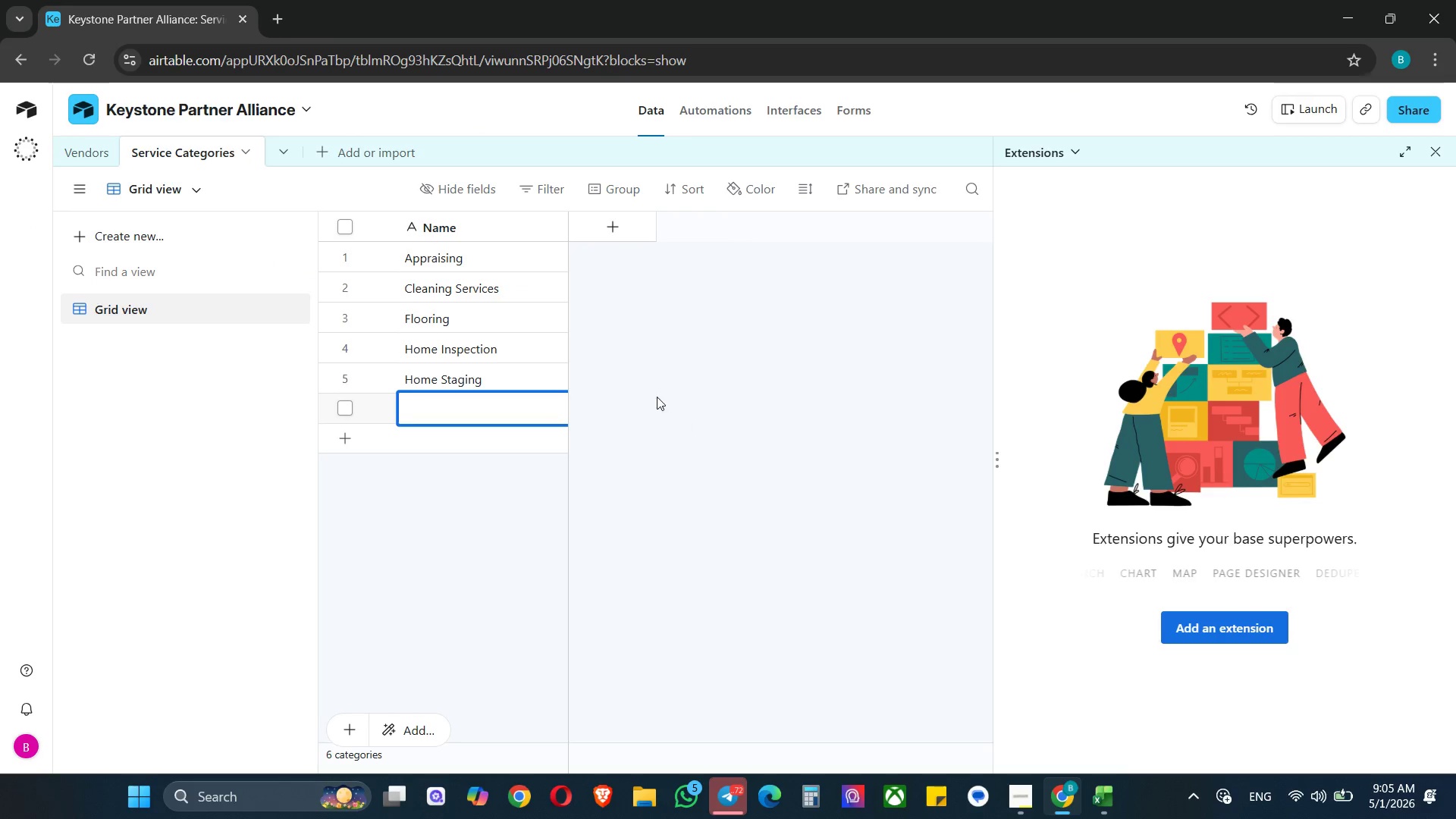 
key(Control+V)
 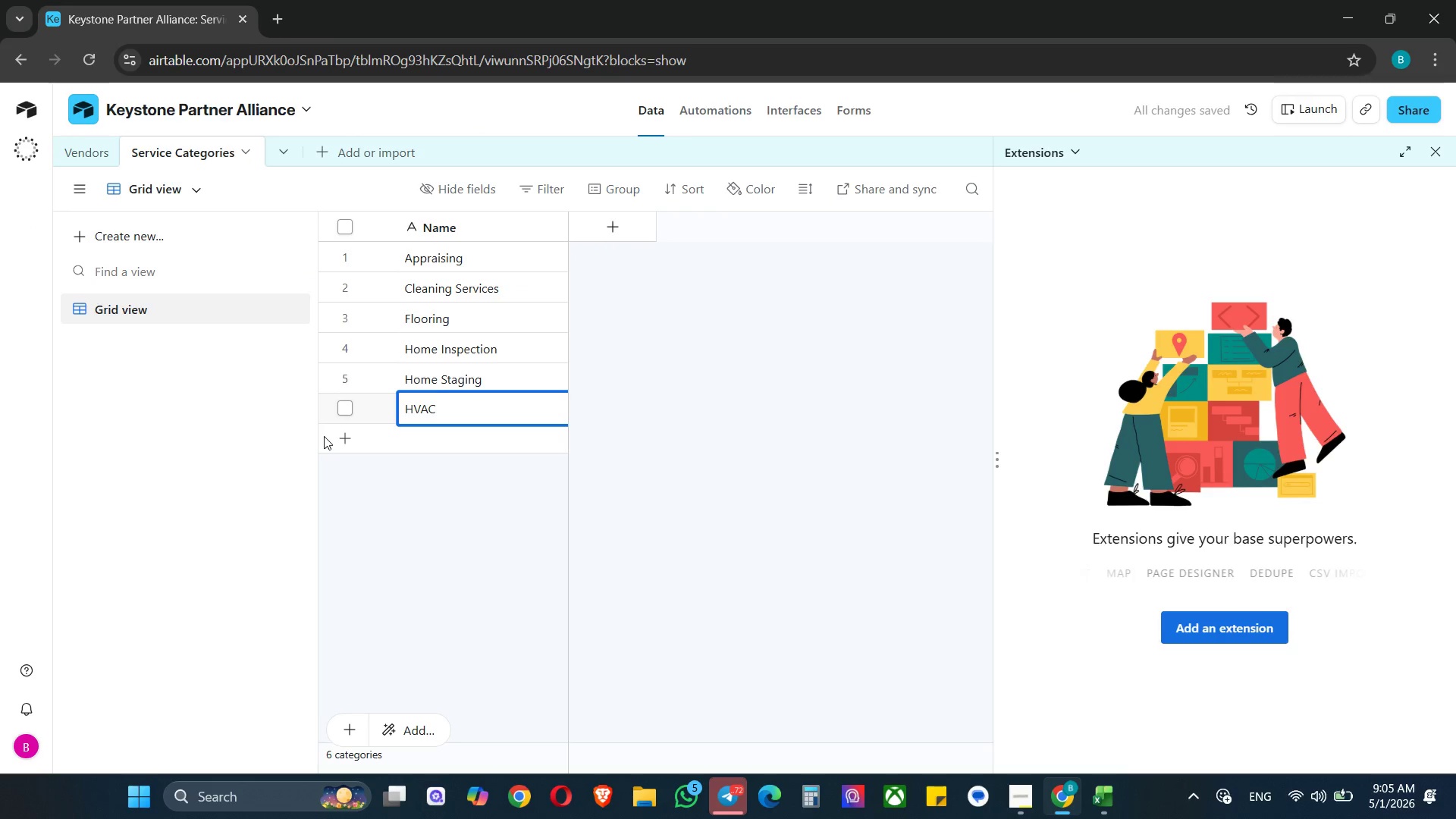 
left_click([340, 440])
 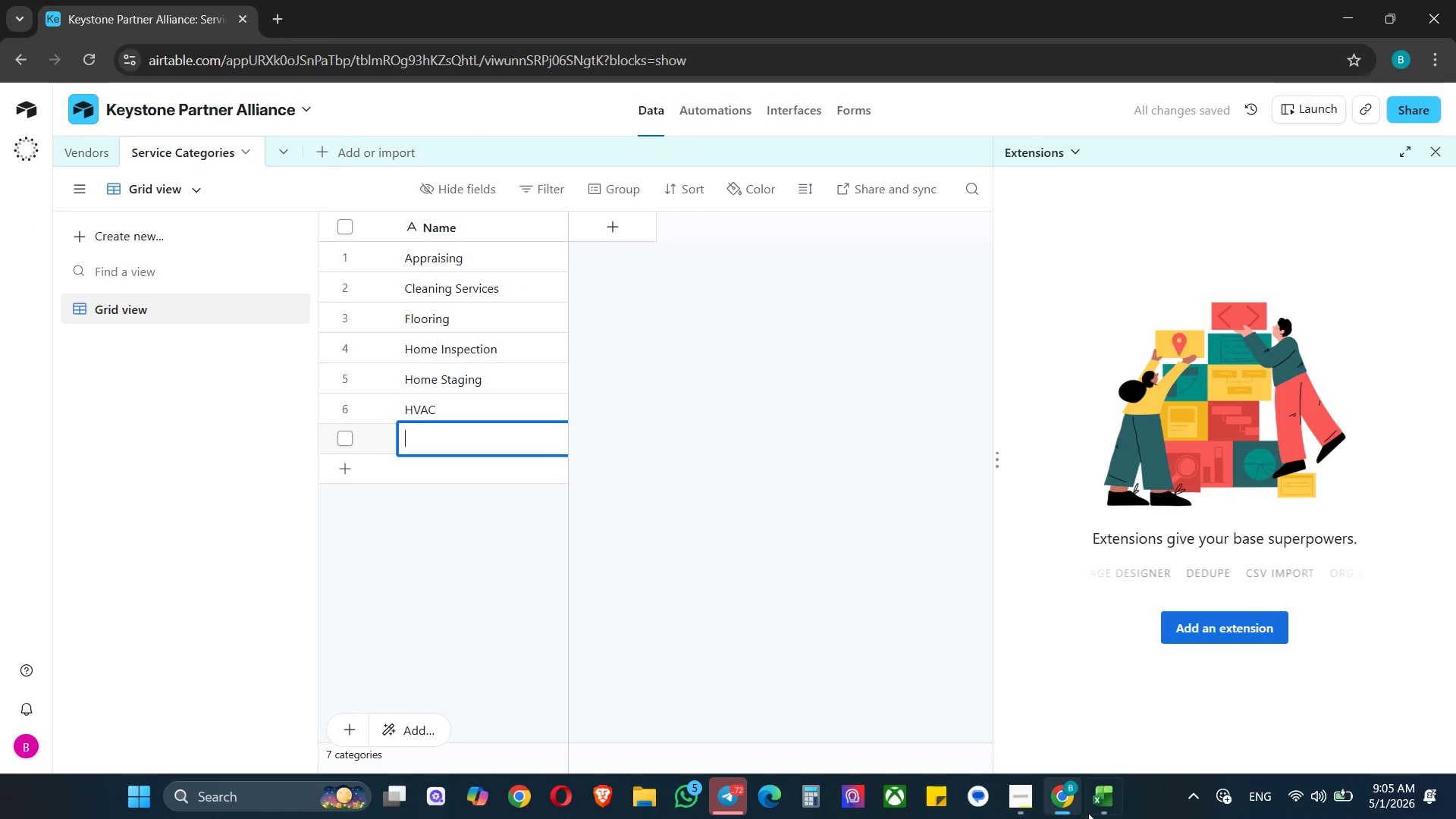 
left_click([1112, 802])
 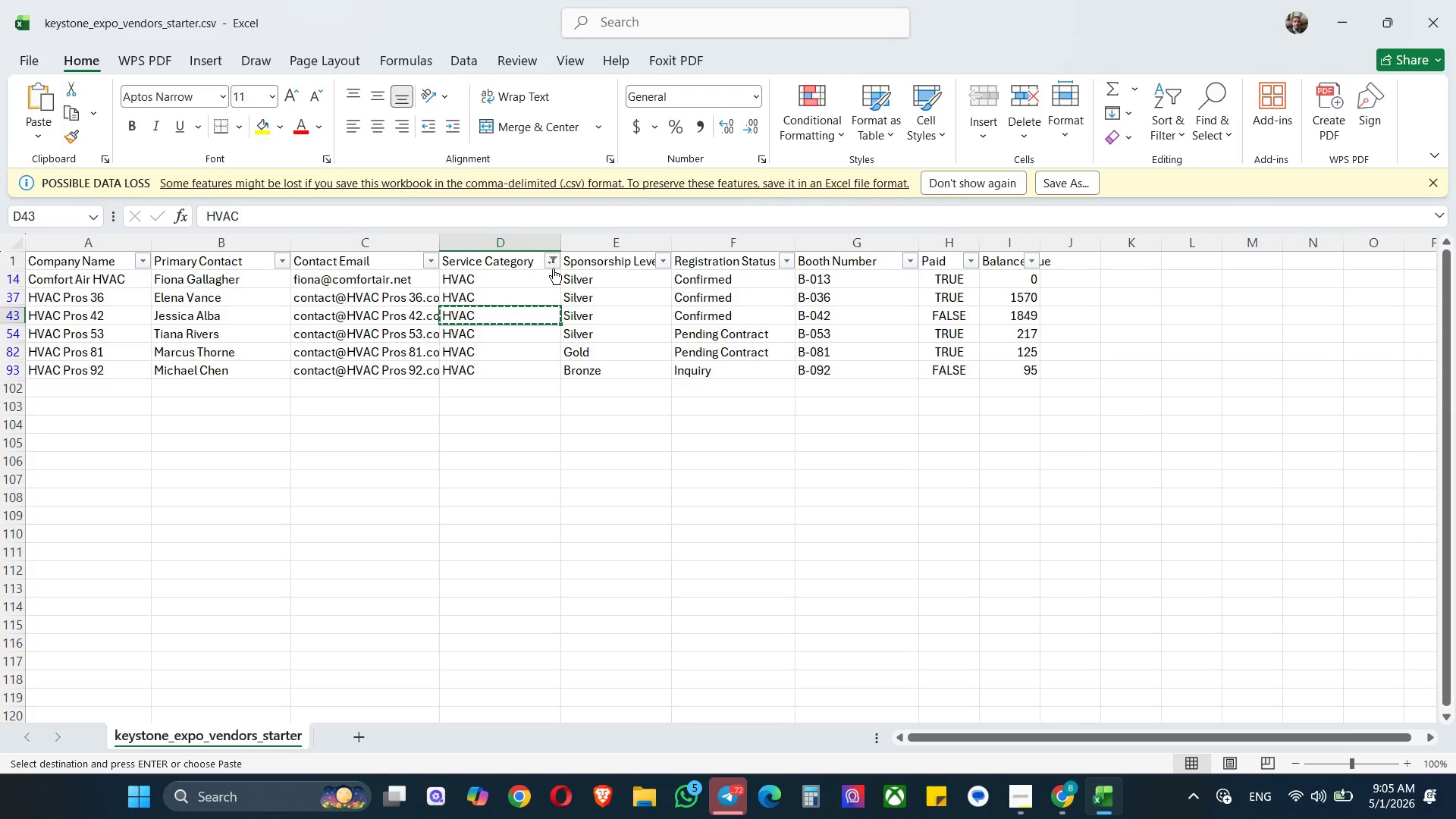 
left_click([553, 262])
 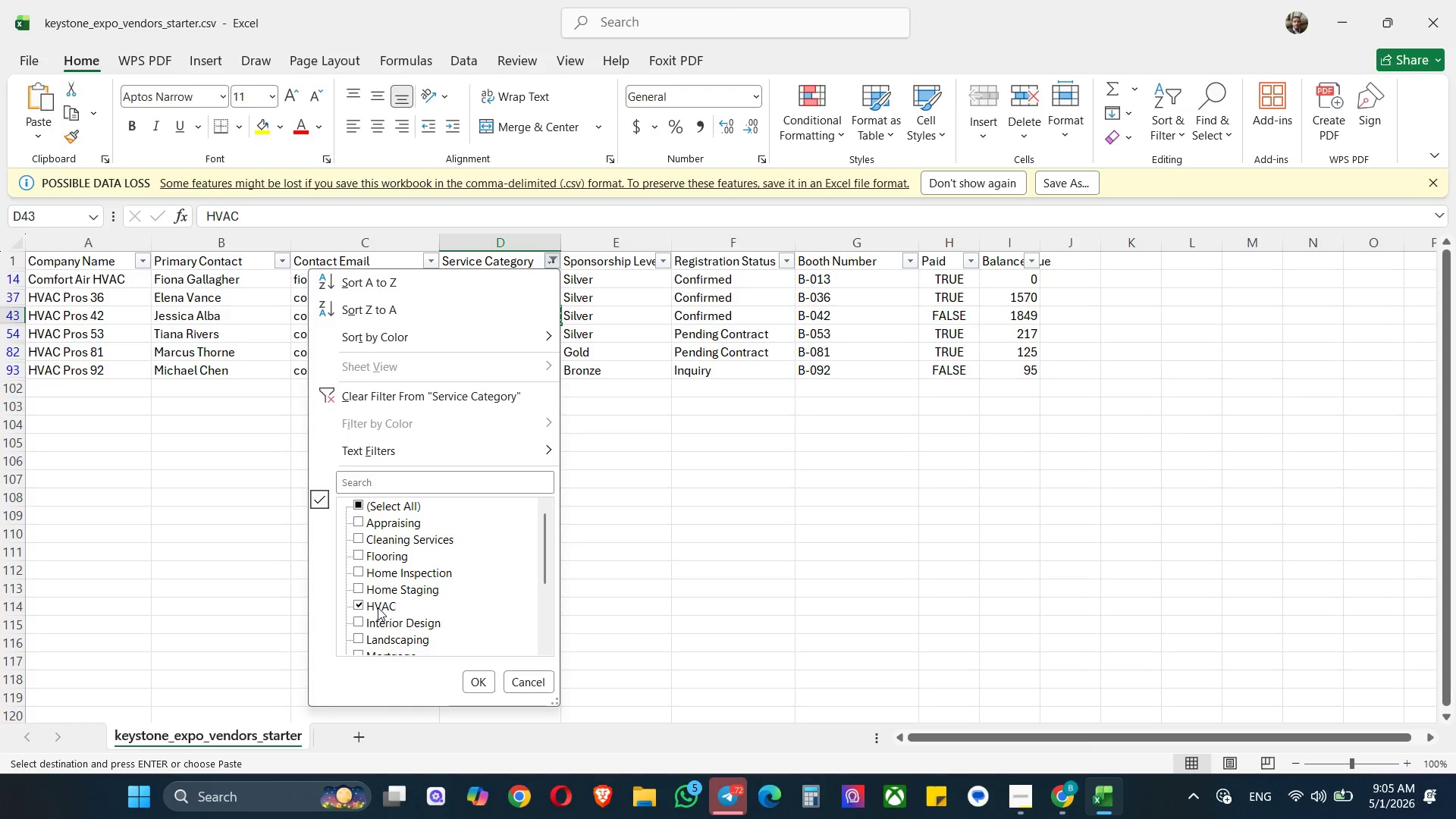 
double_click([378, 623])
 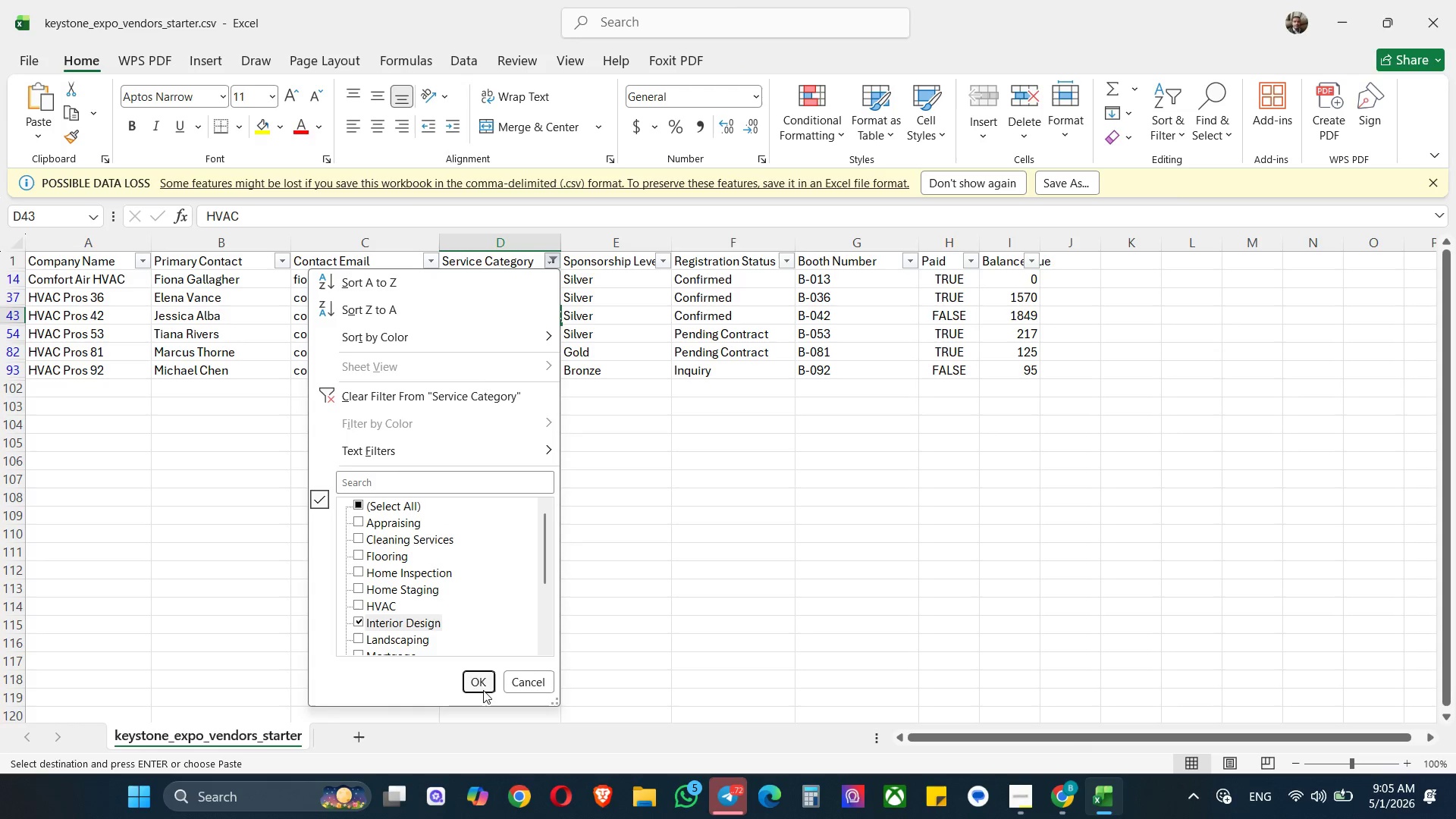 
left_click([473, 681])
 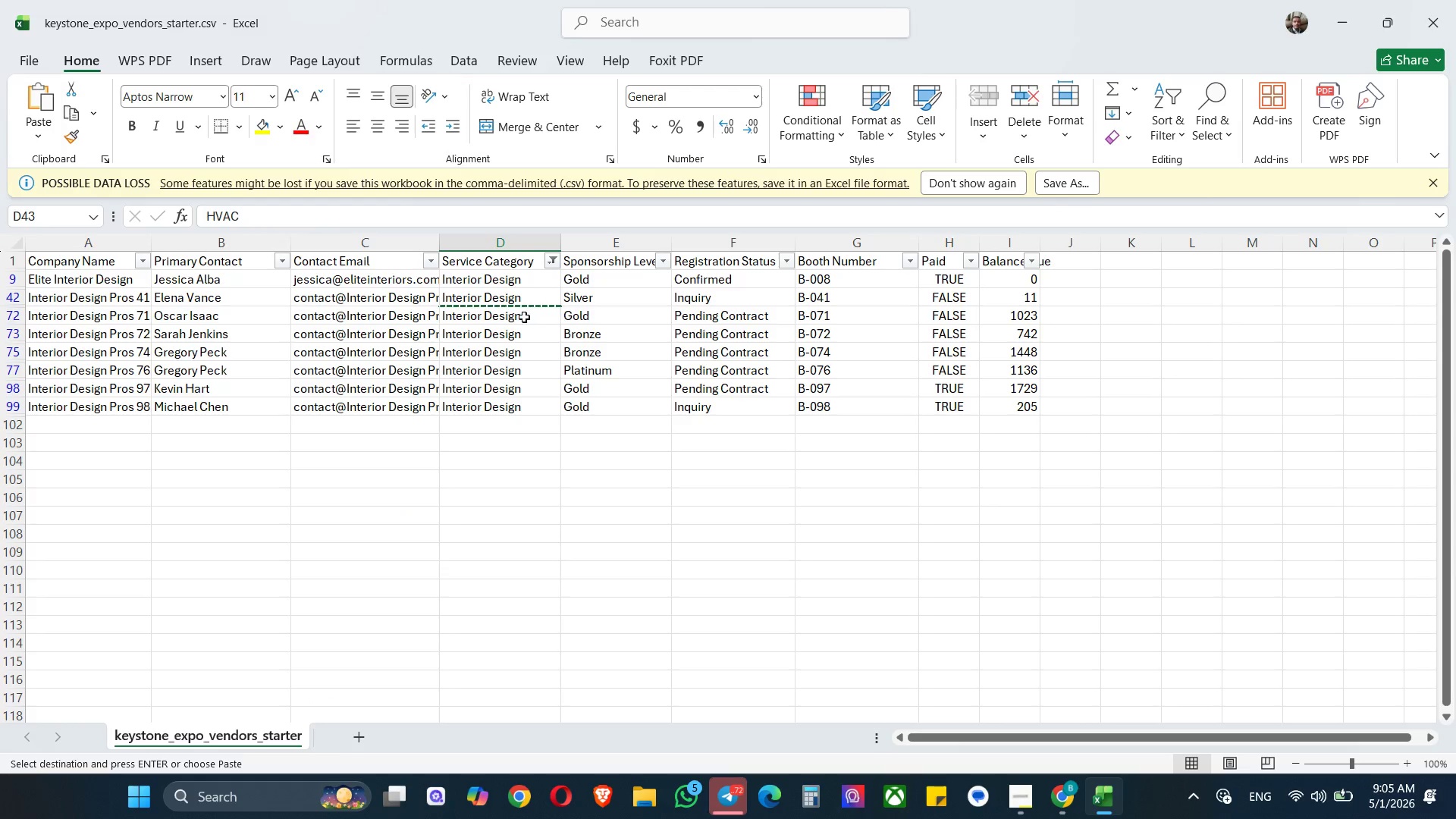 
left_click([500, 322])
 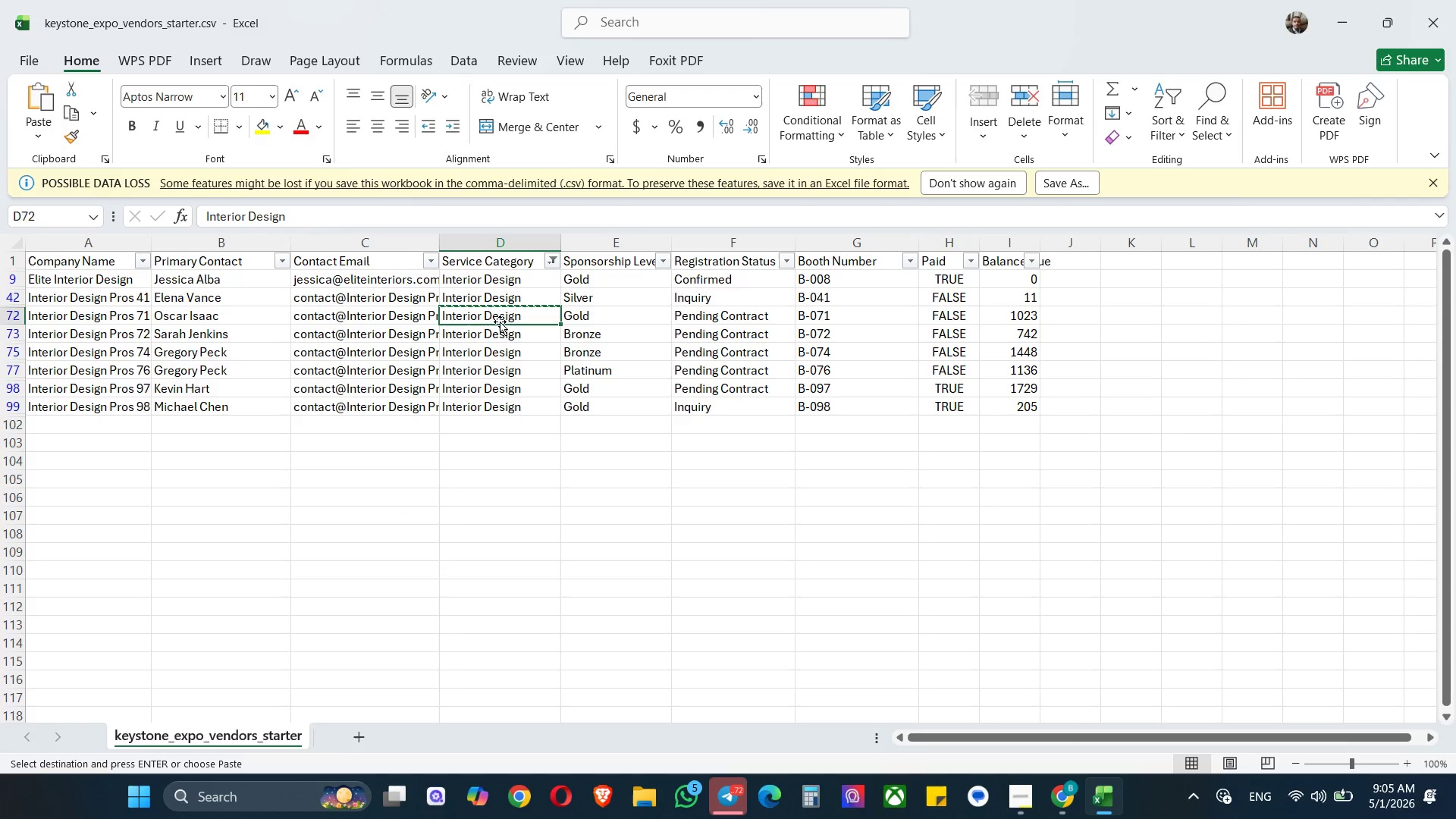 
key(Control+C)
 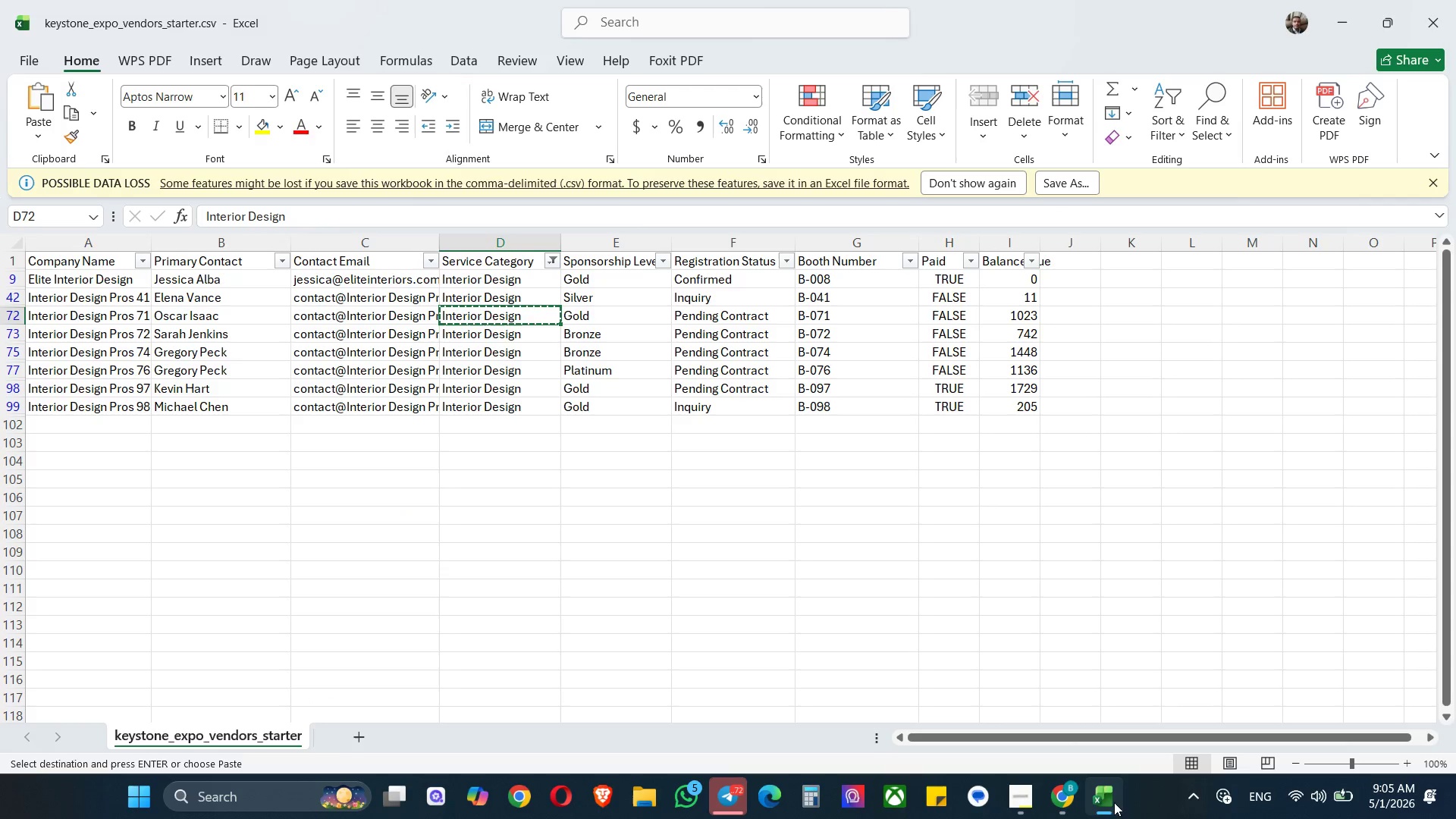 
left_click([1065, 811])
 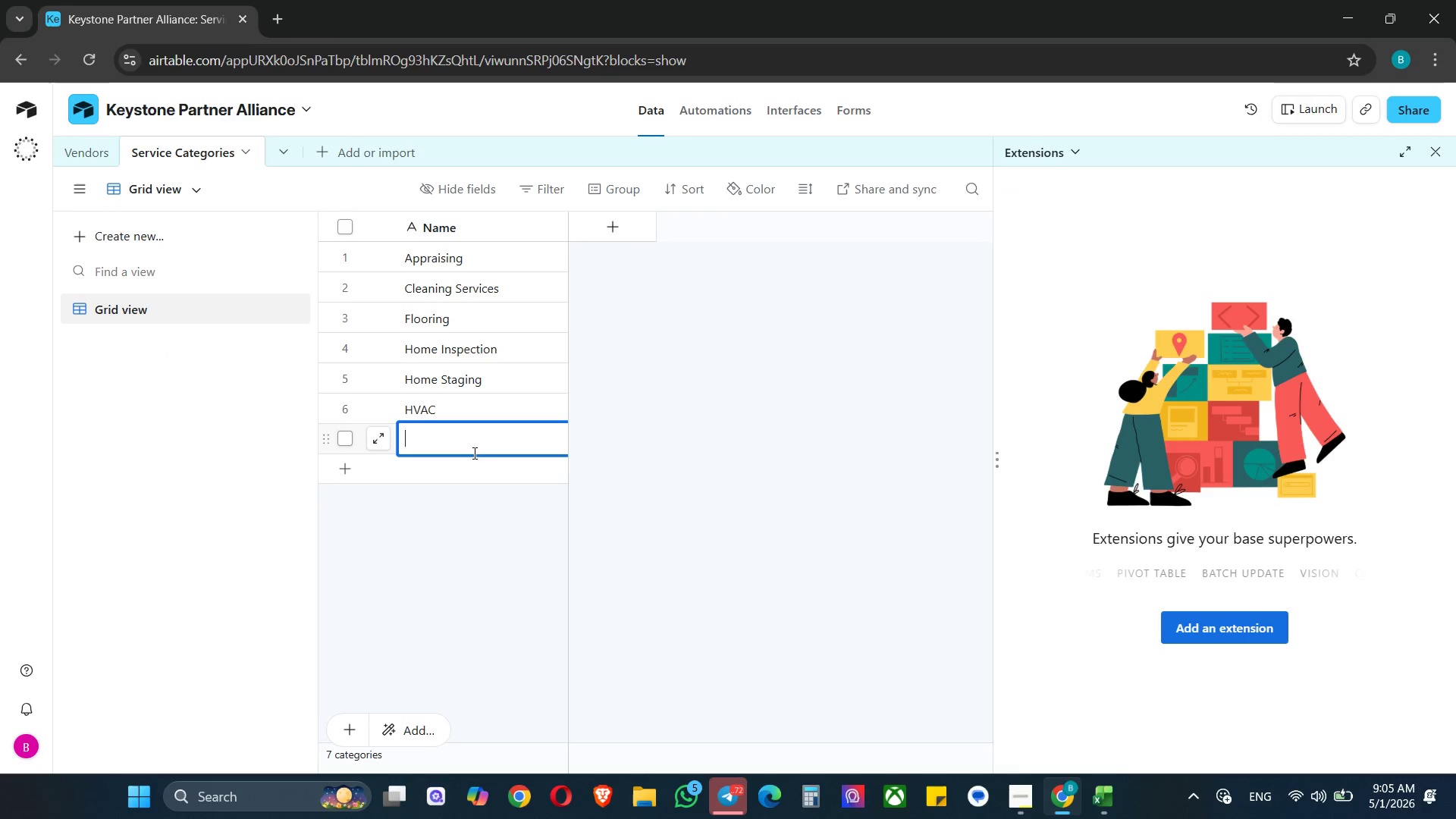 
key(Control+V)
 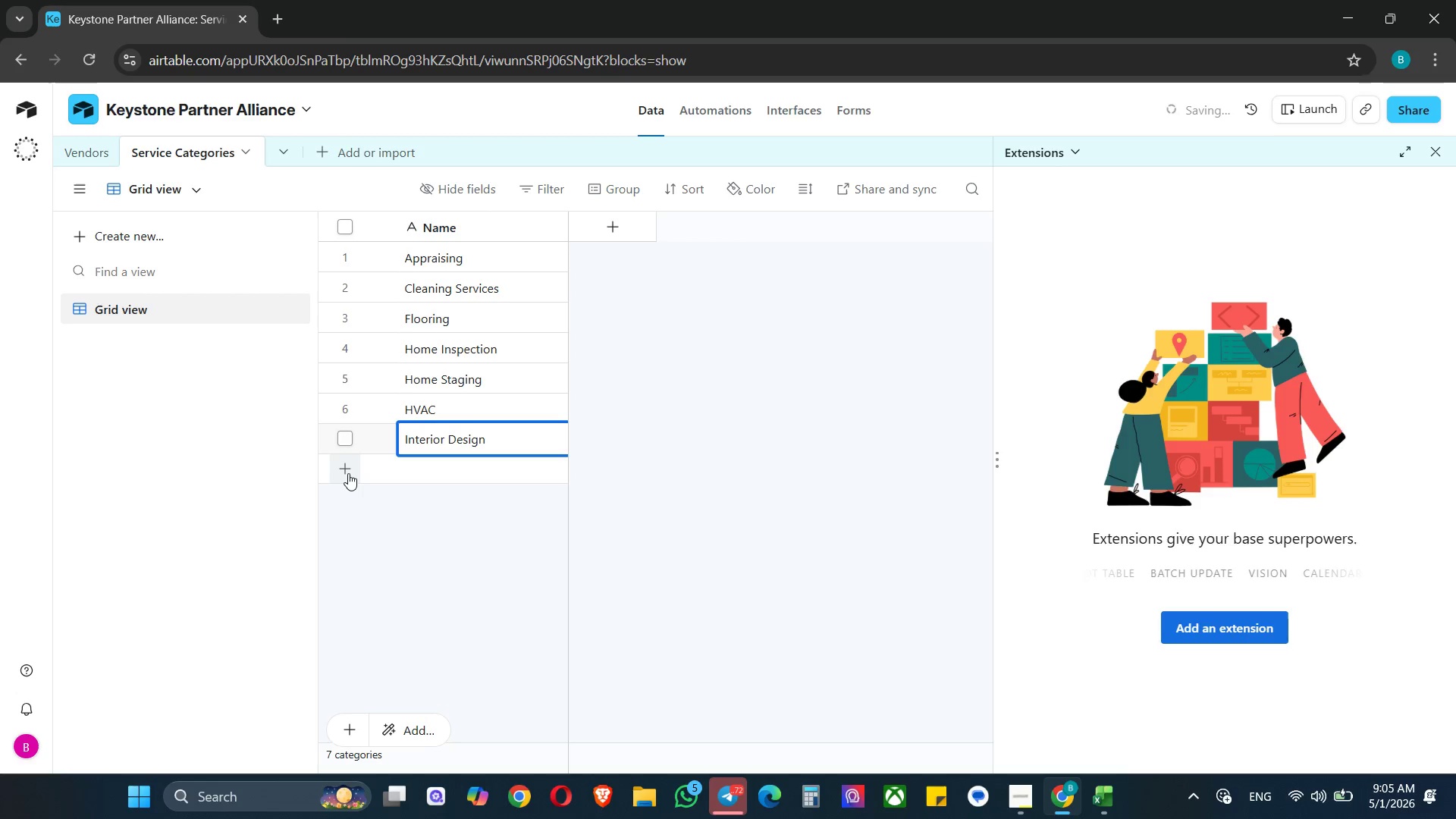 
left_click([348, 473])
 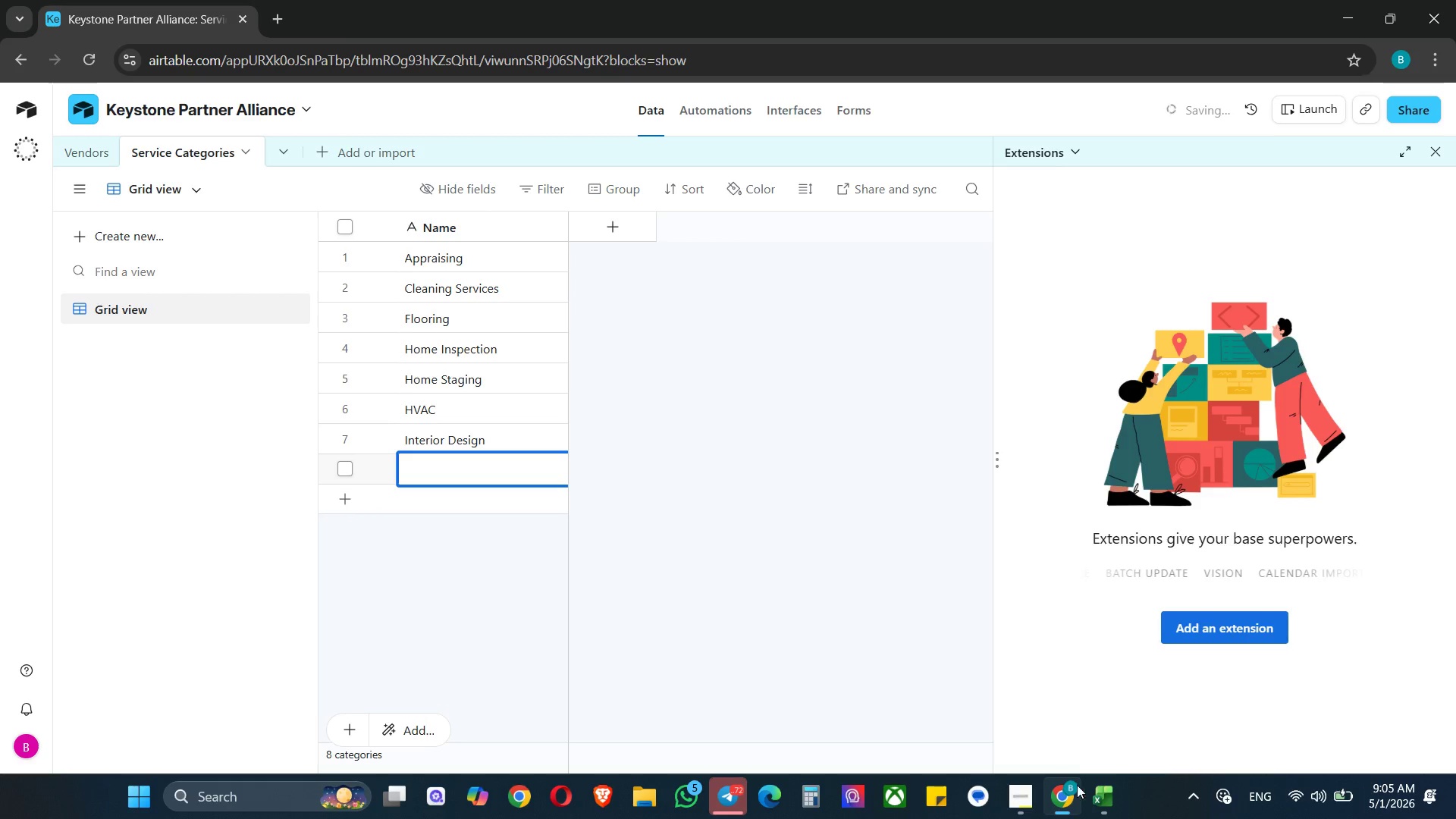 
left_click([1090, 806])
 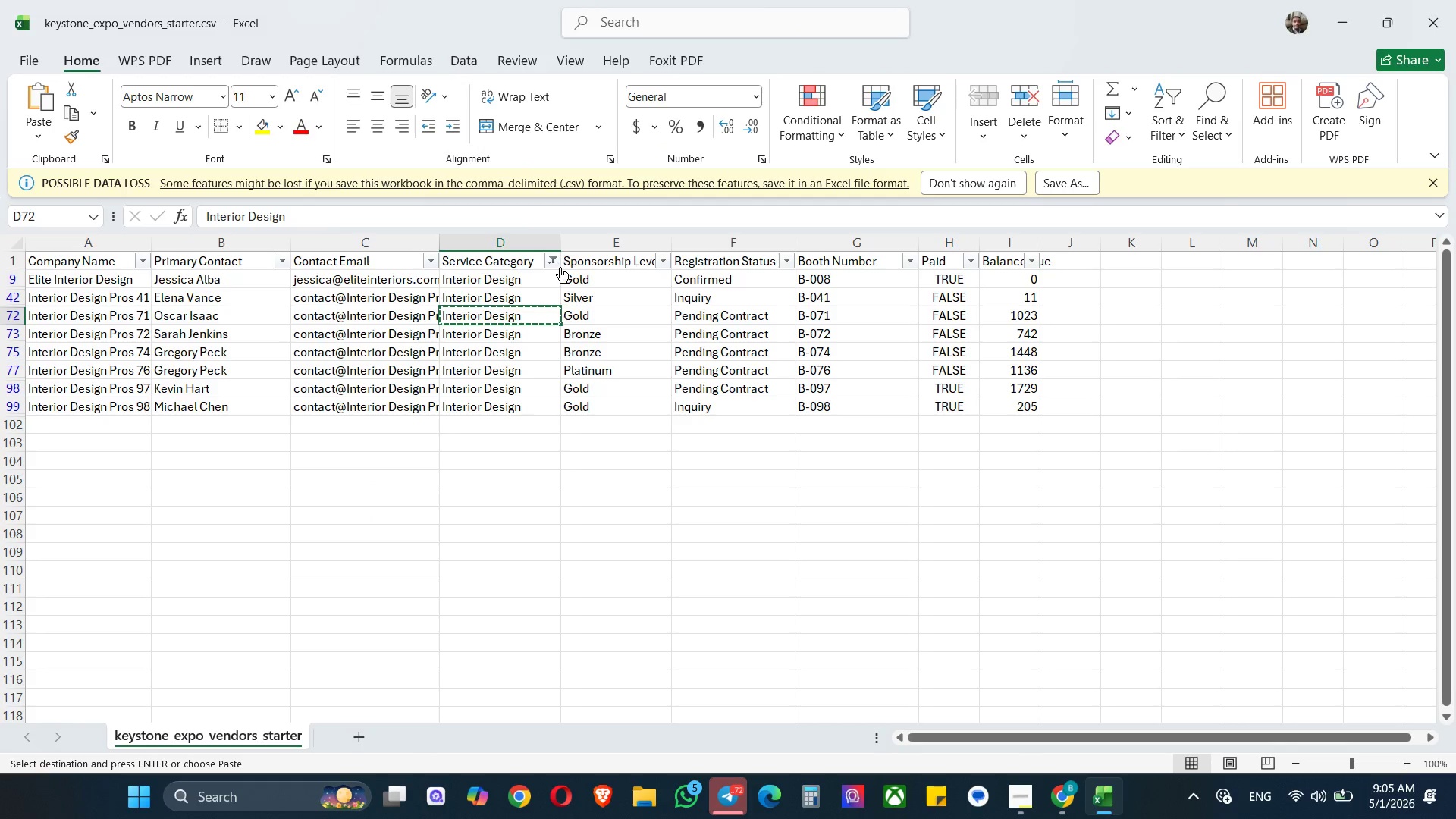 
left_click([551, 259])
 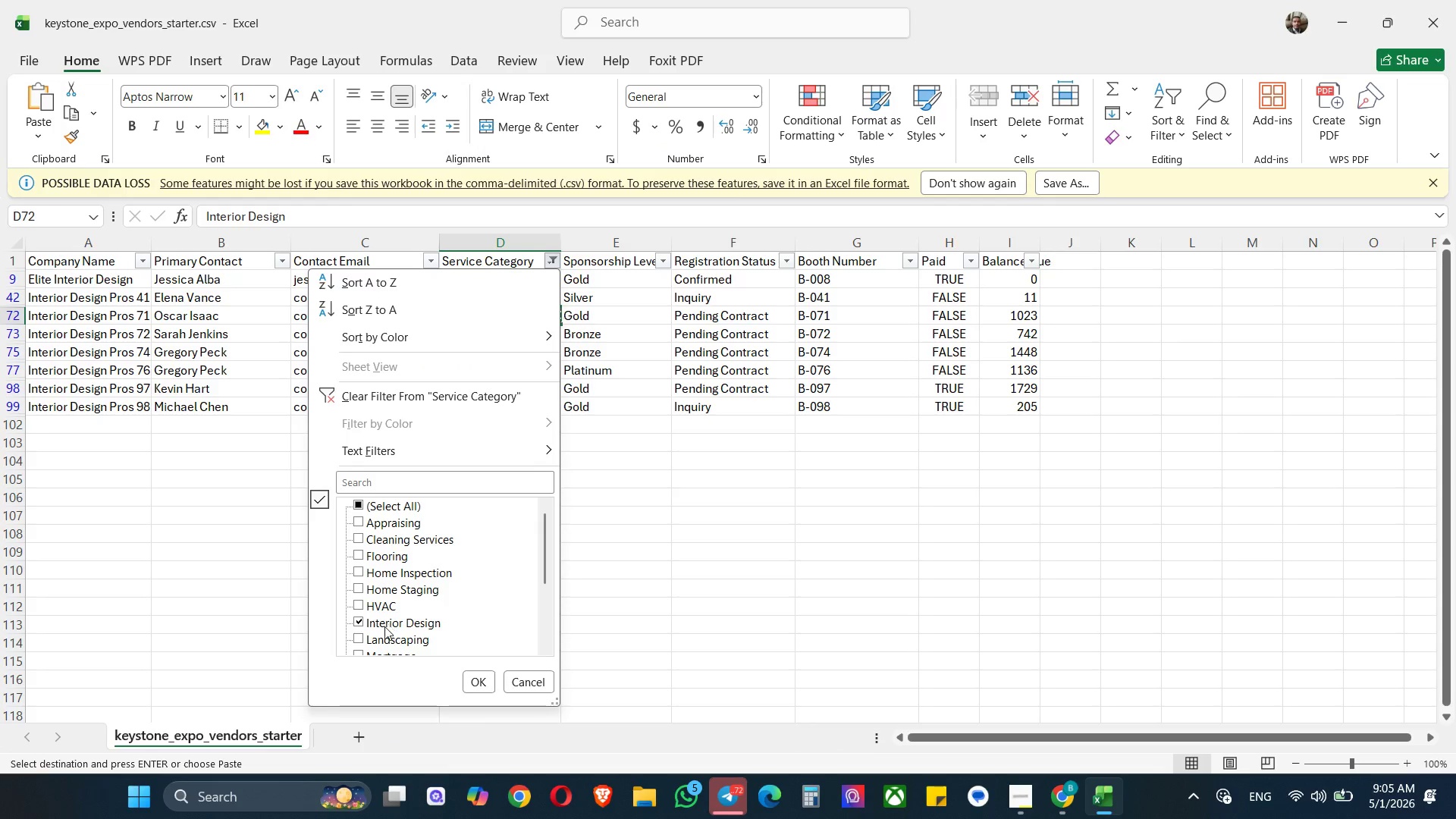 
double_click([384, 647])
 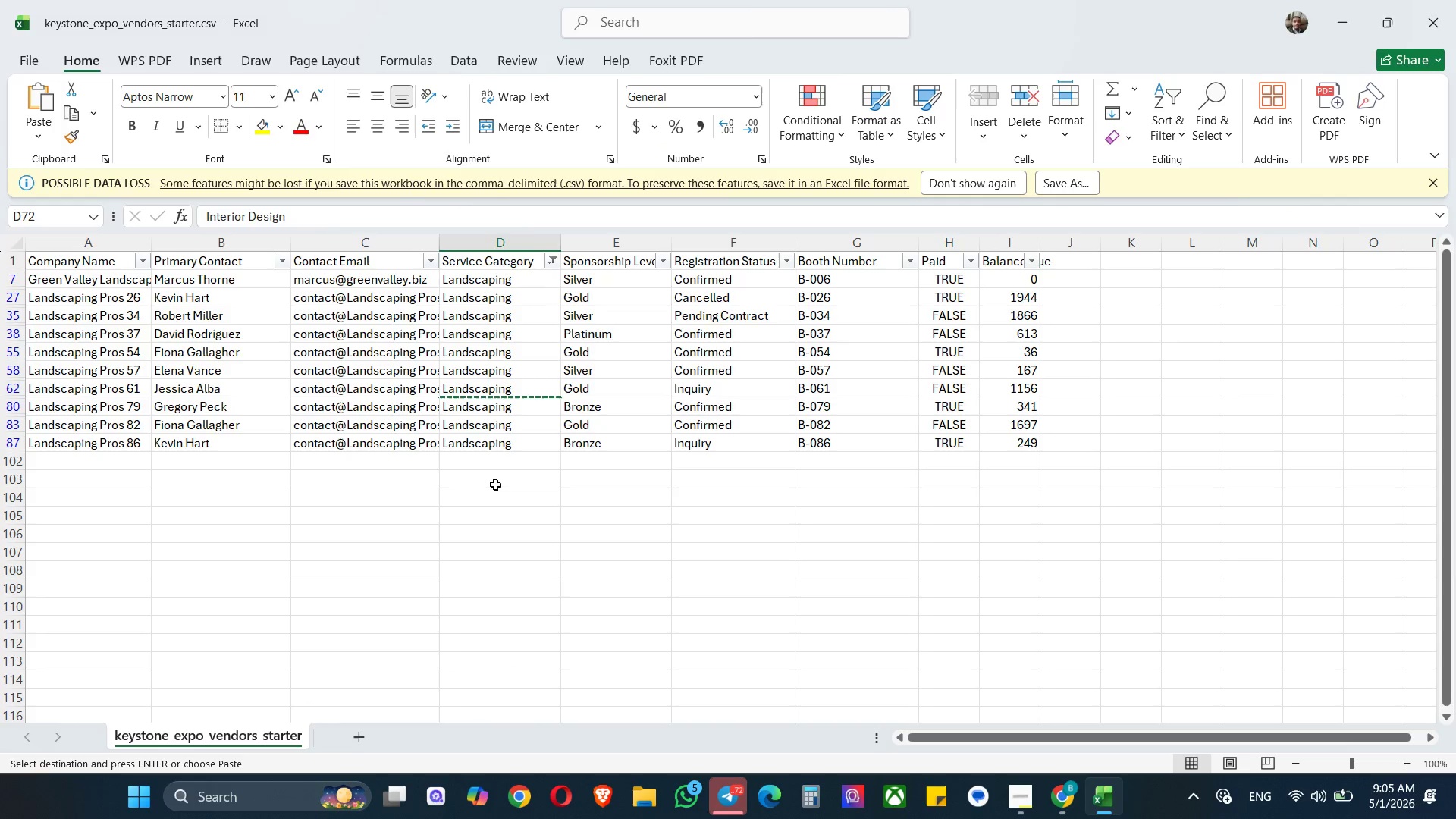 
left_click([515, 447])
 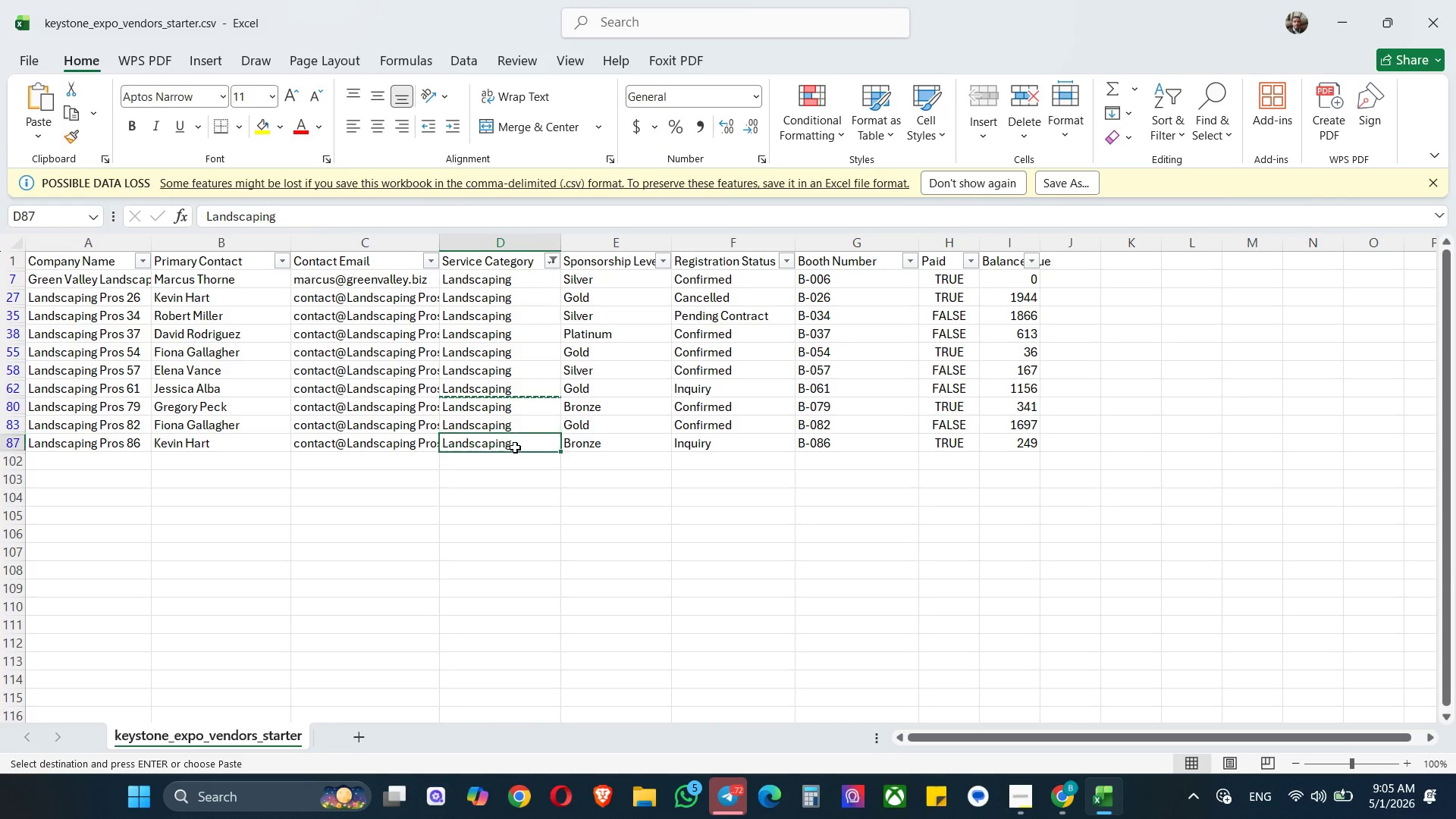 
key(Control+C)
 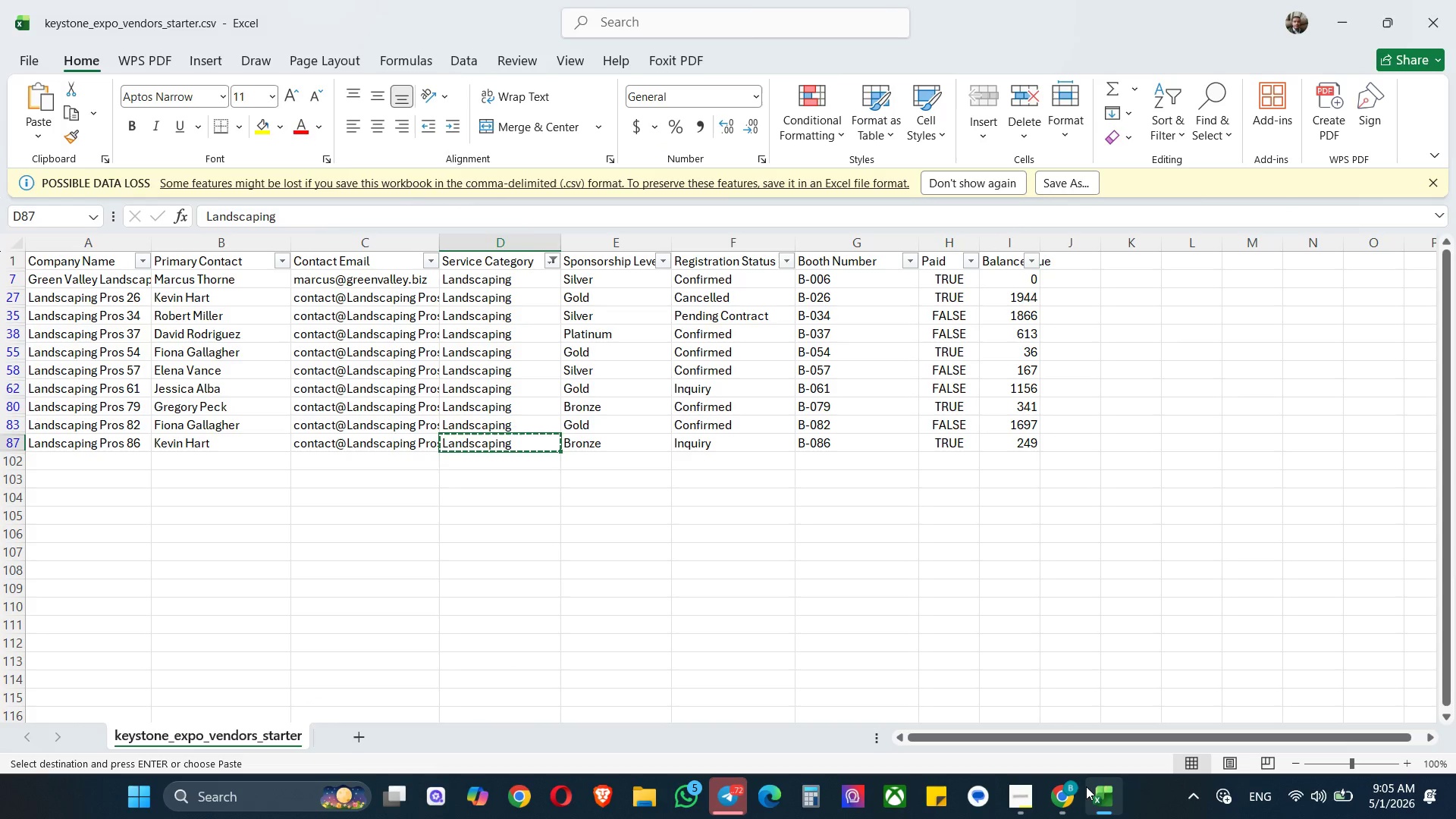 
left_click([1070, 804])
 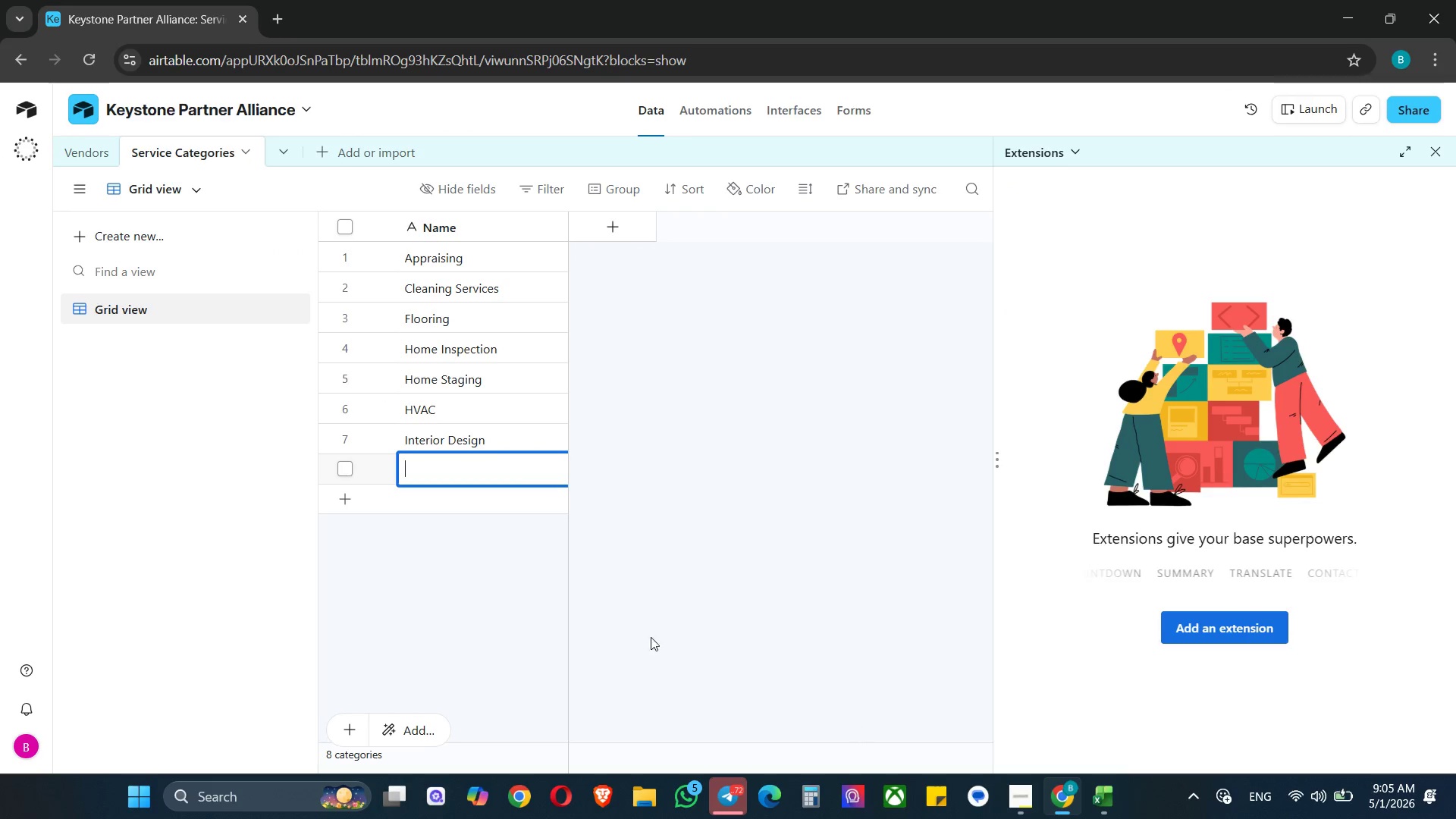 
key(Control+V)
 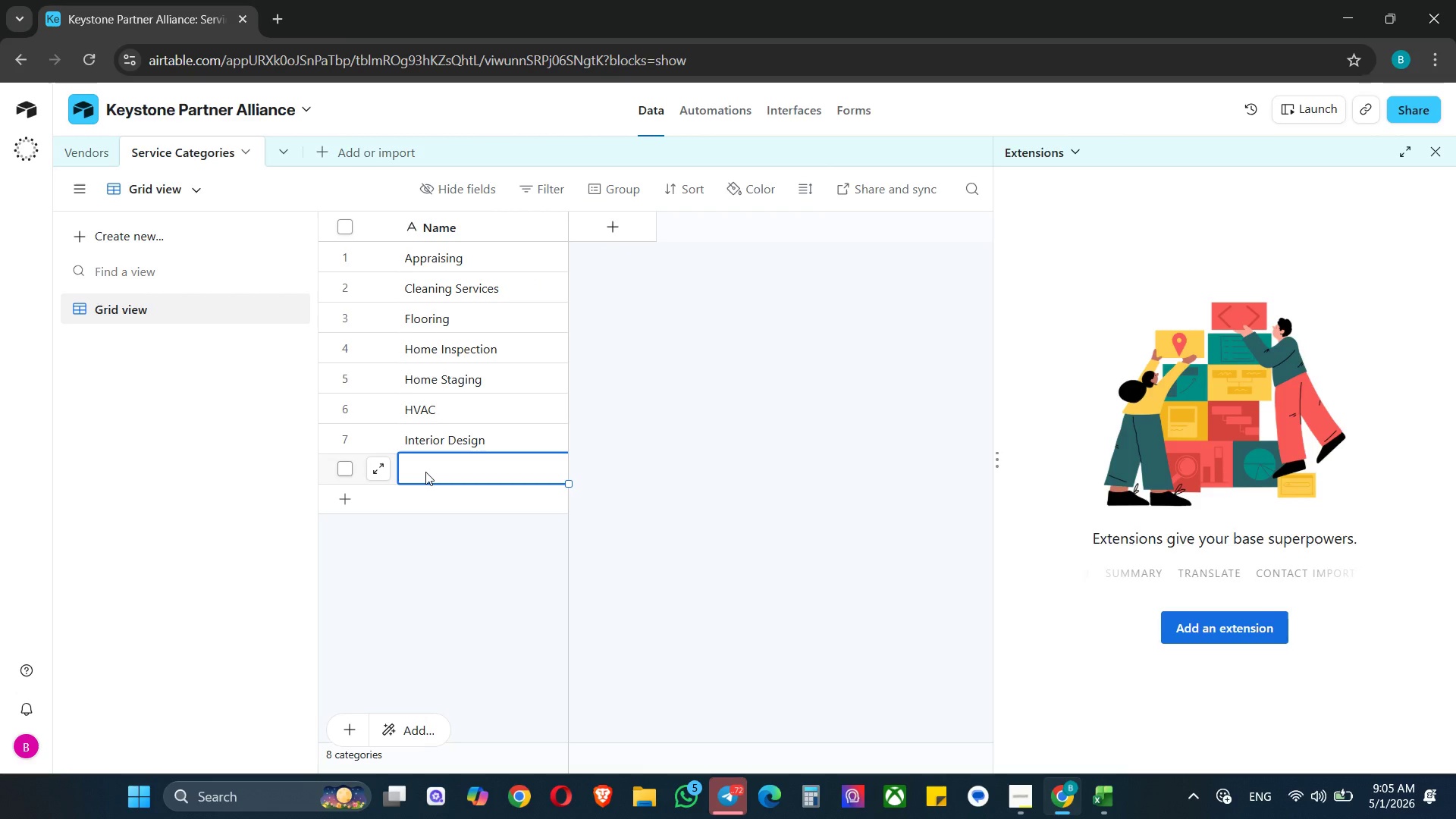 
double_click([425, 472])
 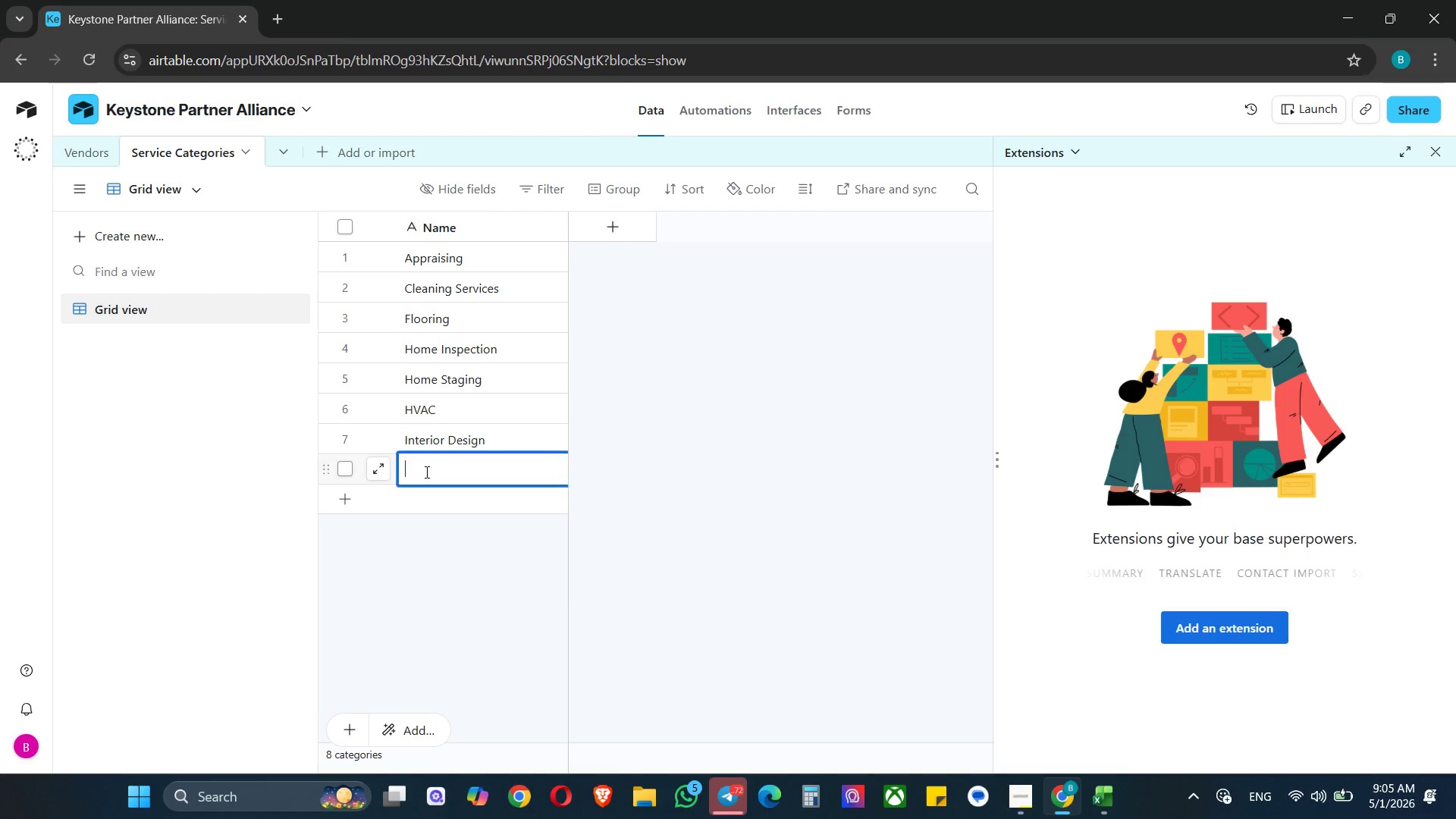 
key(Control+V)
 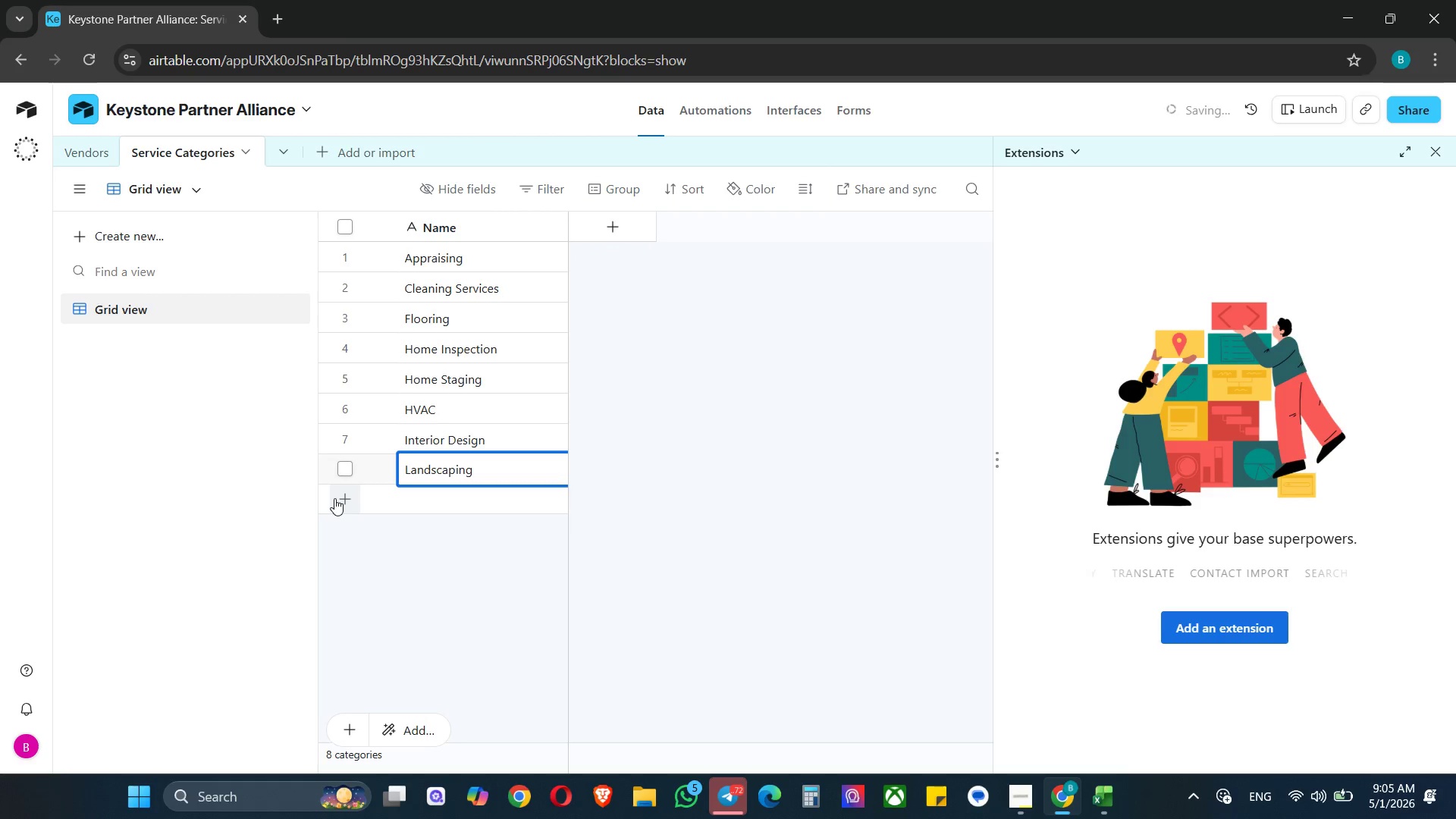 
left_click([340, 497])
 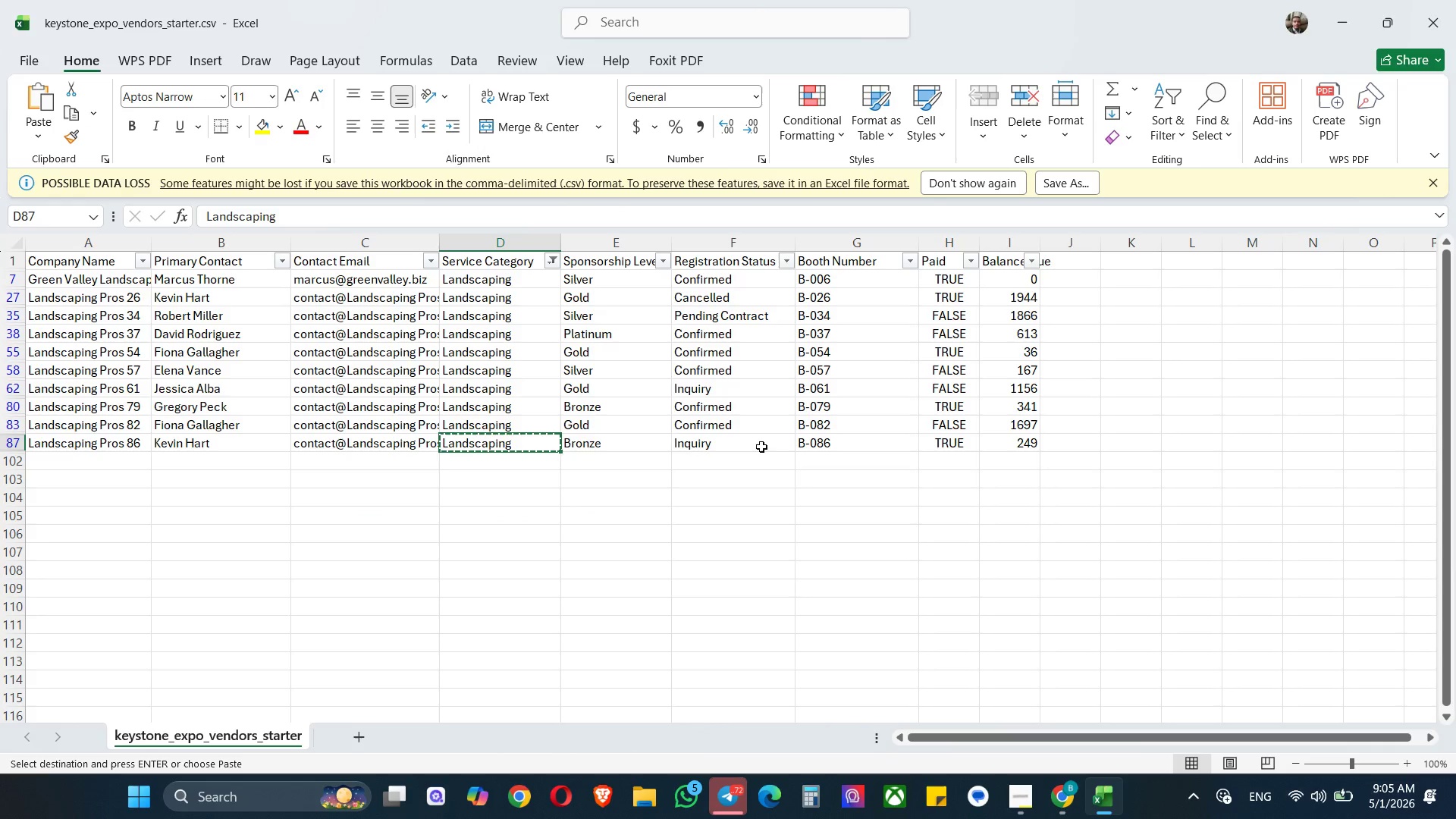 
left_click([549, 261])
 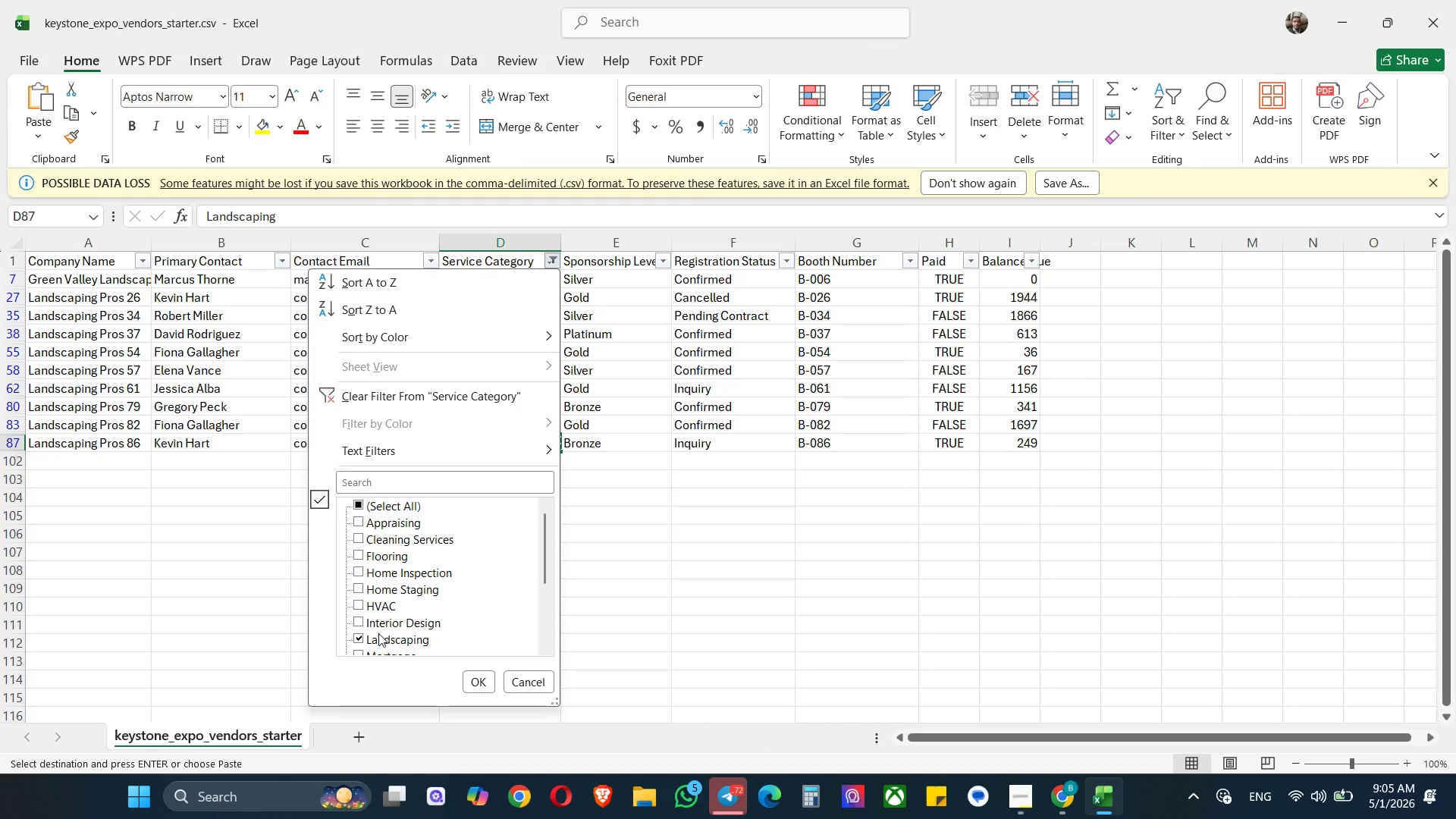 
scroll: coordinate [447, 584], scroll_direction: down, amount: 3.0
 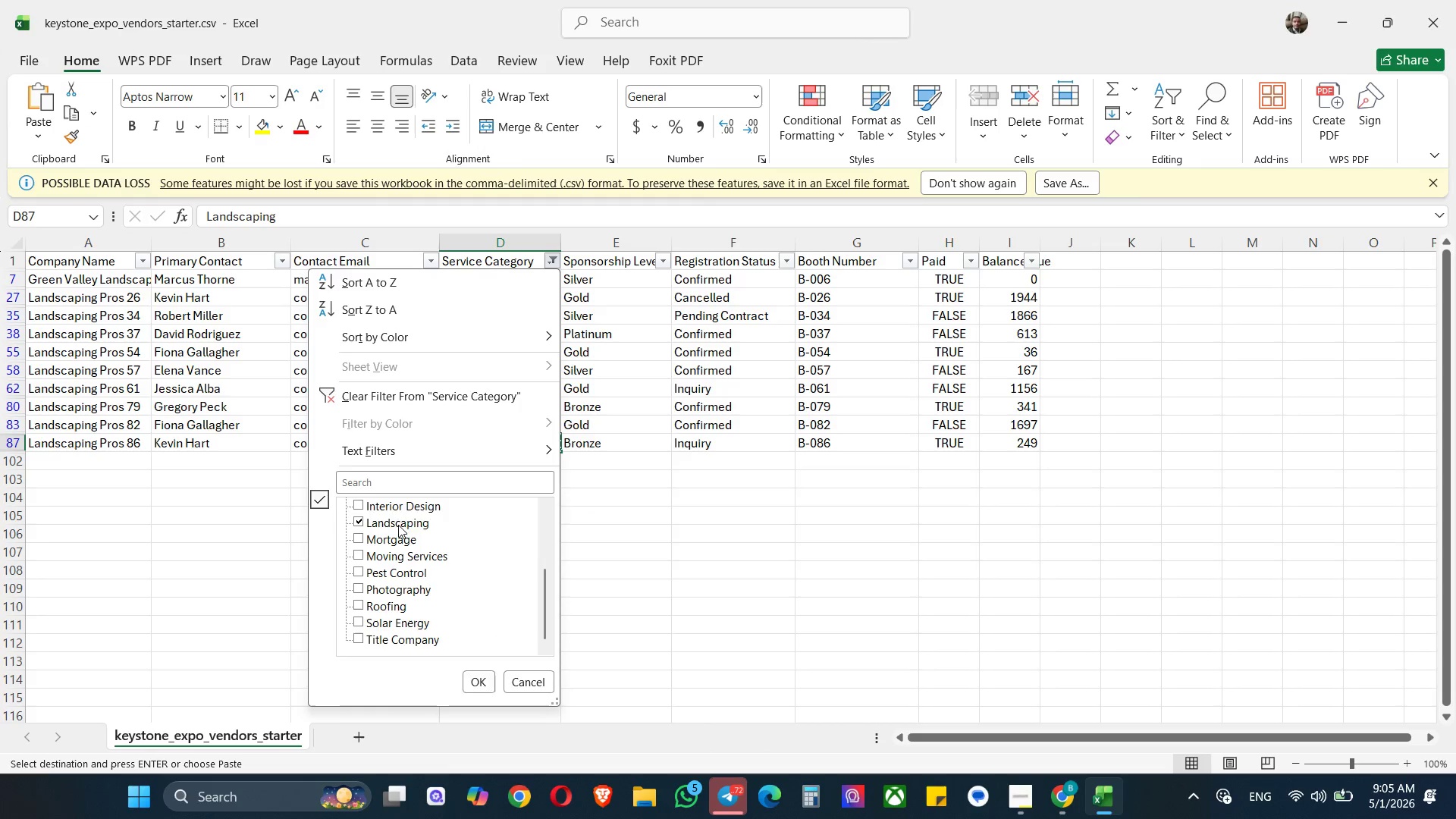 
double_click([389, 547])
 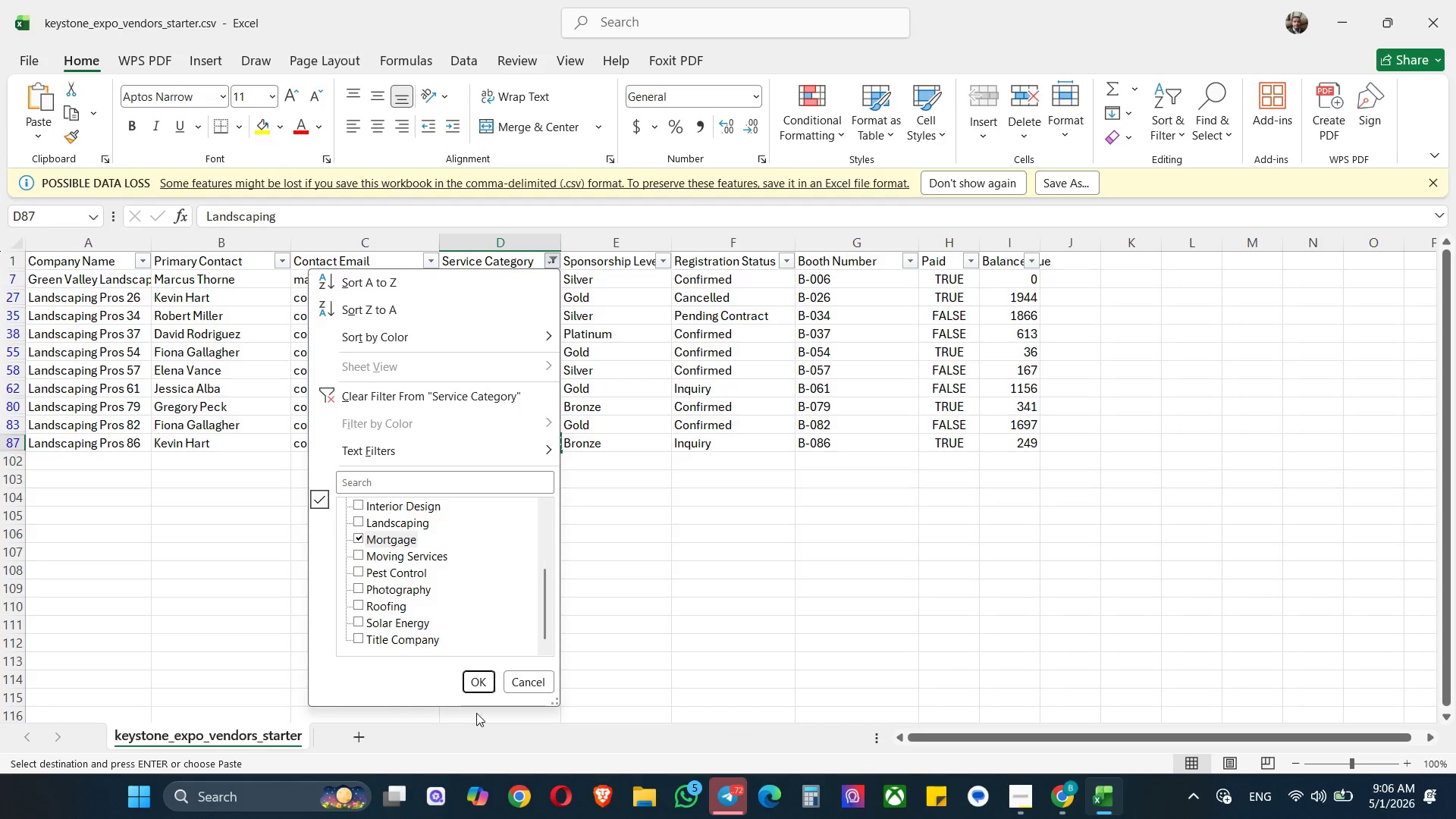 
left_click([482, 676])
 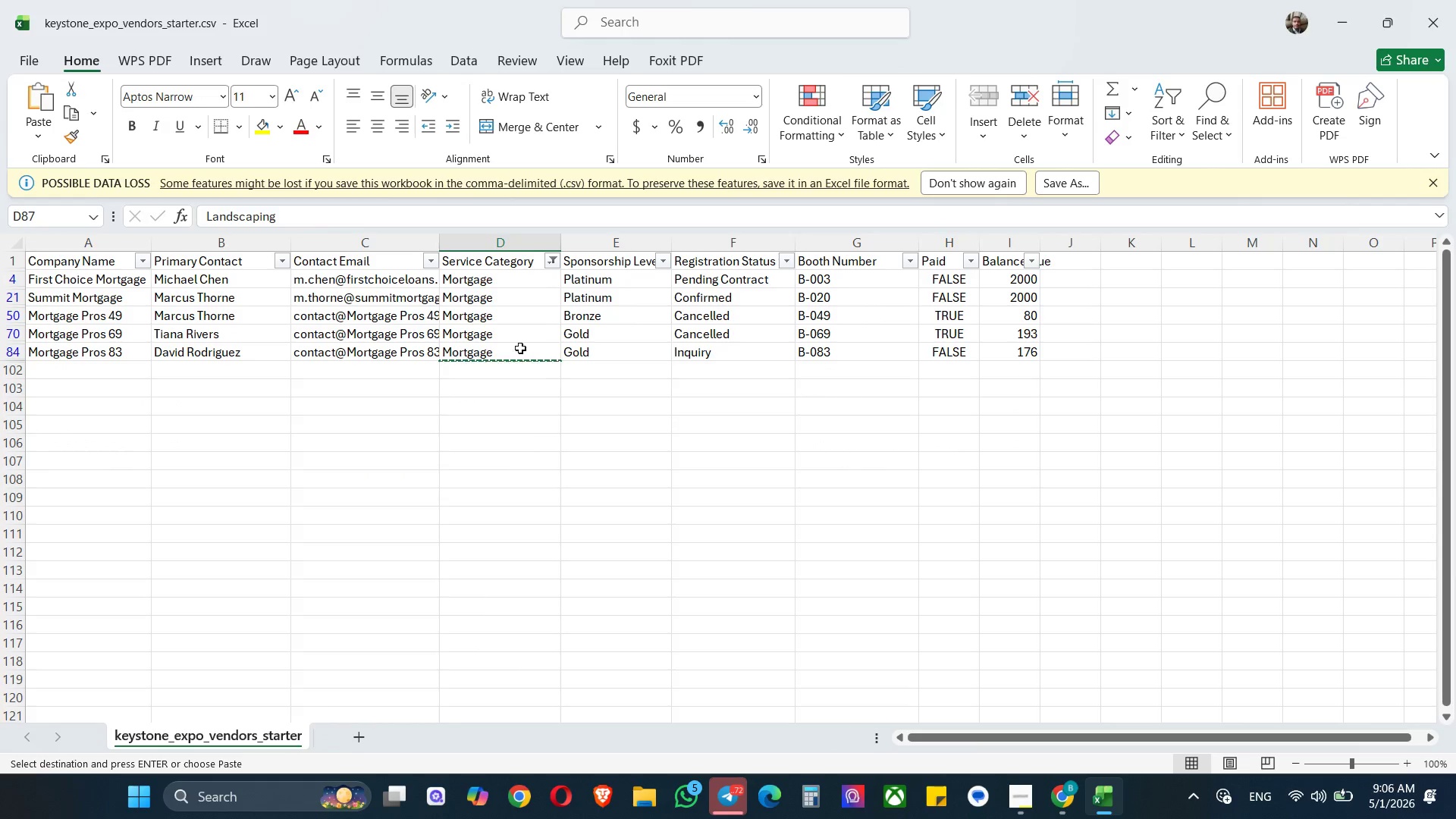 
left_click([511, 324])
 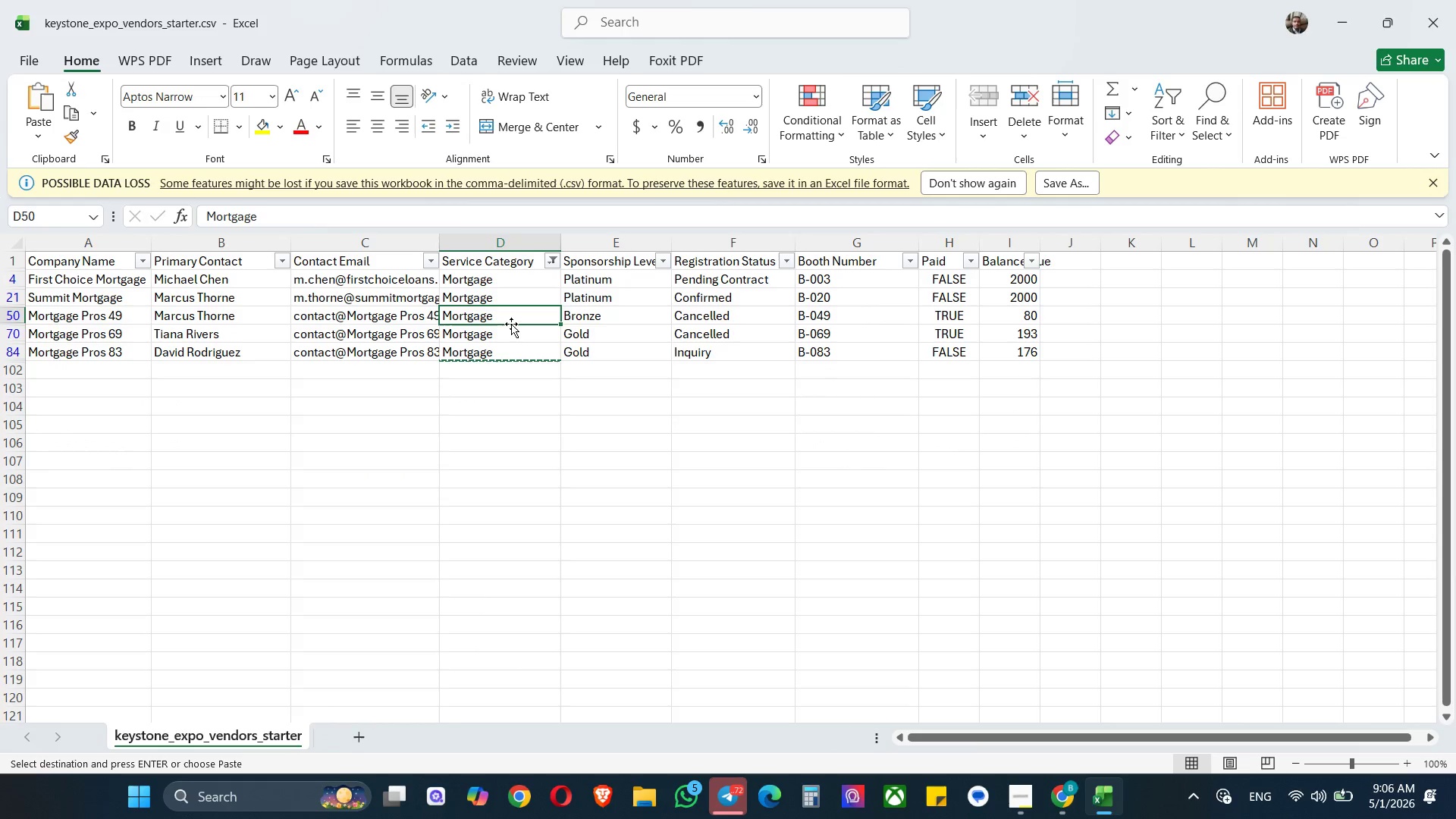 
key(Control+C)
 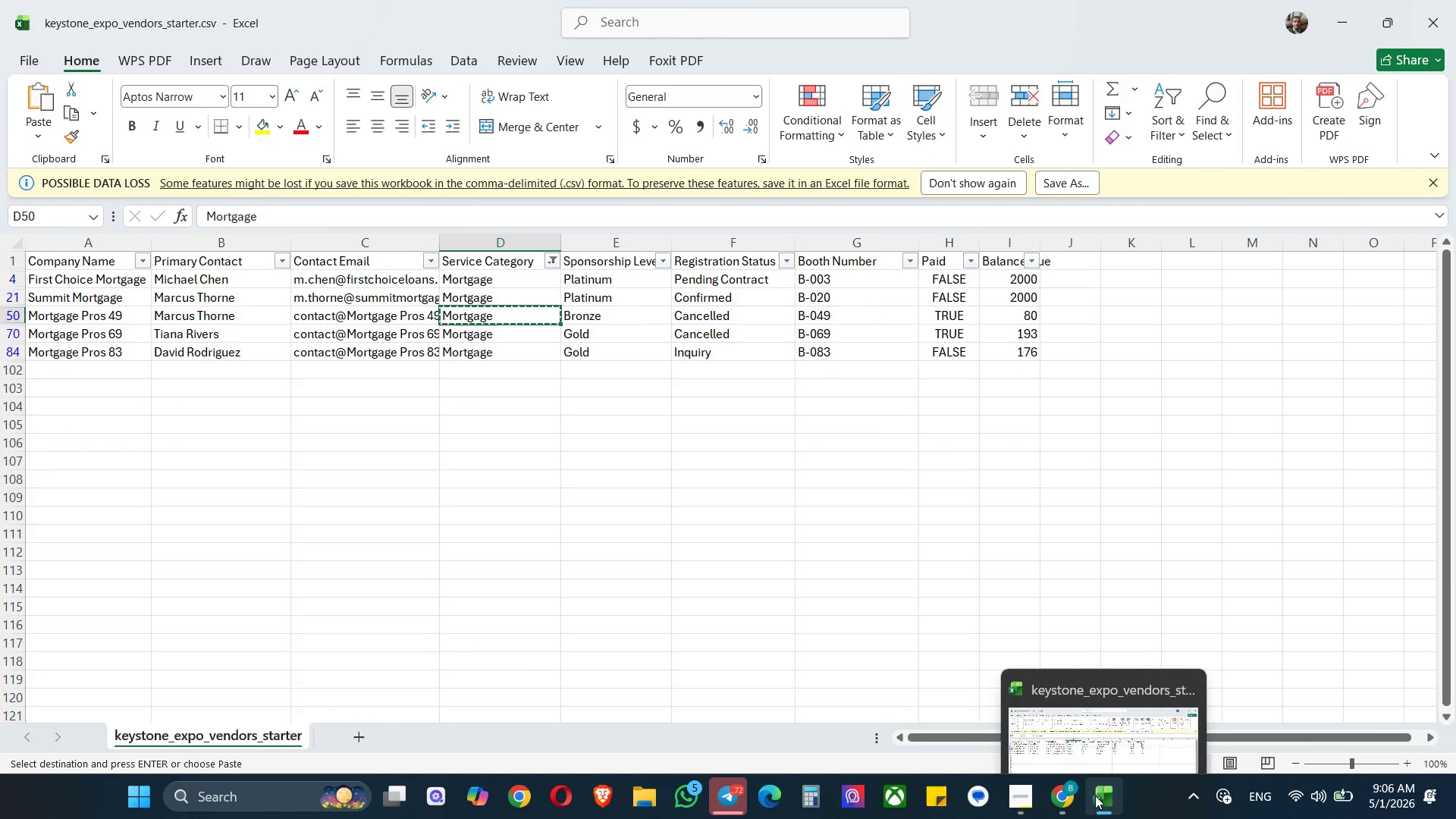 
left_click([1103, 798])
 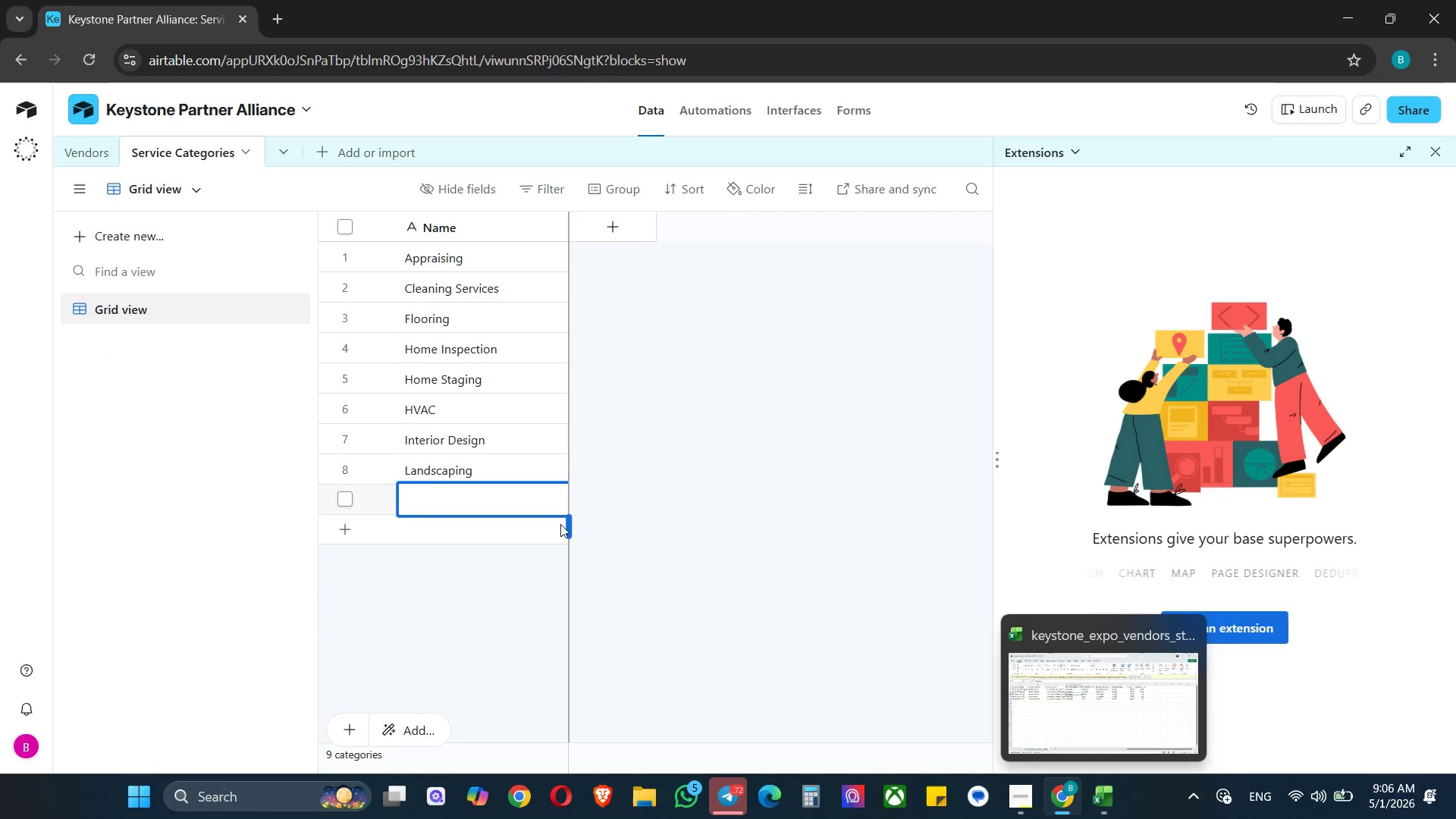 
key(Control+V)
 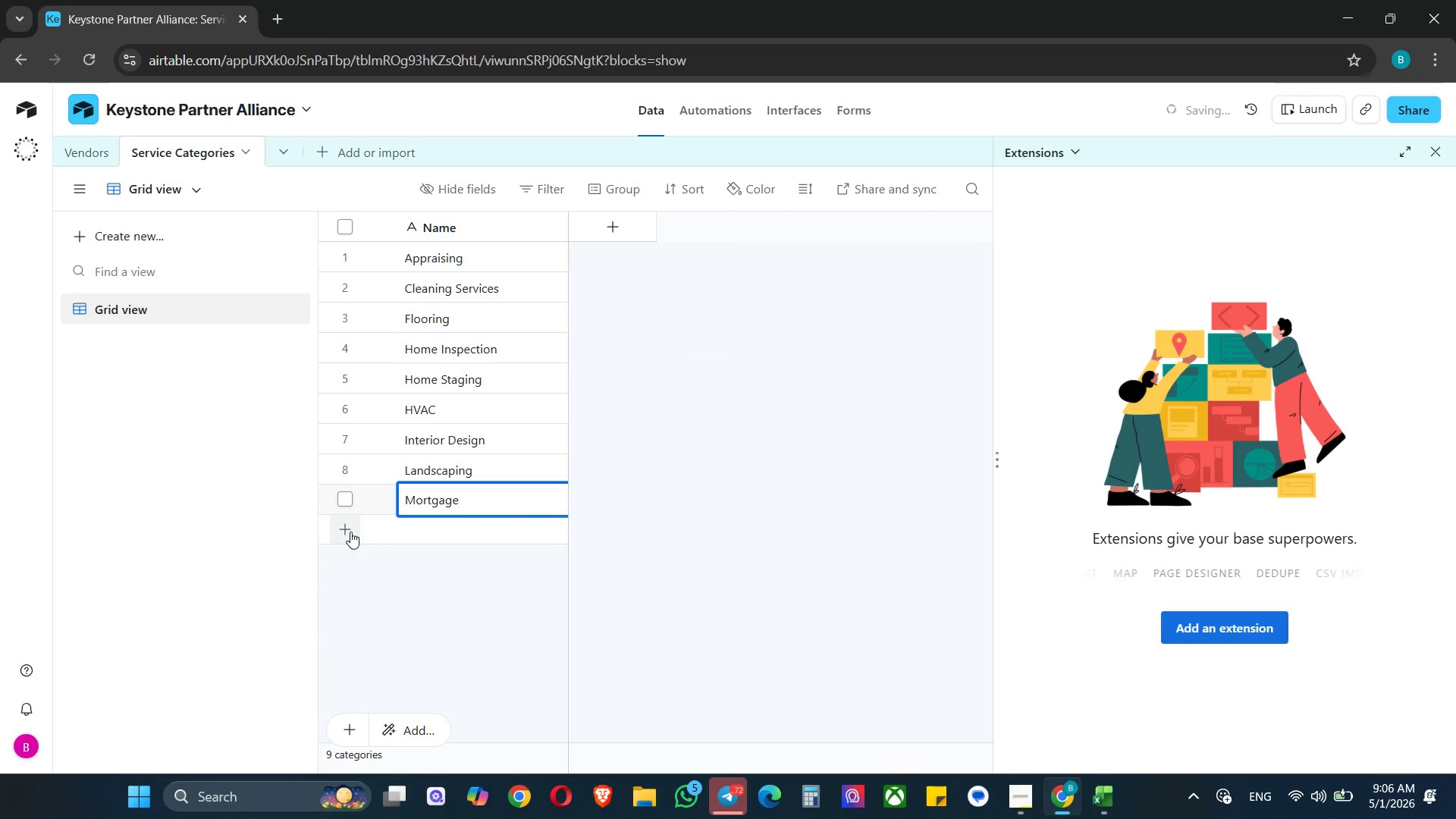 
left_click([348, 532])
 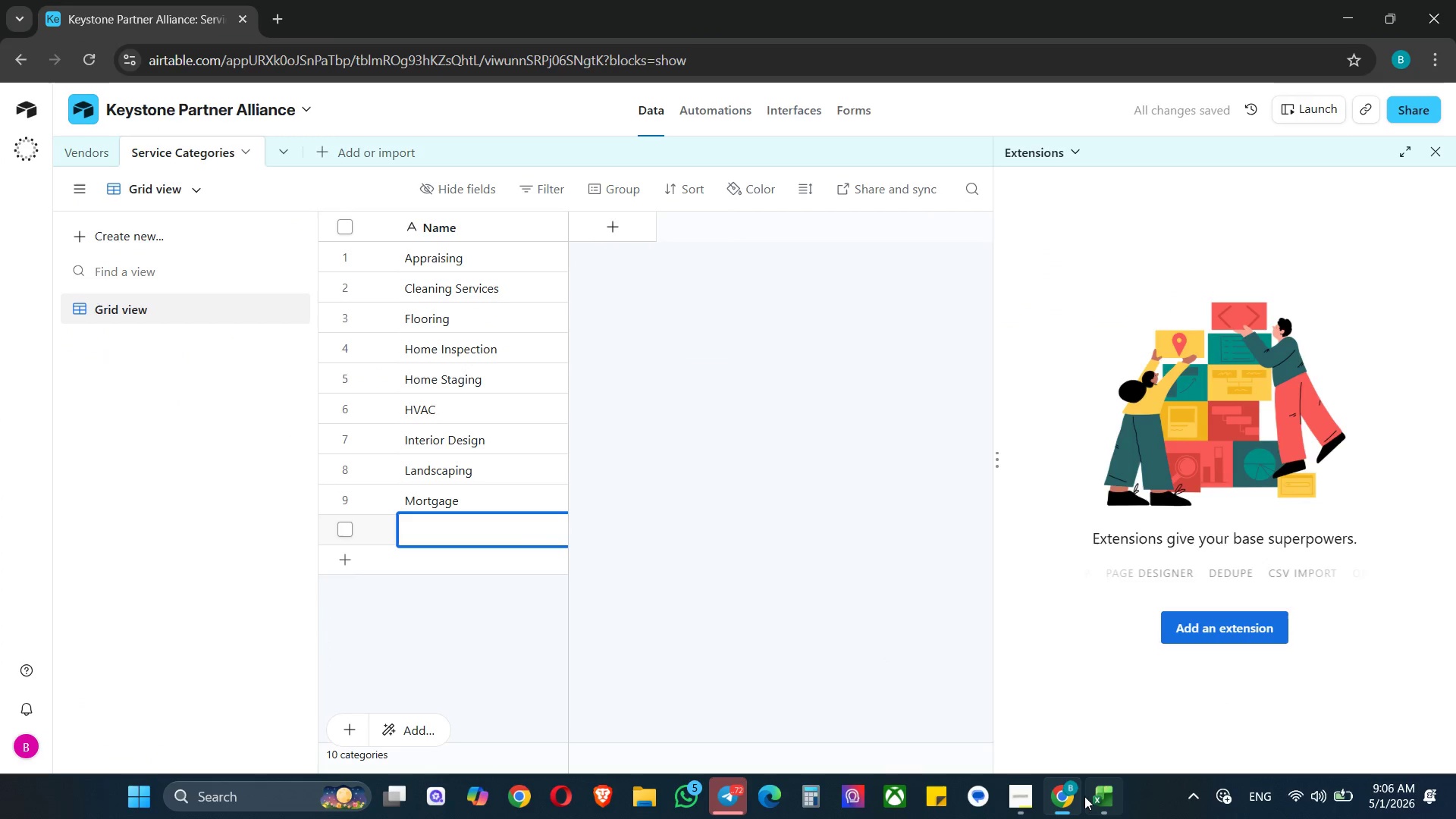 
left_click([1104, 799])
 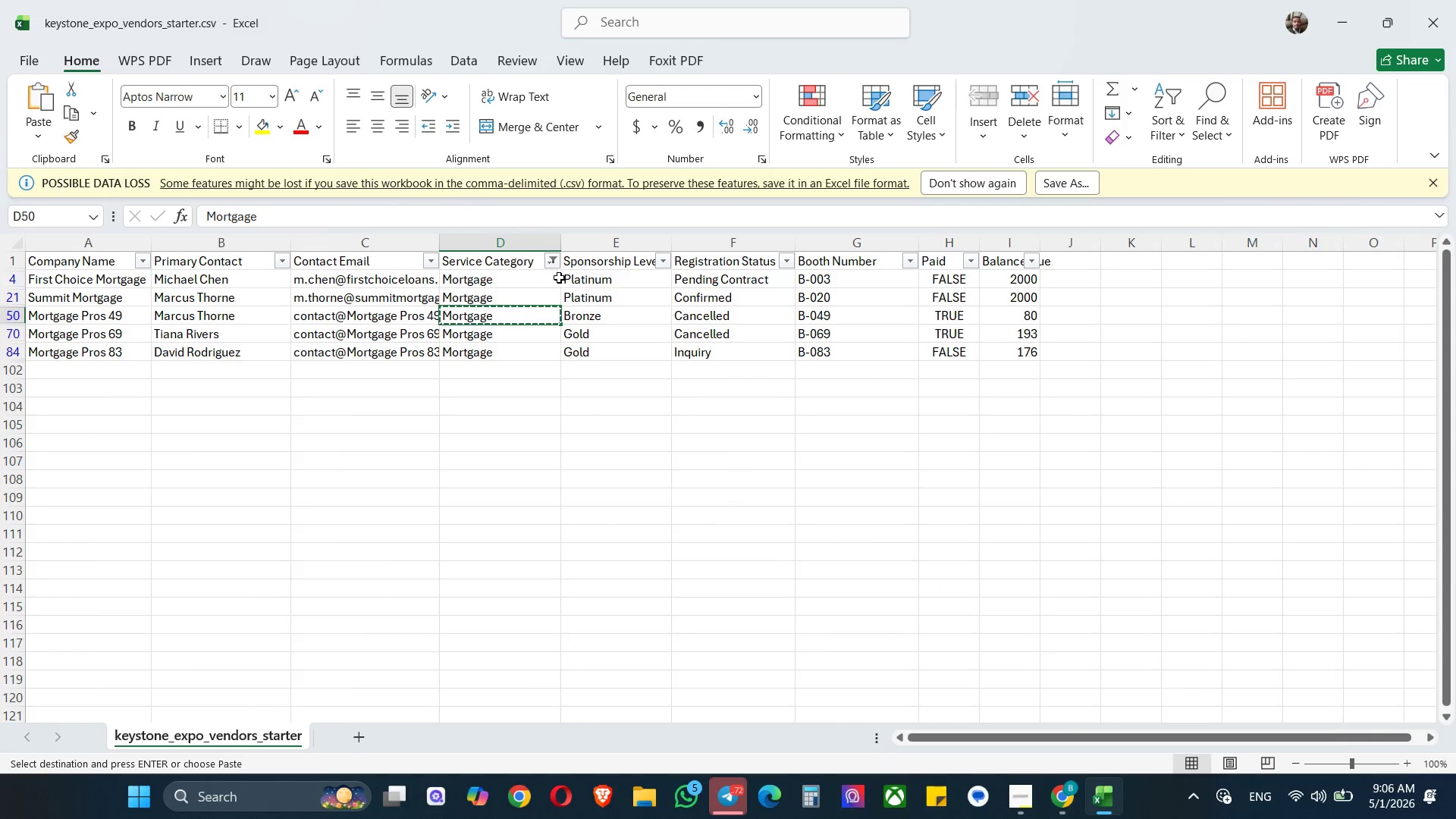 
left_click([555, 260])
 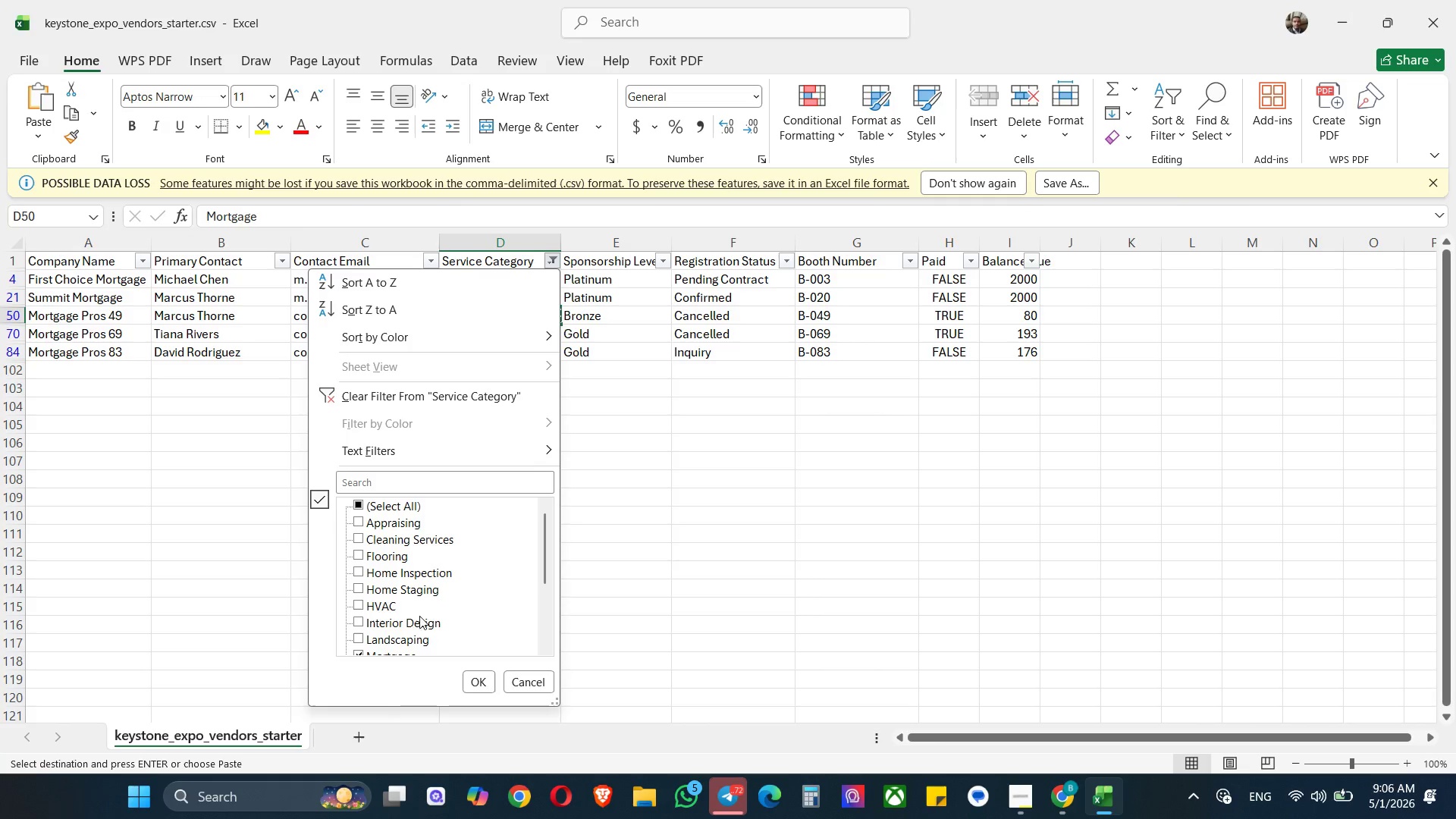 
scroll: coordinate [416, 625], scroll_direction: down, amount: 4.0
 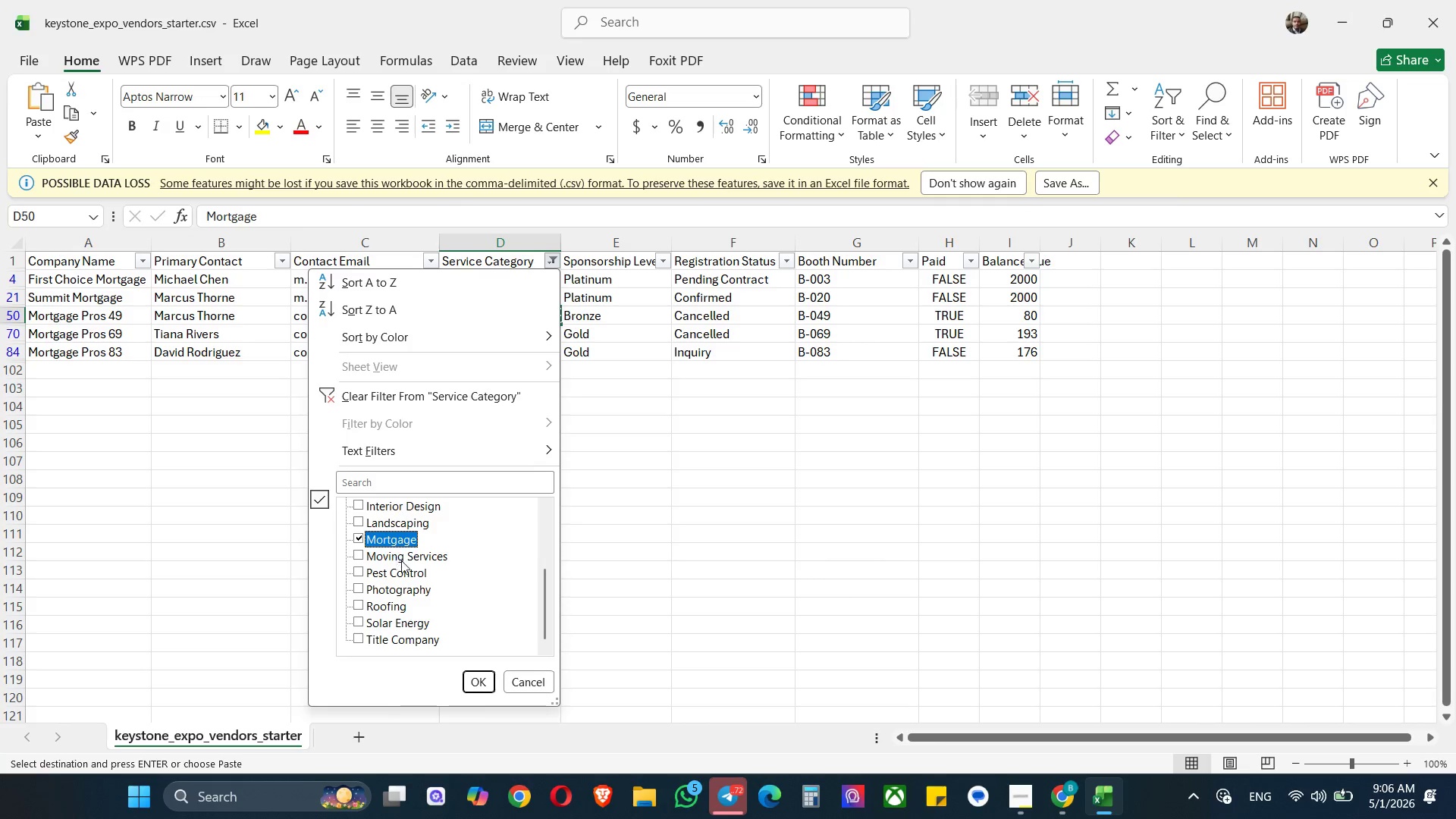 
left_click([374, 544])
 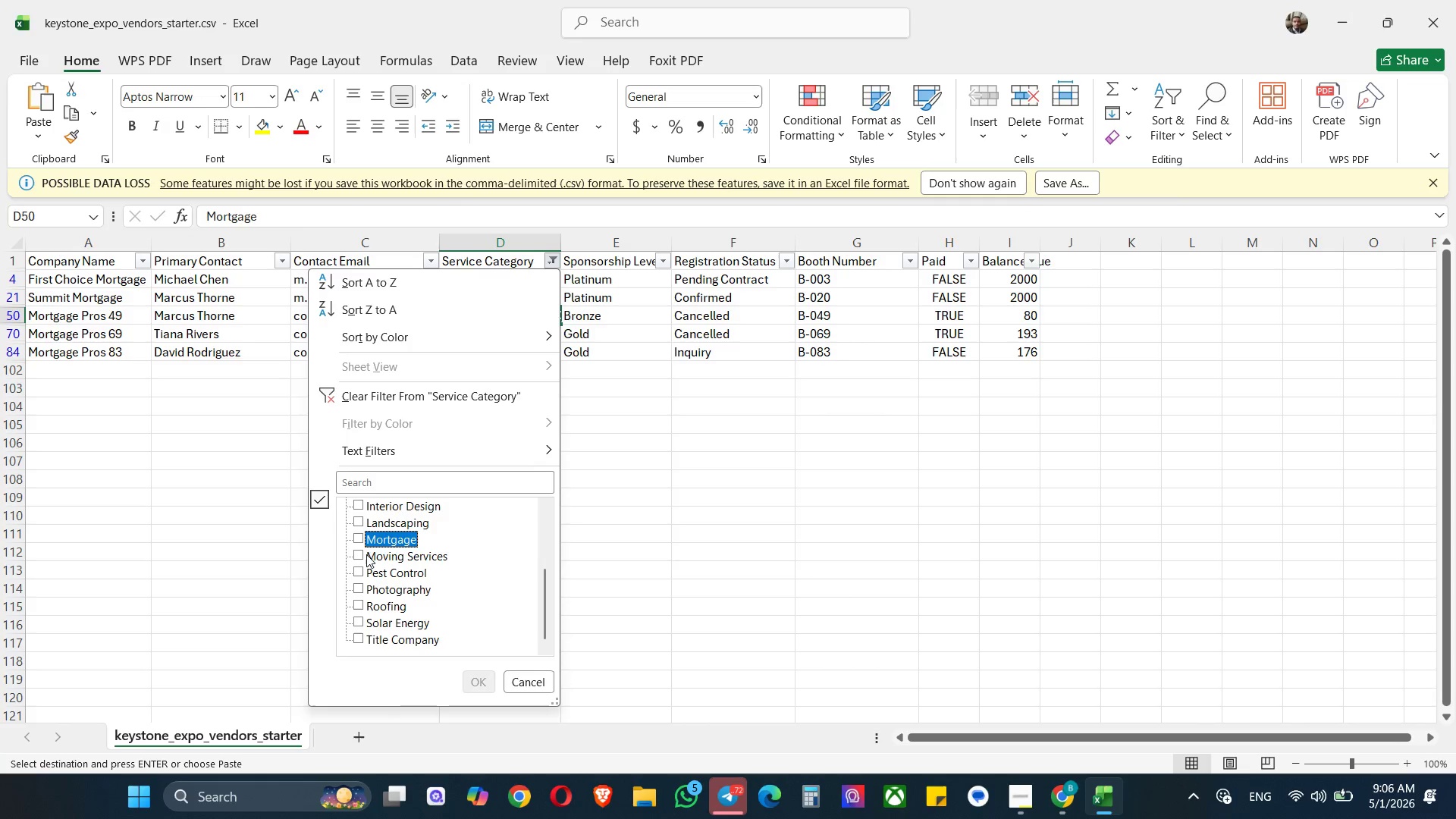 
left_click([358, 554])
 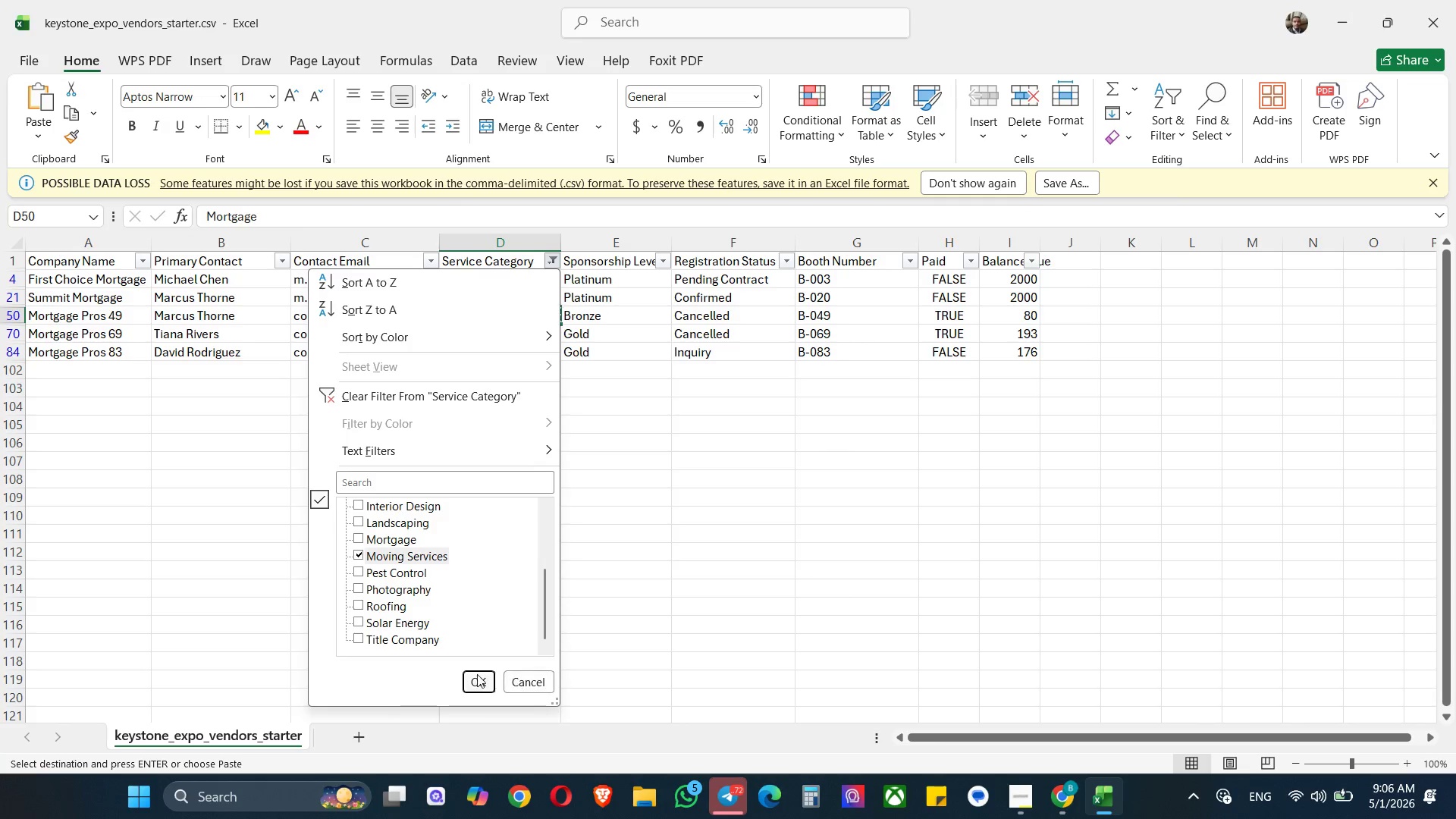 
left_click([467, 679])
 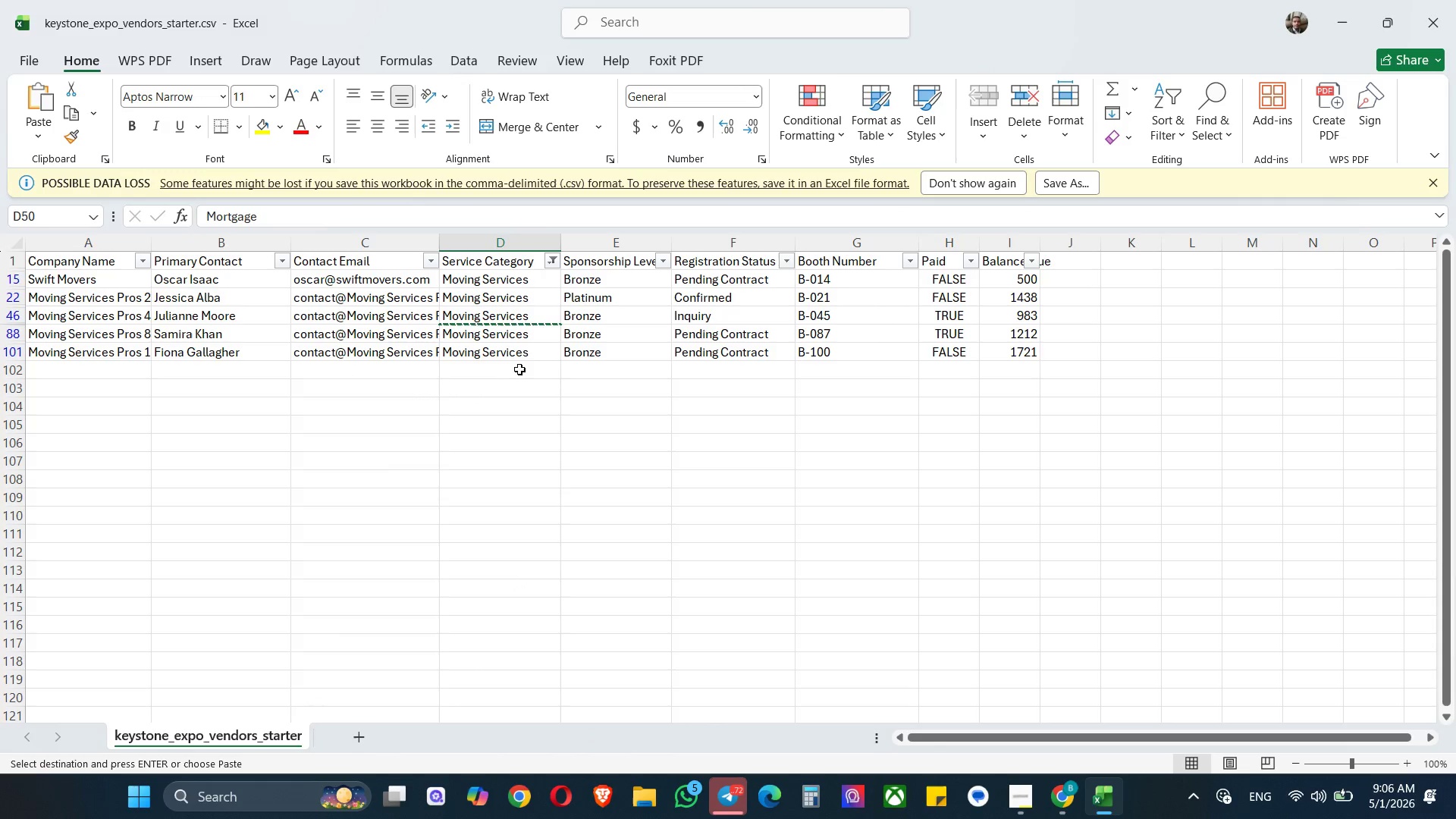 
left_click([520, 349])
 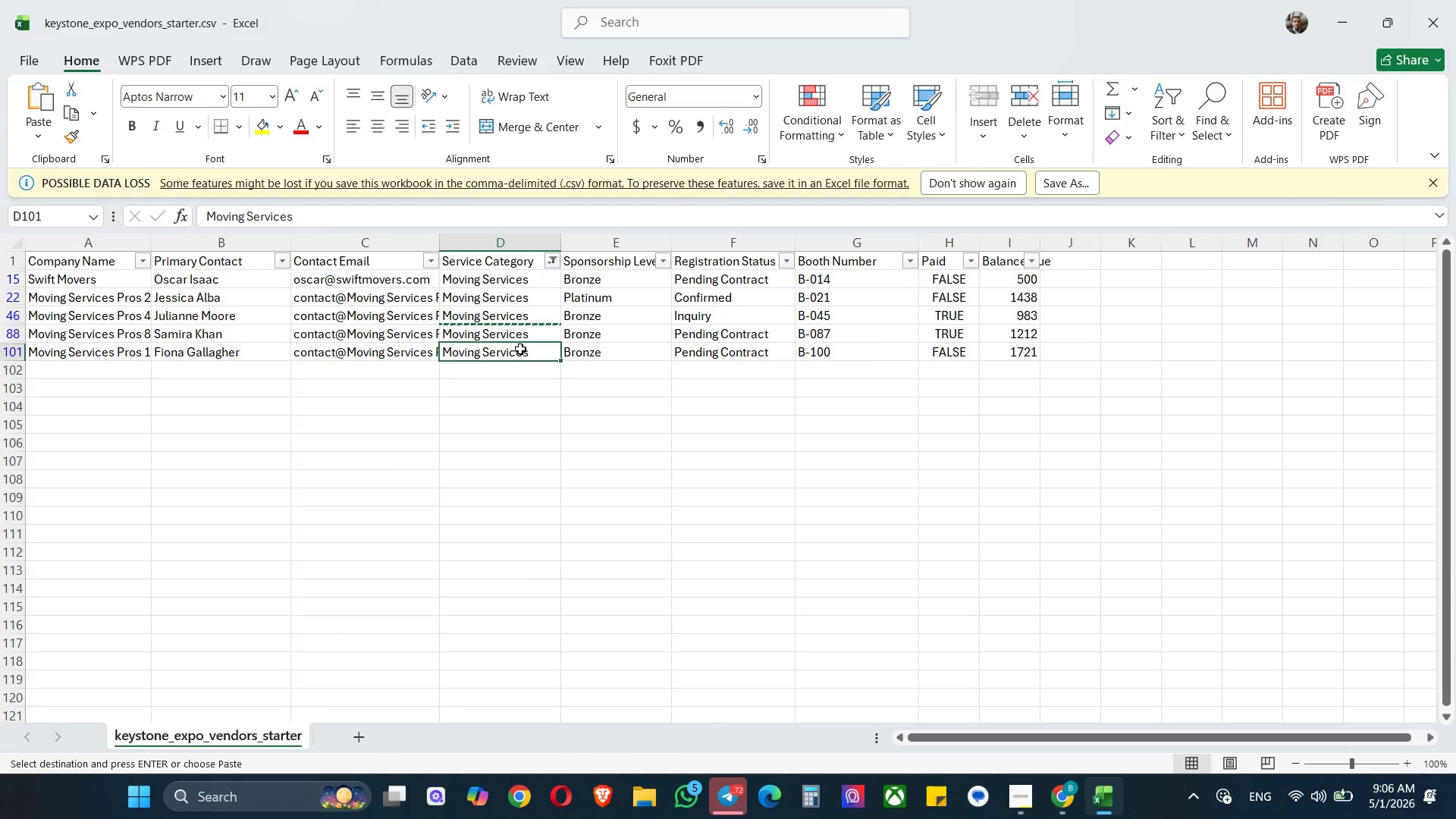 
key(Control+C)
 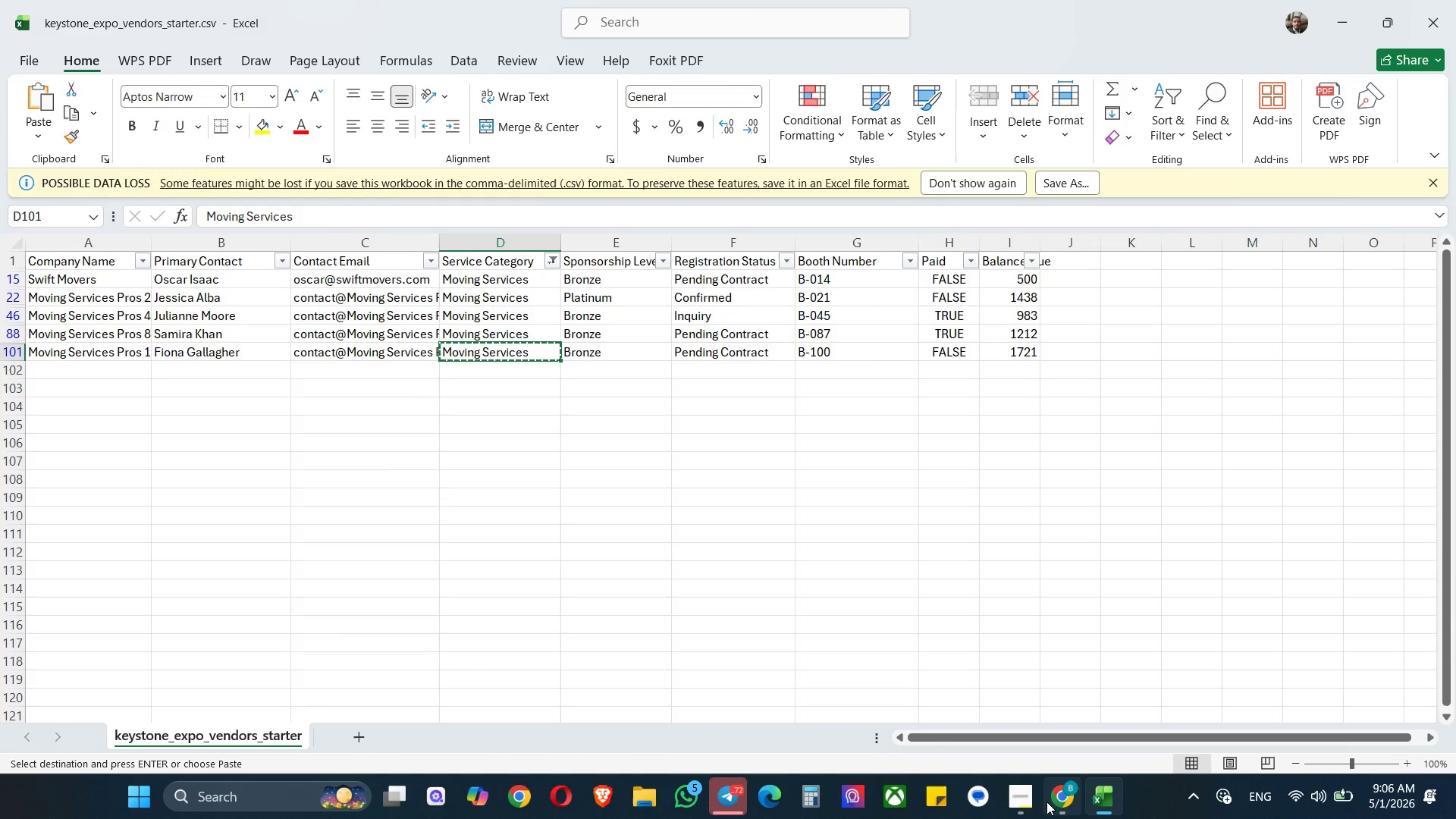 
left_click([1073, 800])
 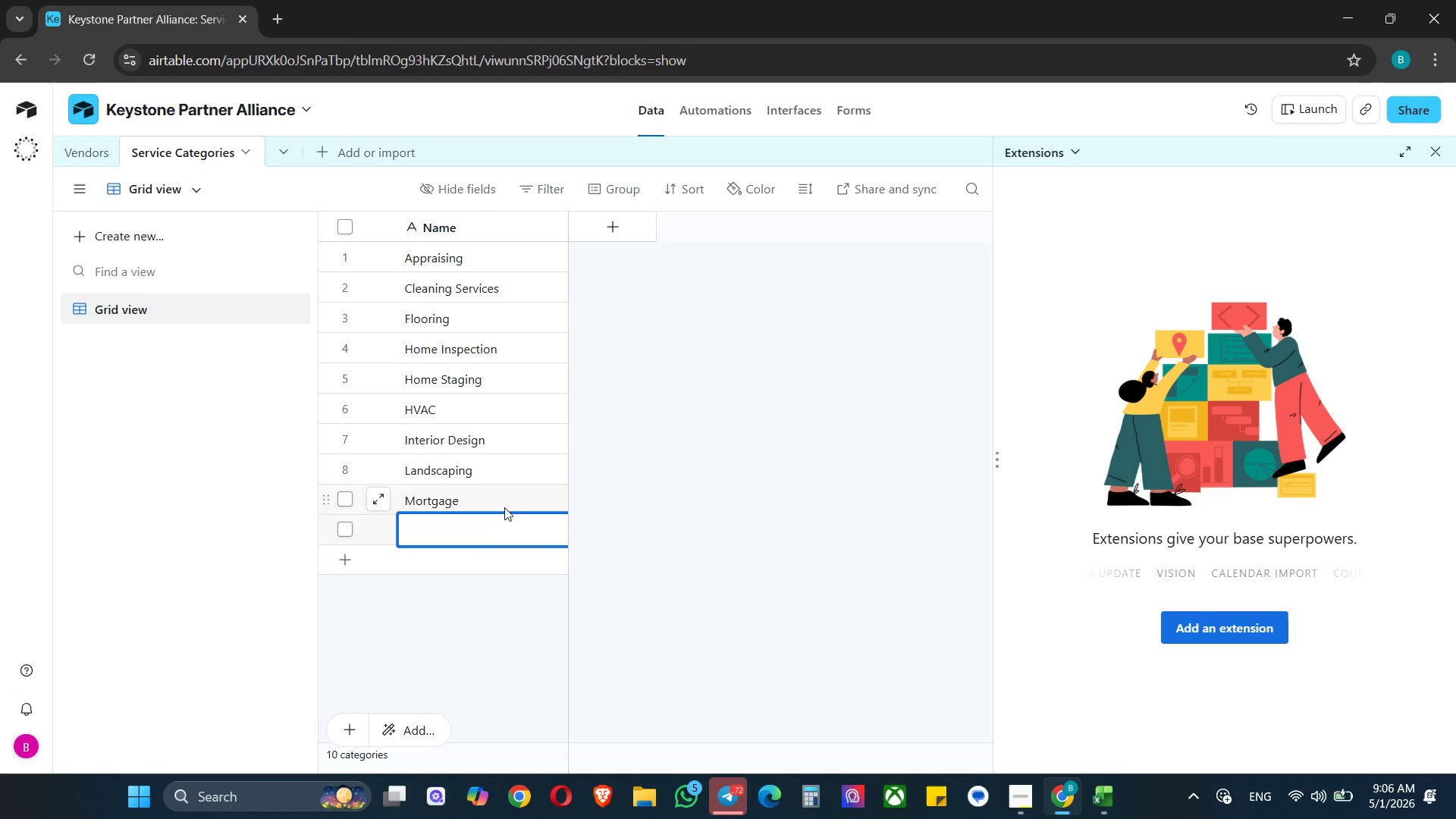 
key(Control+V)
 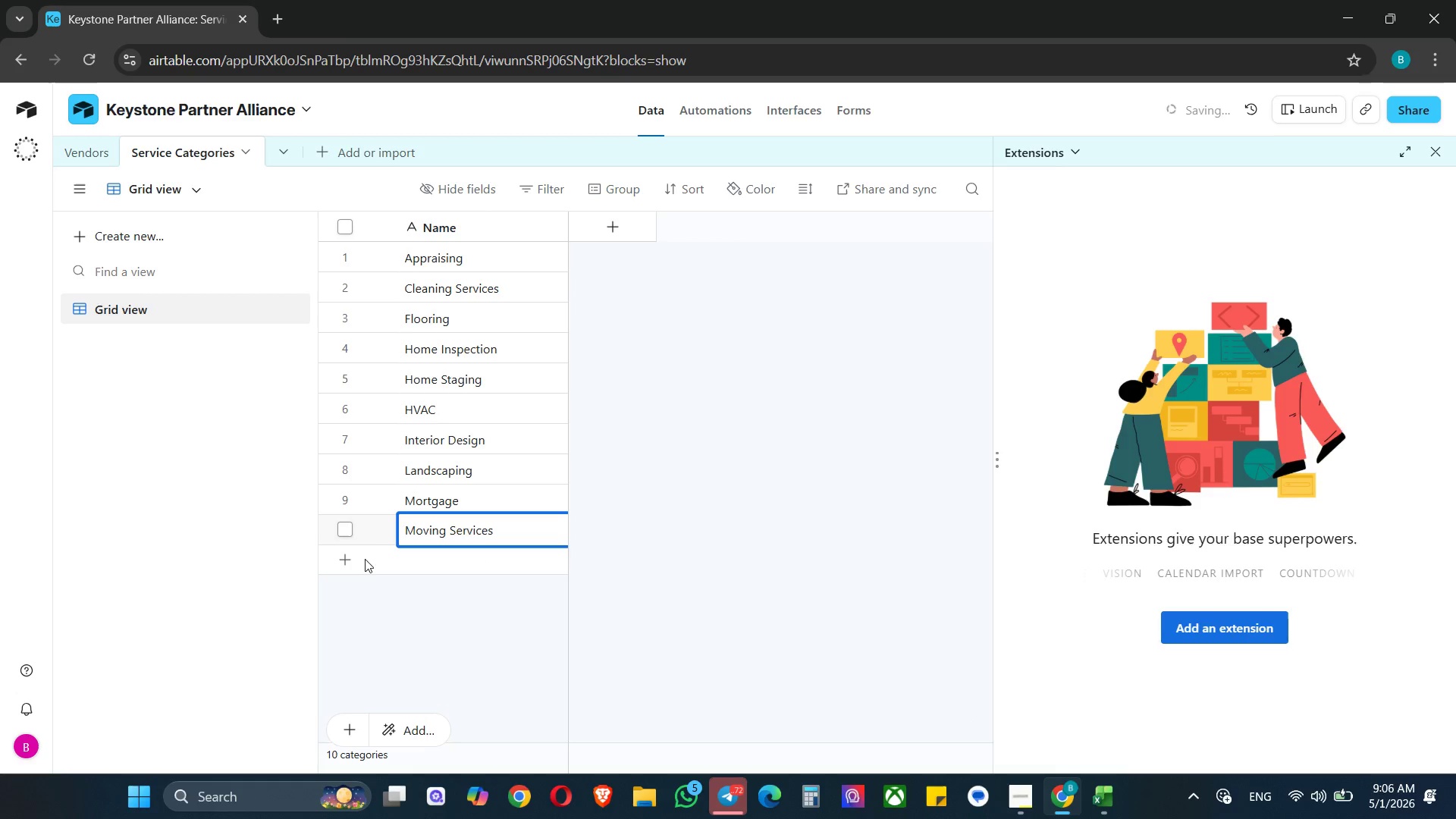 
left_click([349, 561])
 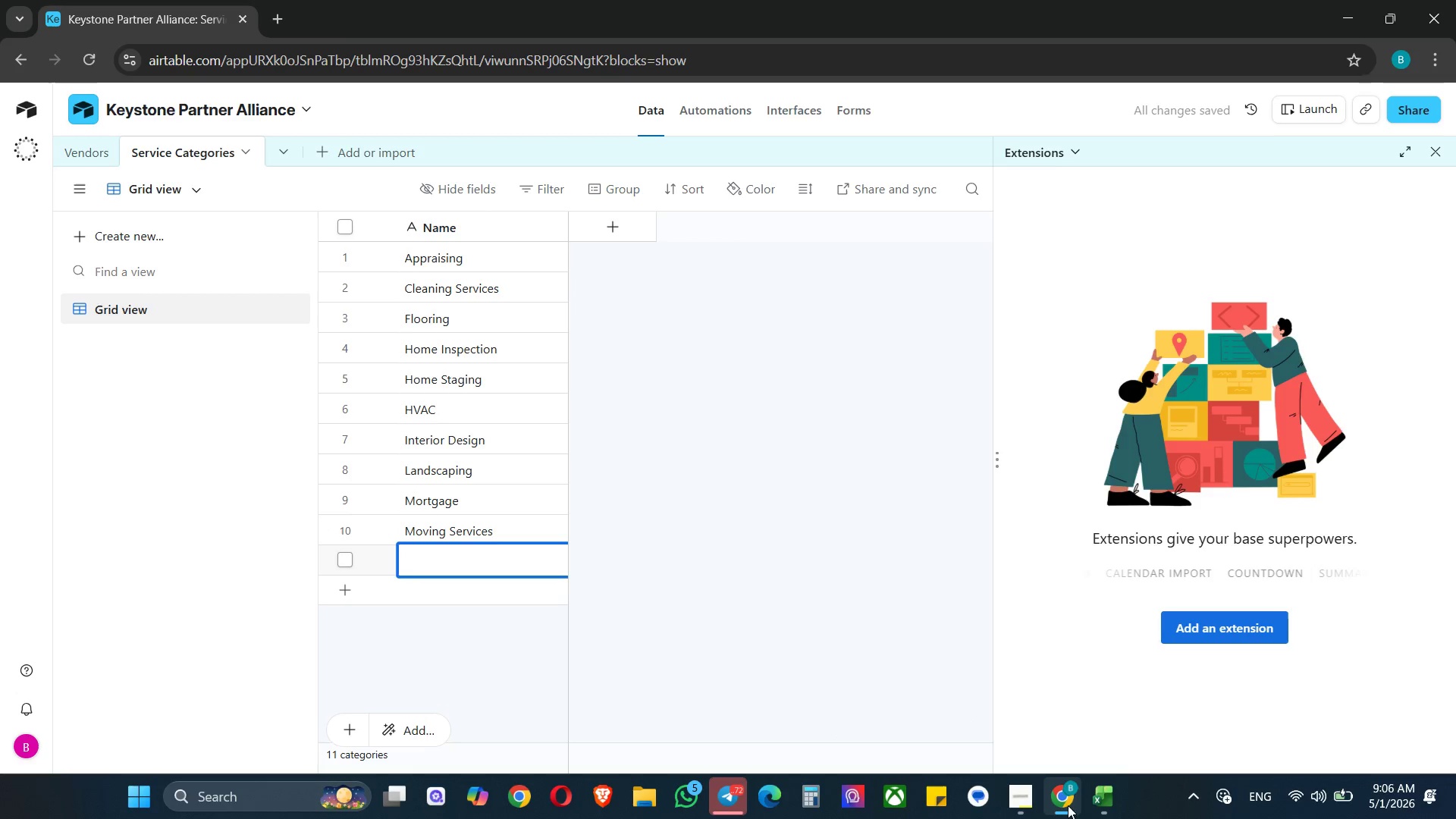 
left_click([1095, 808])
 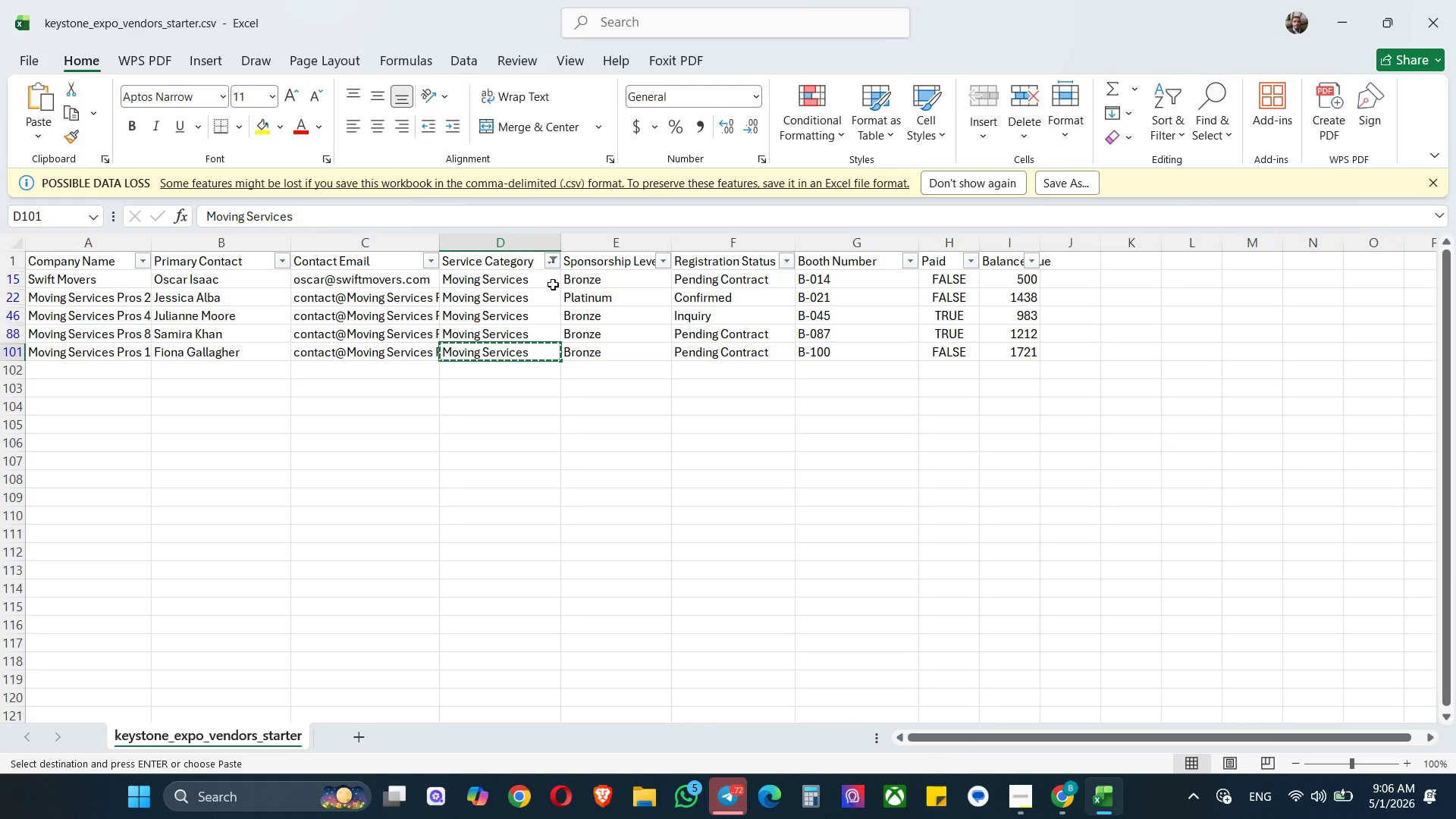 
left_click([555, 253])
 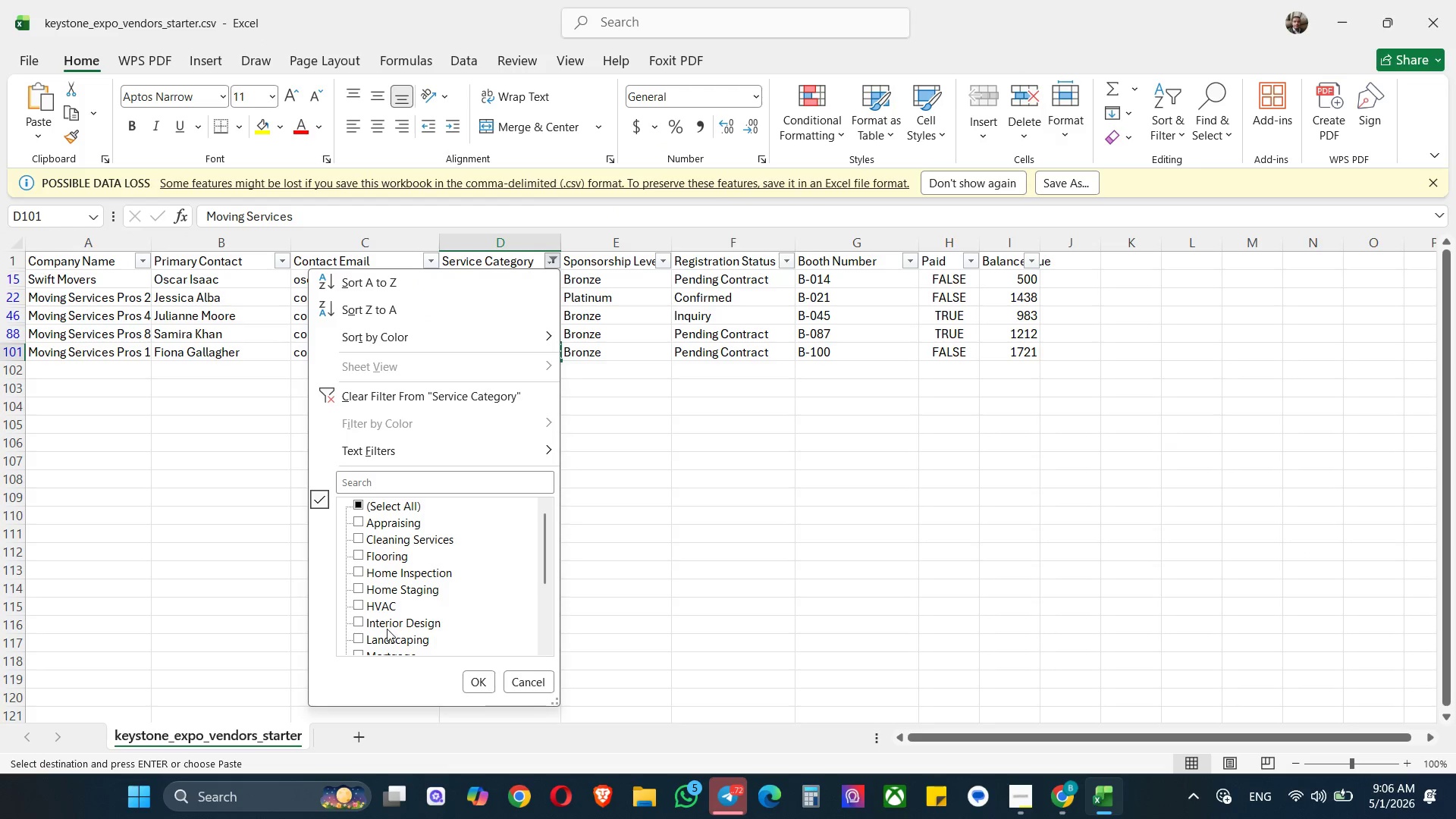 
scroll: coordinate [413, 613], scroll_direction: down, amount: 4.0
 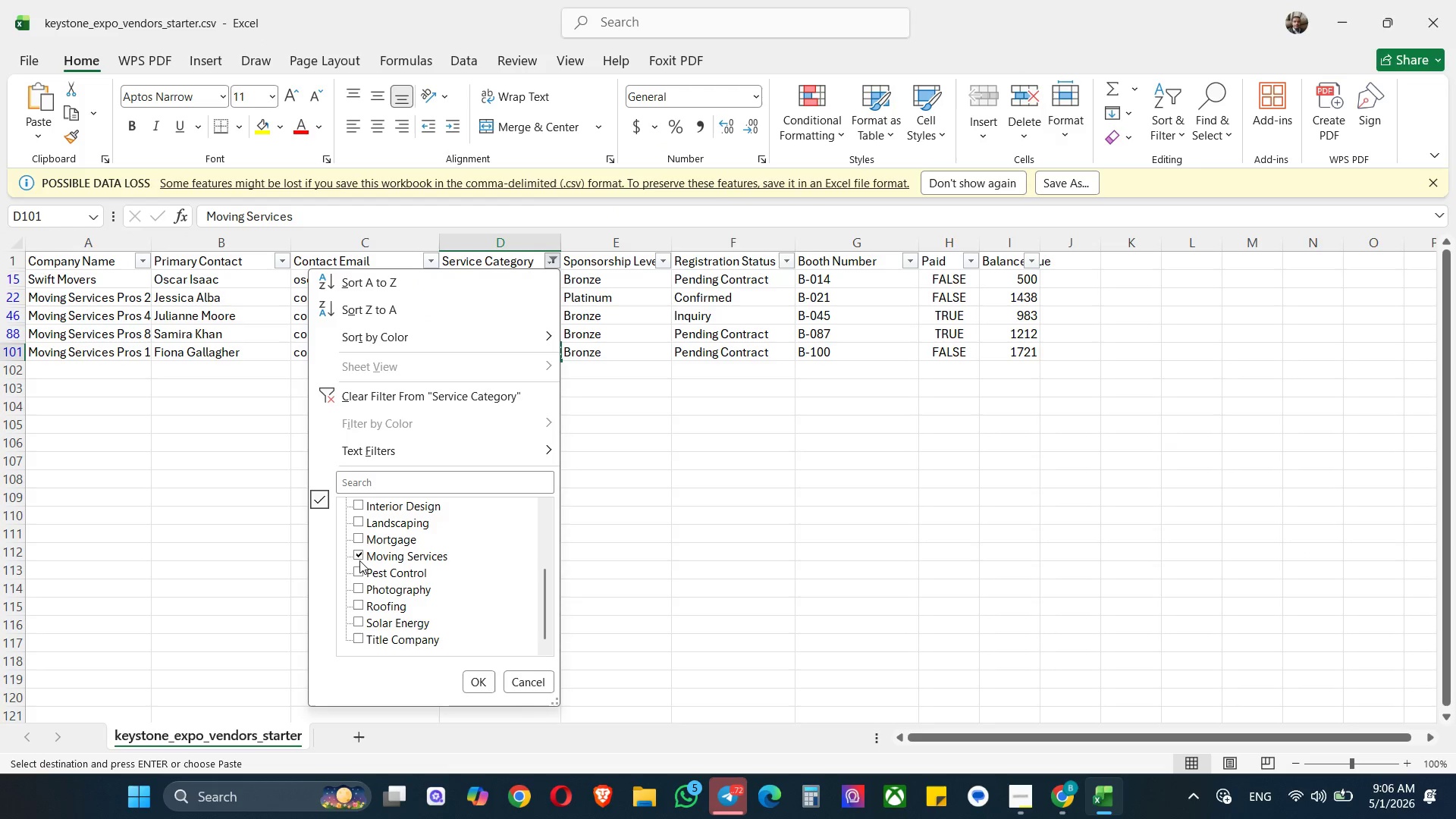 
left_click([367, 556])
 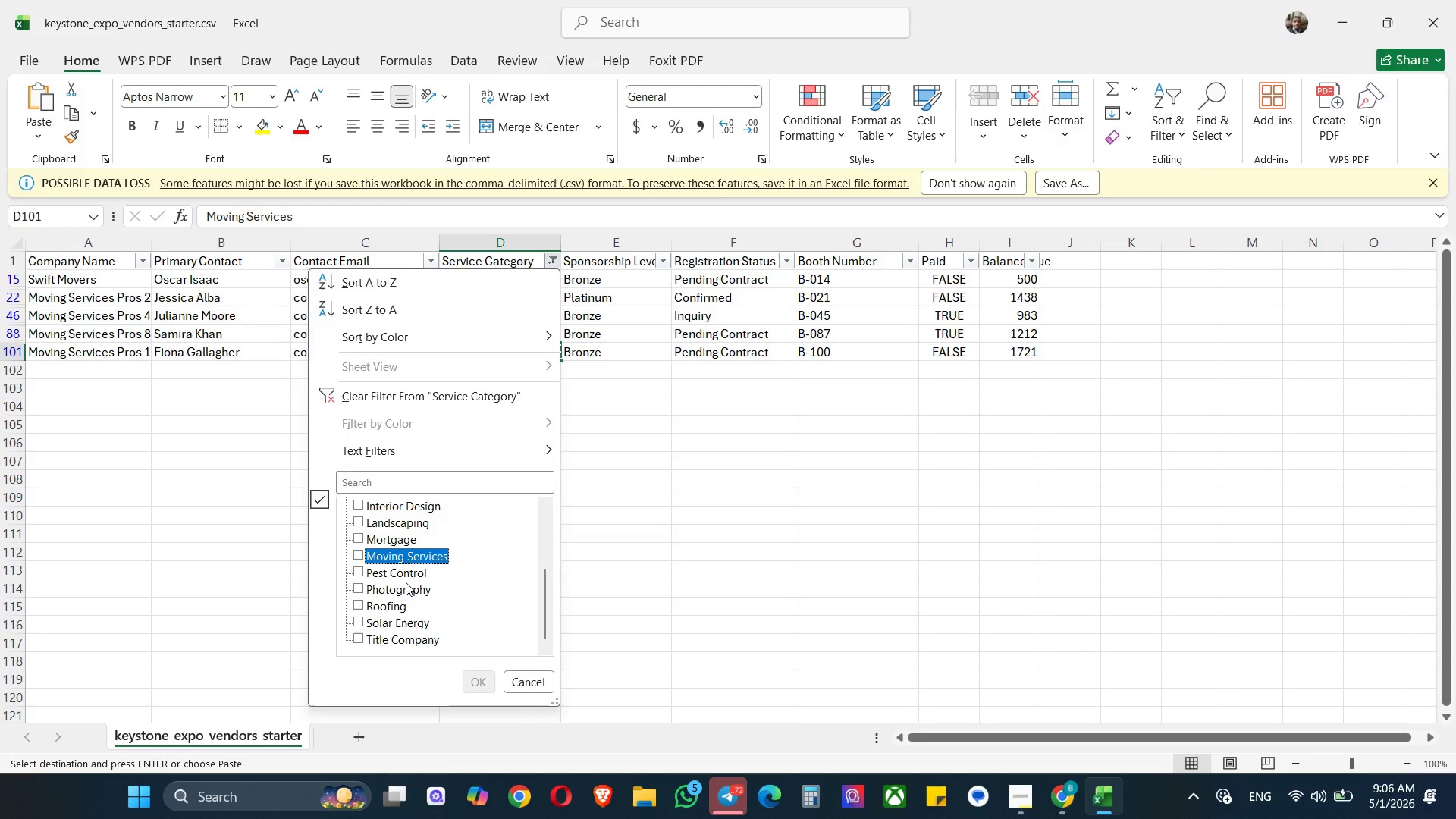 
left_click([400, 579])
 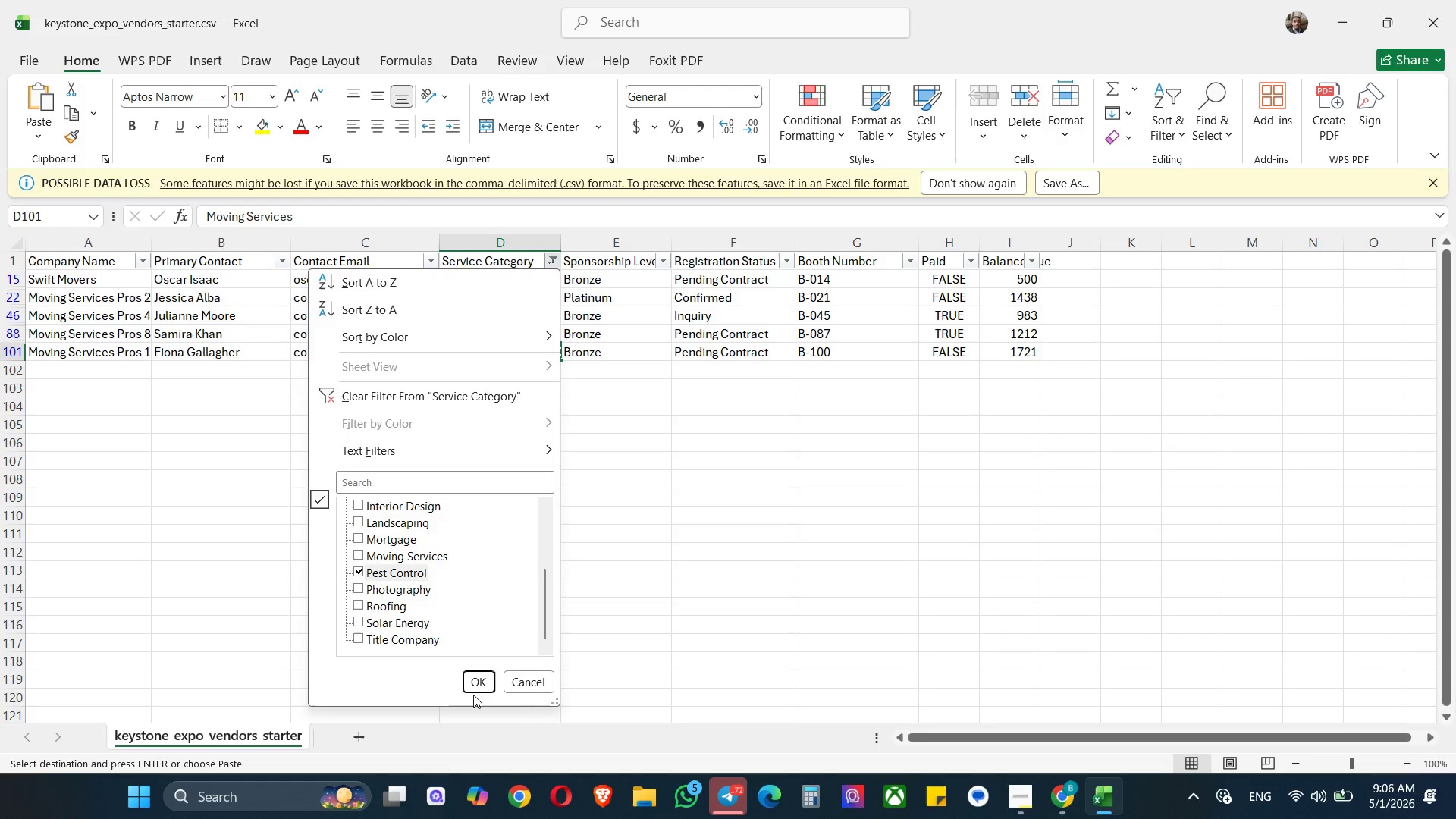 
double_click([477, 683])
 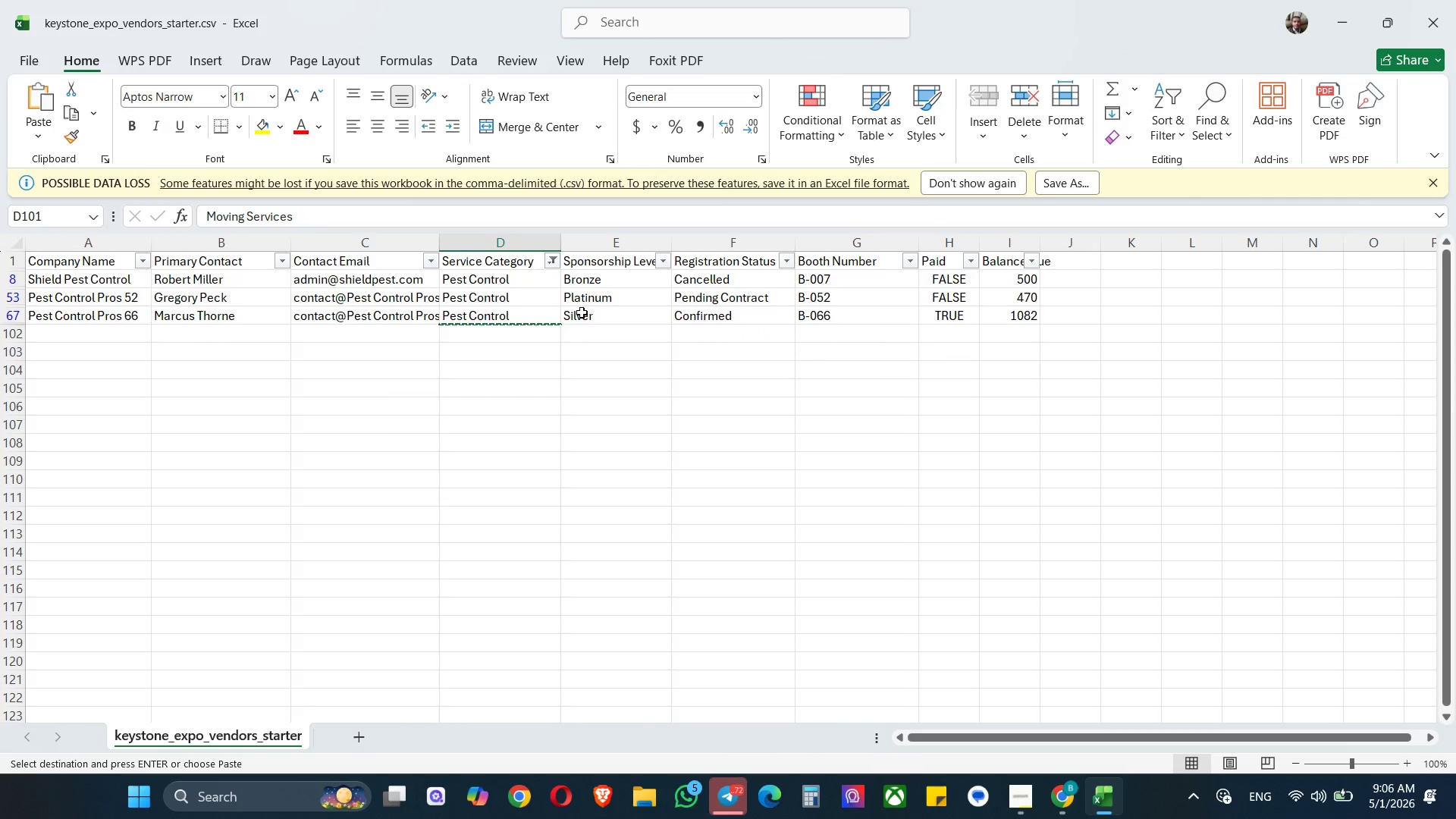 
left_click([484, 293])
 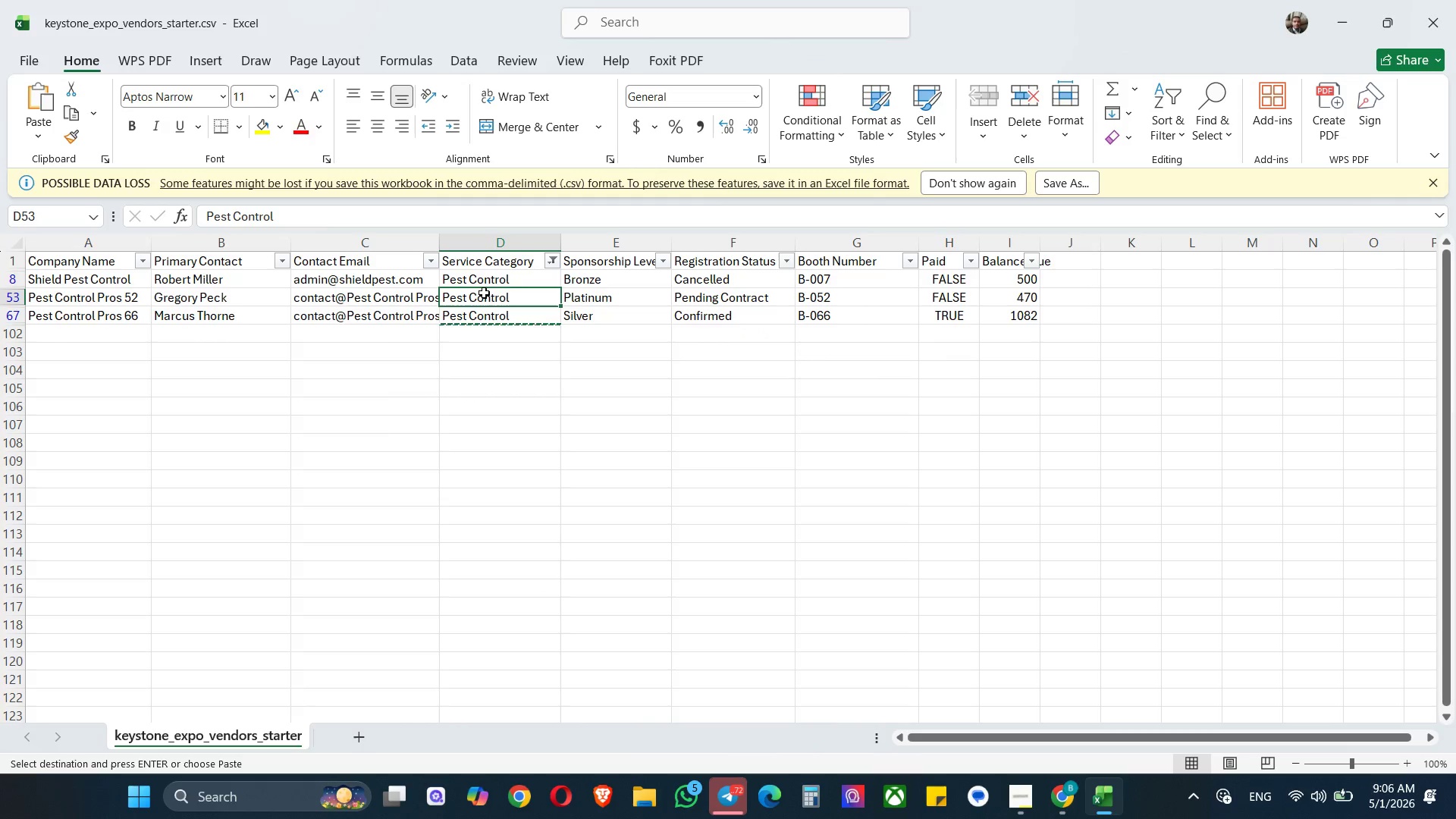 
key(Control+C)
 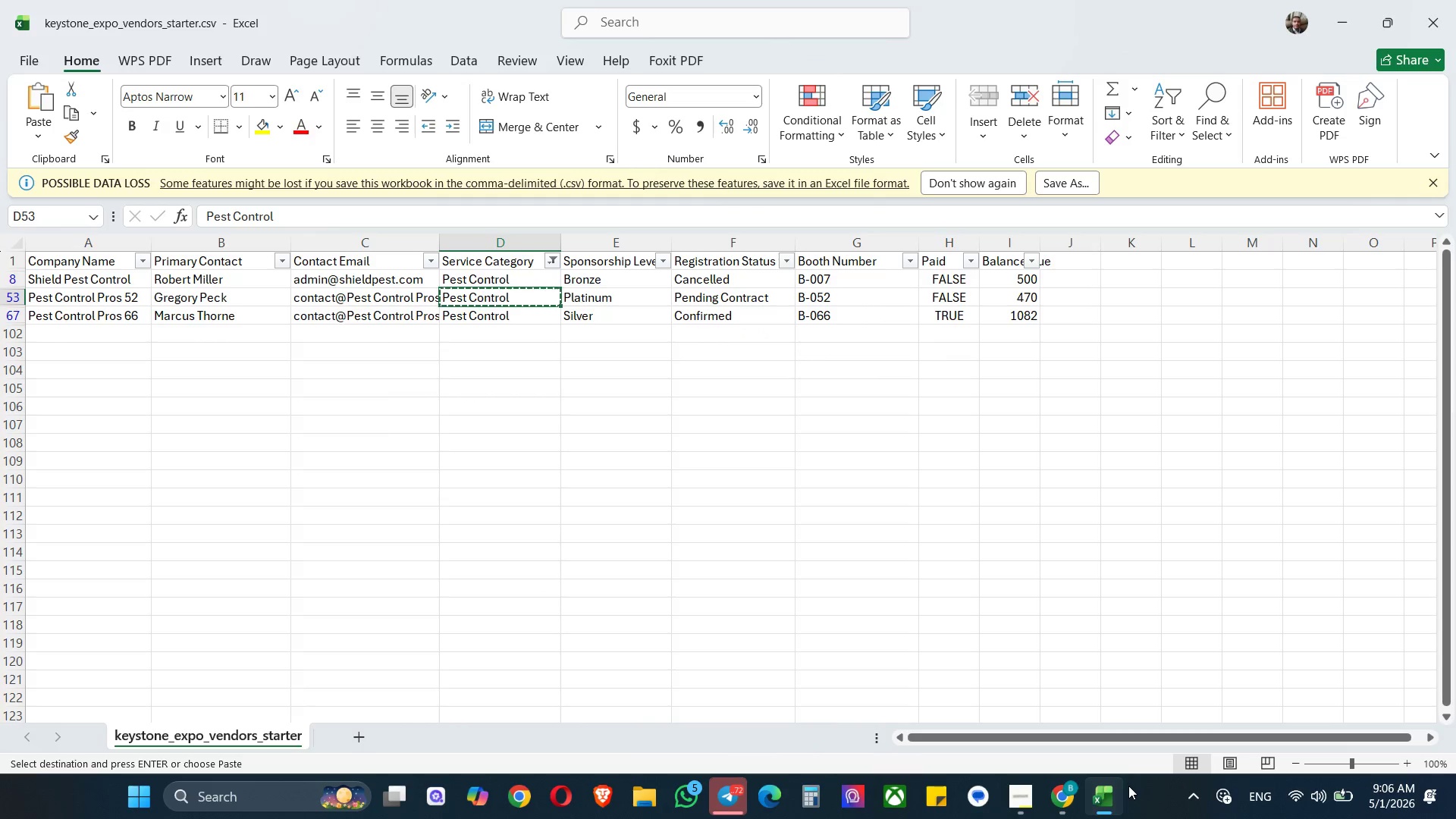 
left_click([1102, 800])
 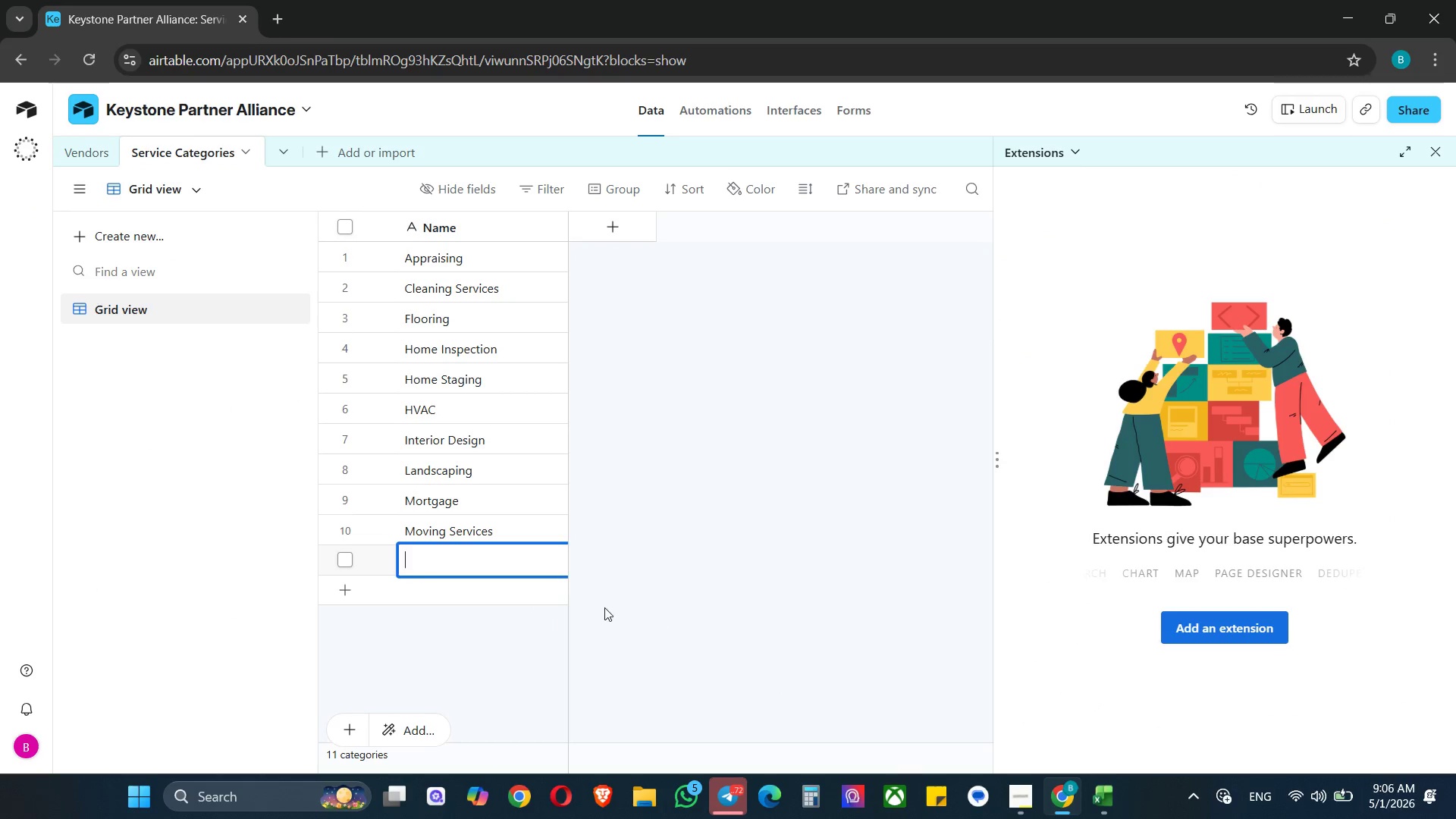 
key(Control+V)
 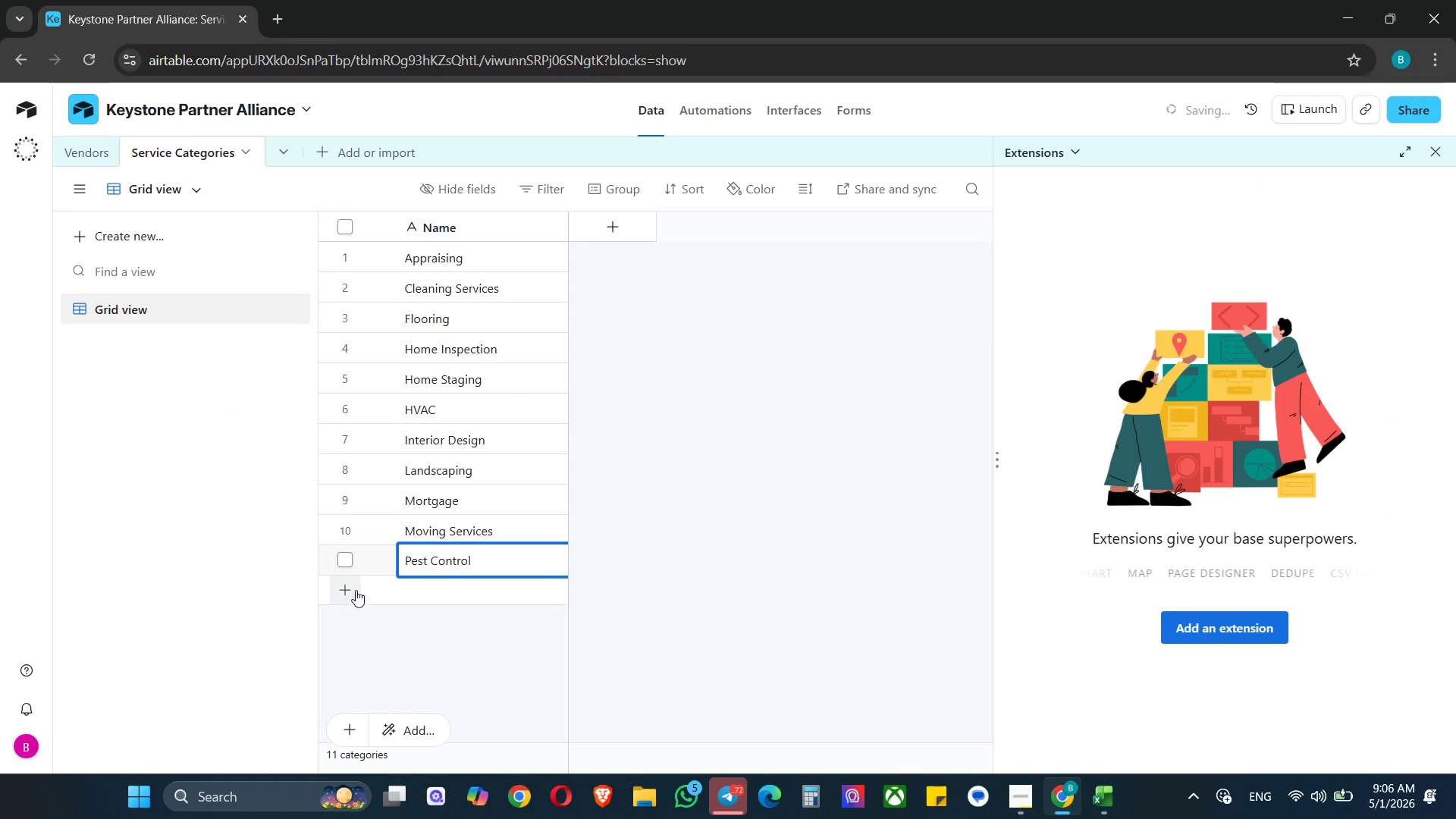 
left_click([343, 582])
 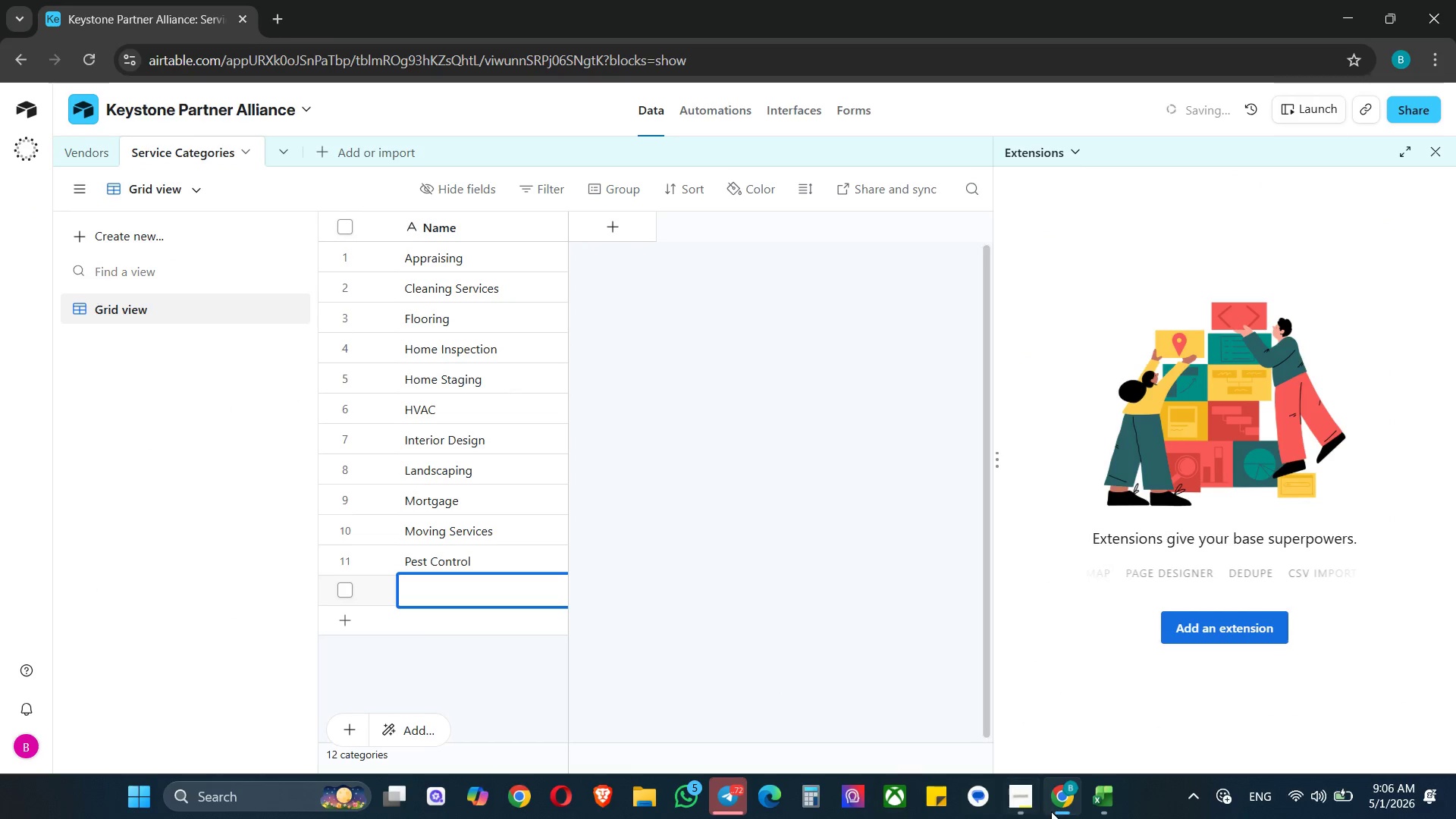 
left_click([1100, 806])
 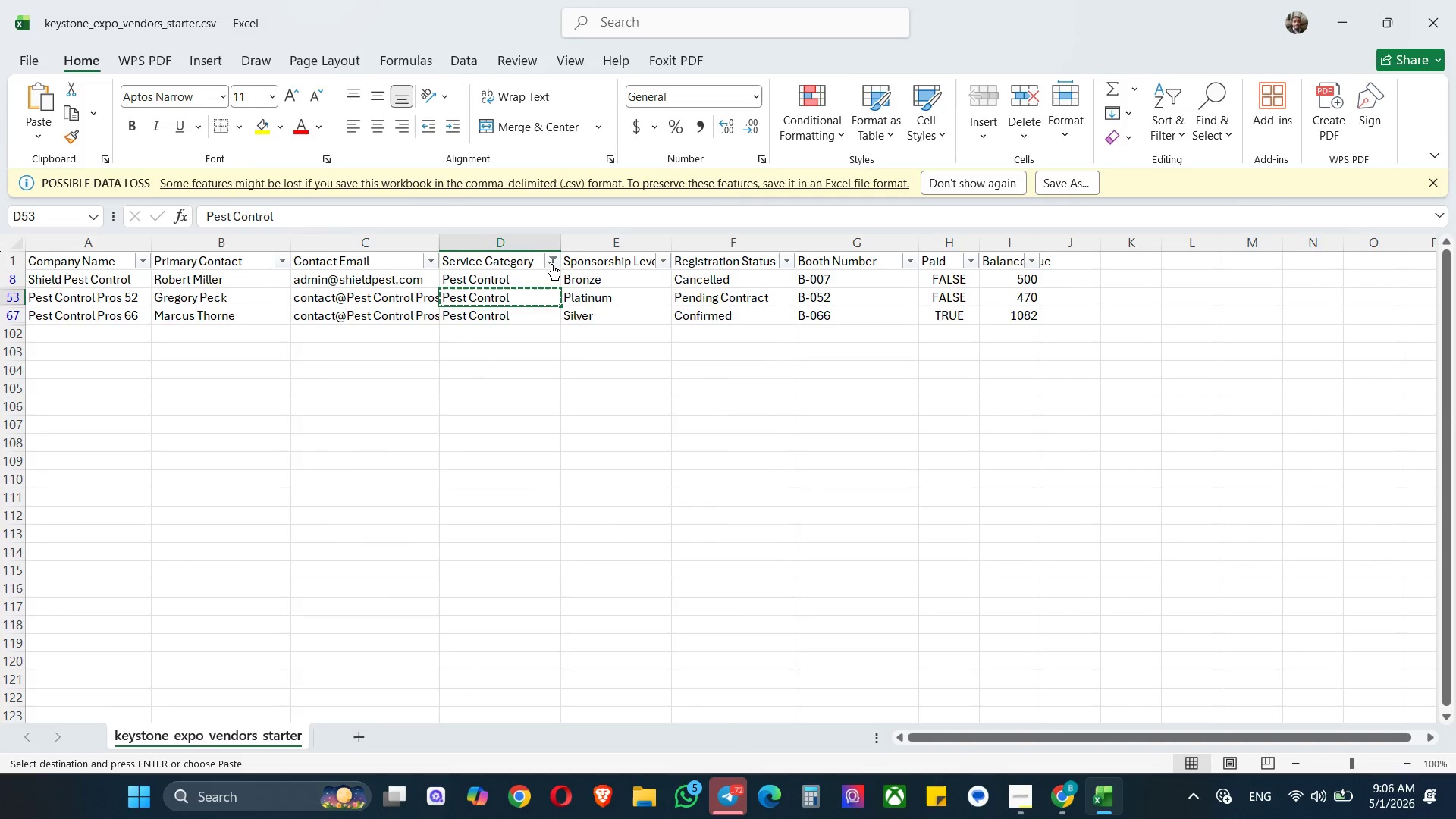 
left_click([554, 260])
 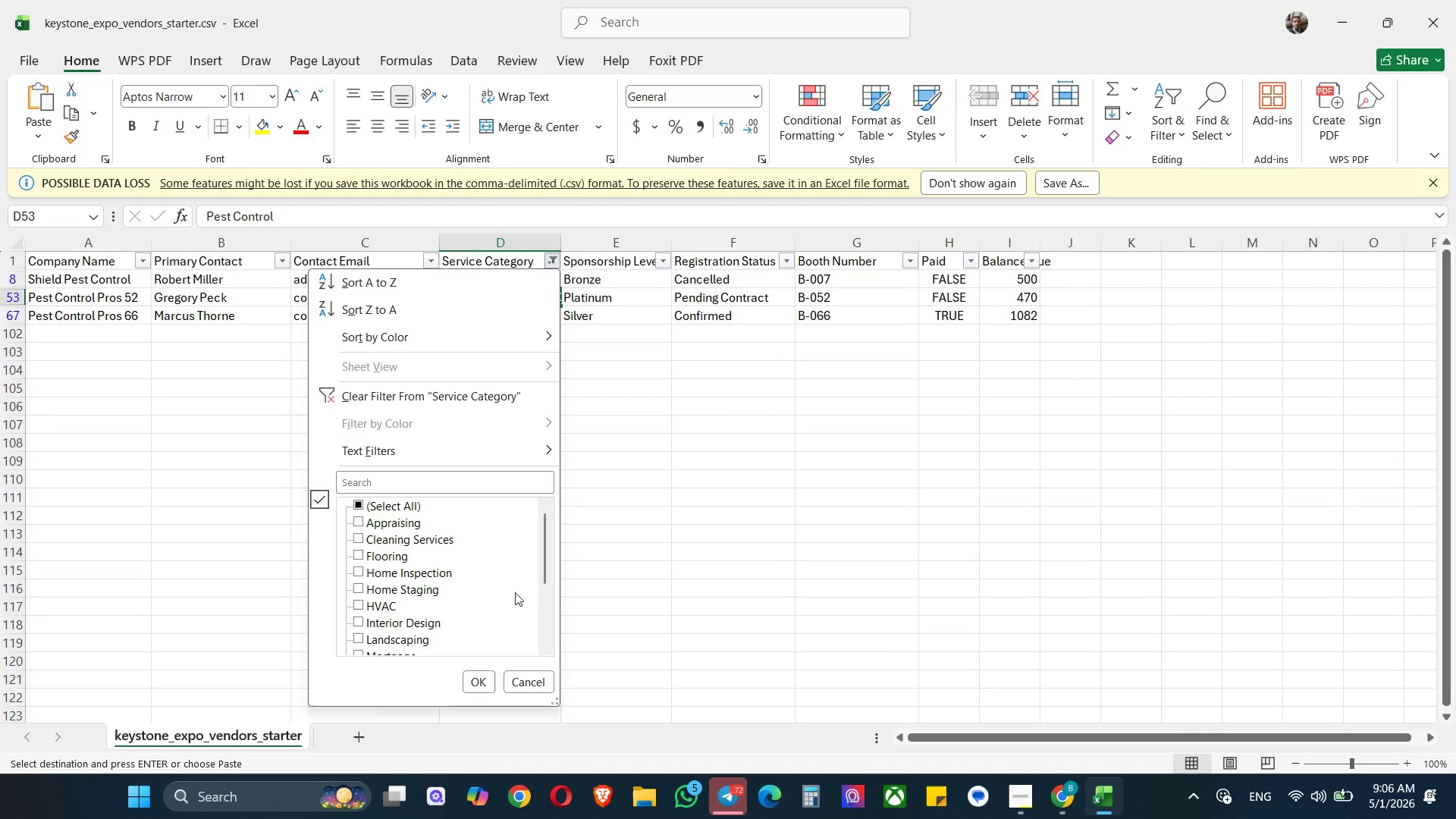 
scroll: coordinate [422, 613], scroll_direction: down, amount: 6.0
 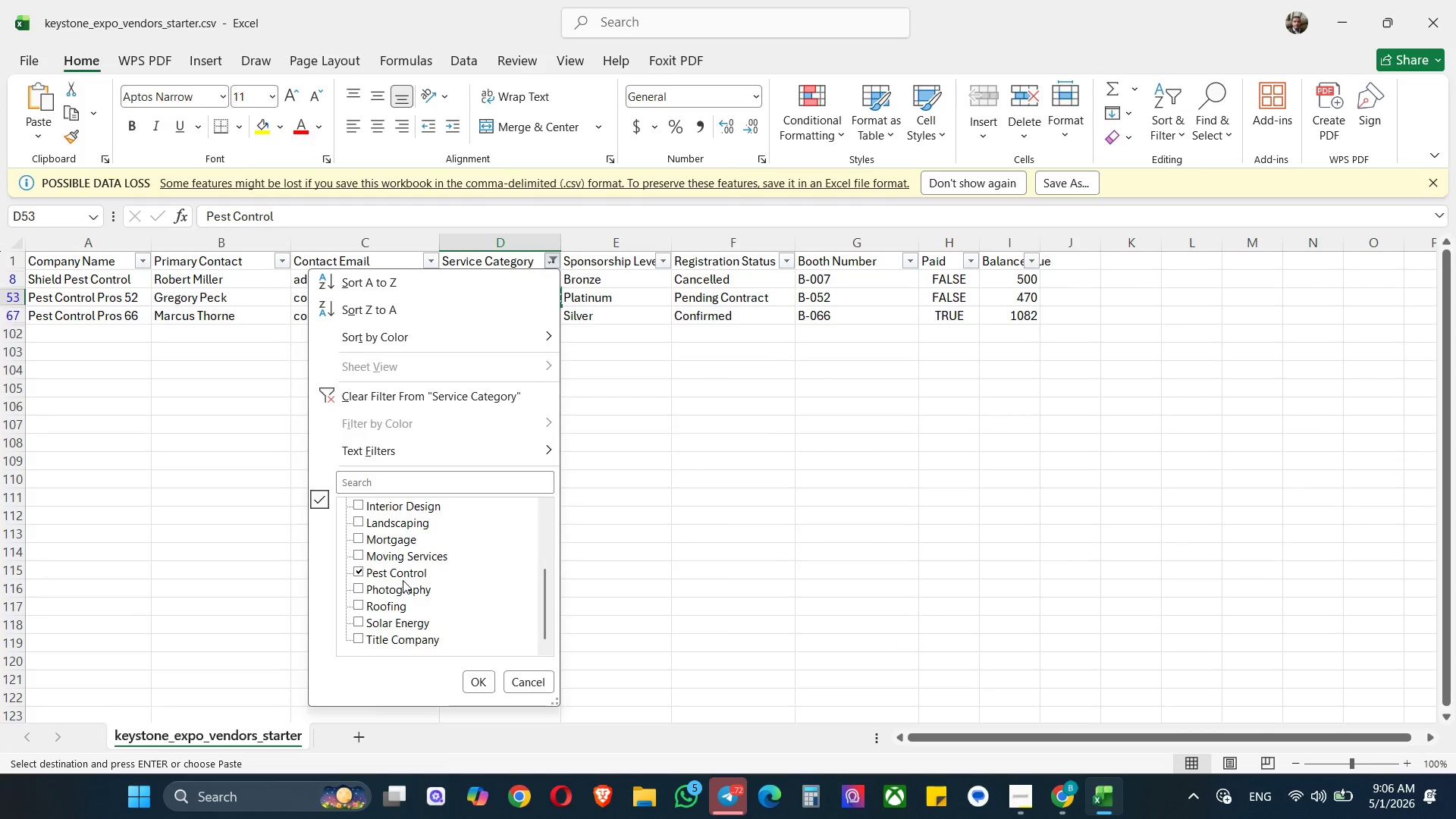 
left_click([403, 573])
 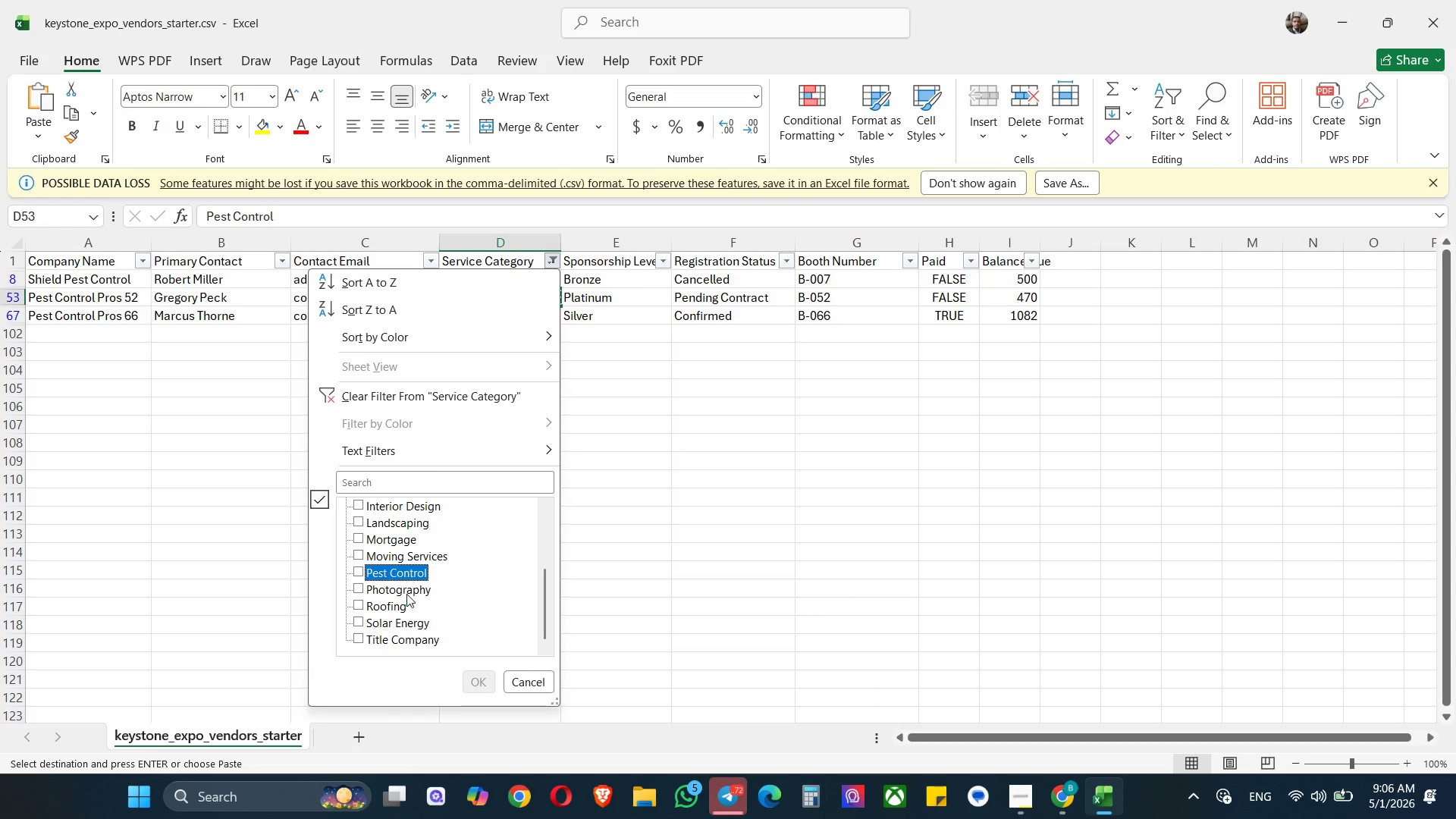 
left_click([406, 594])
 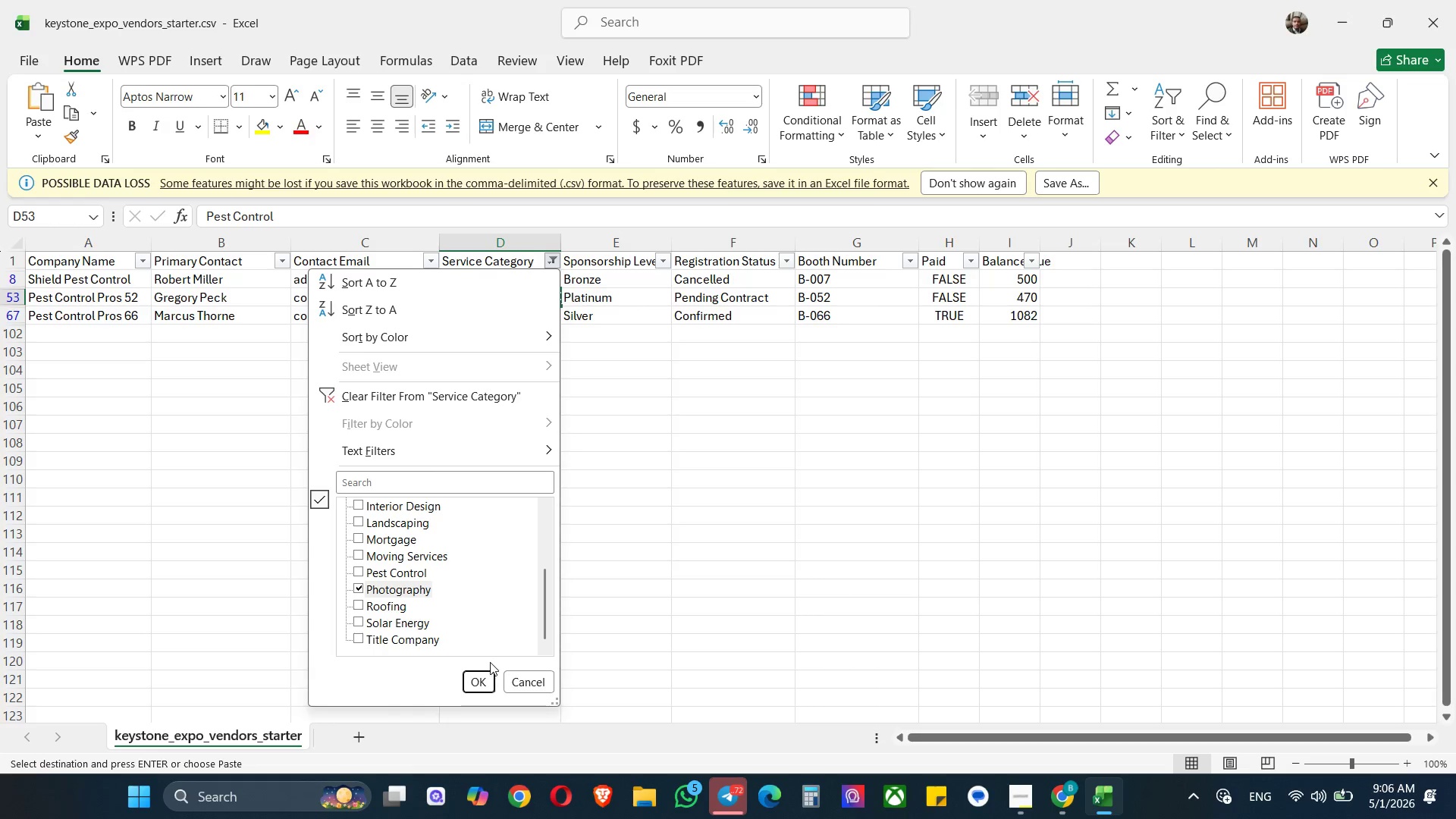 
left_click([477, 680])
 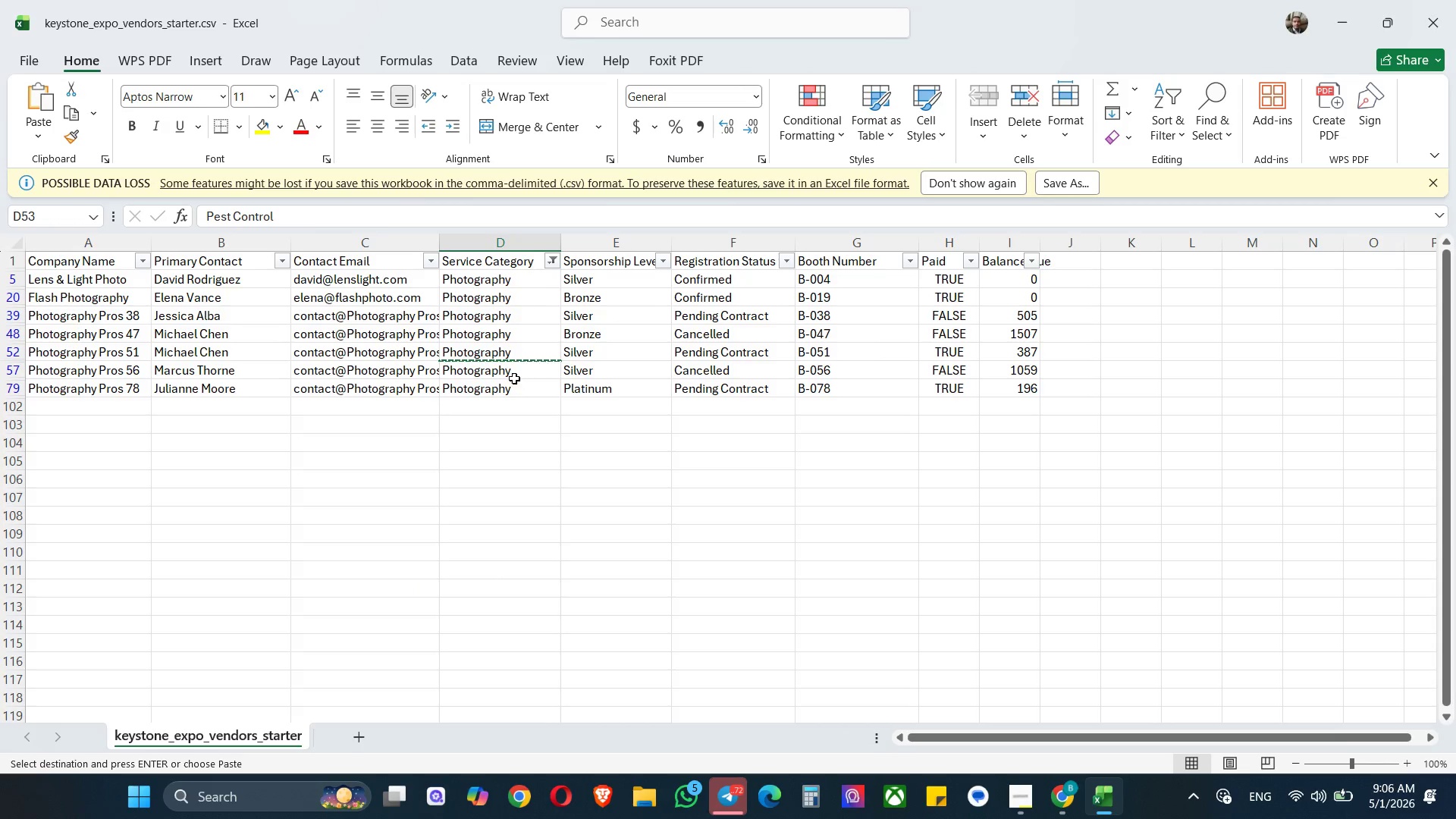 
left_click([500, 339])
 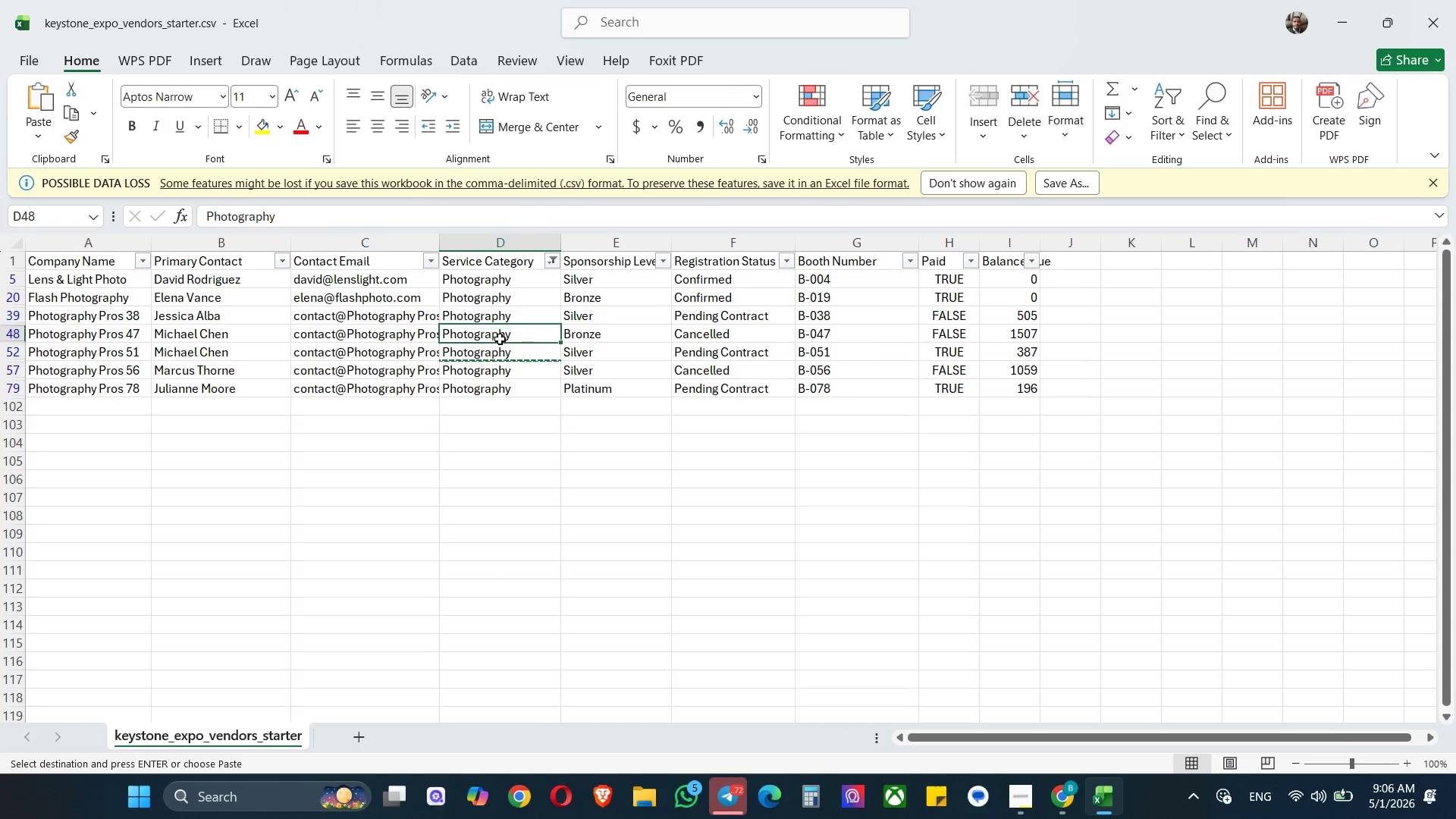 
key(Control+C)
 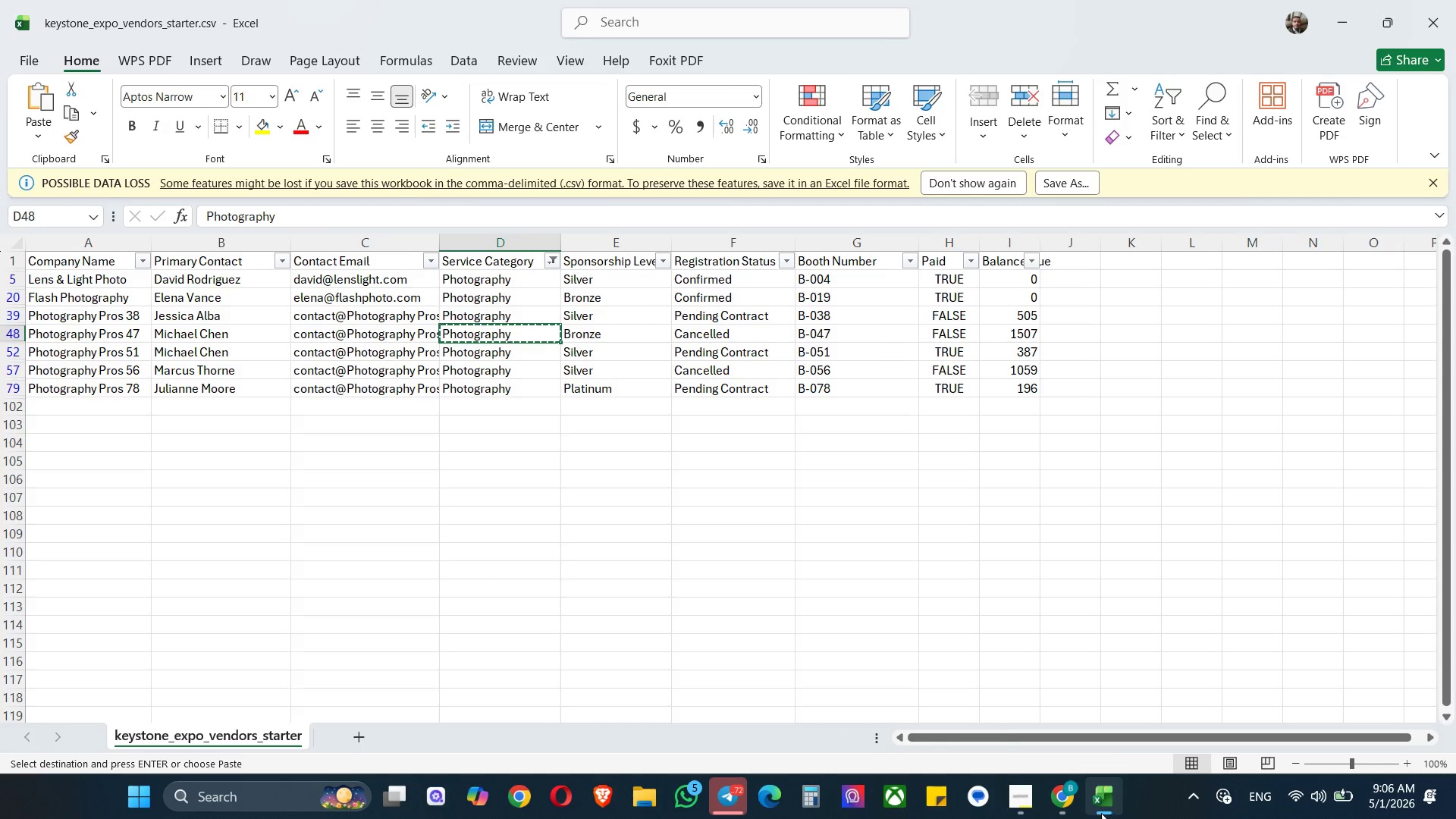 
left_click([1078, 809])
 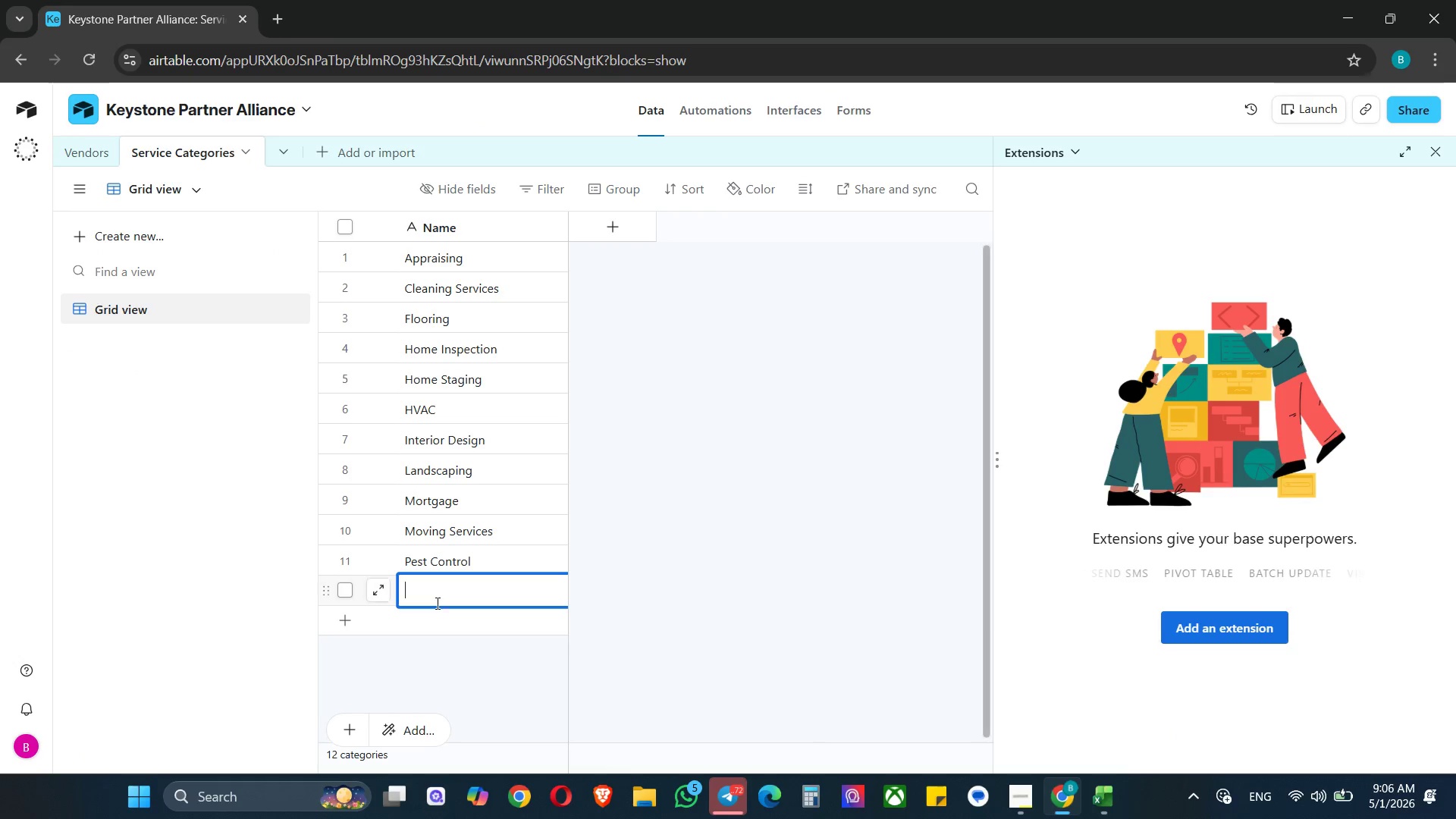 
key(Control+V)
 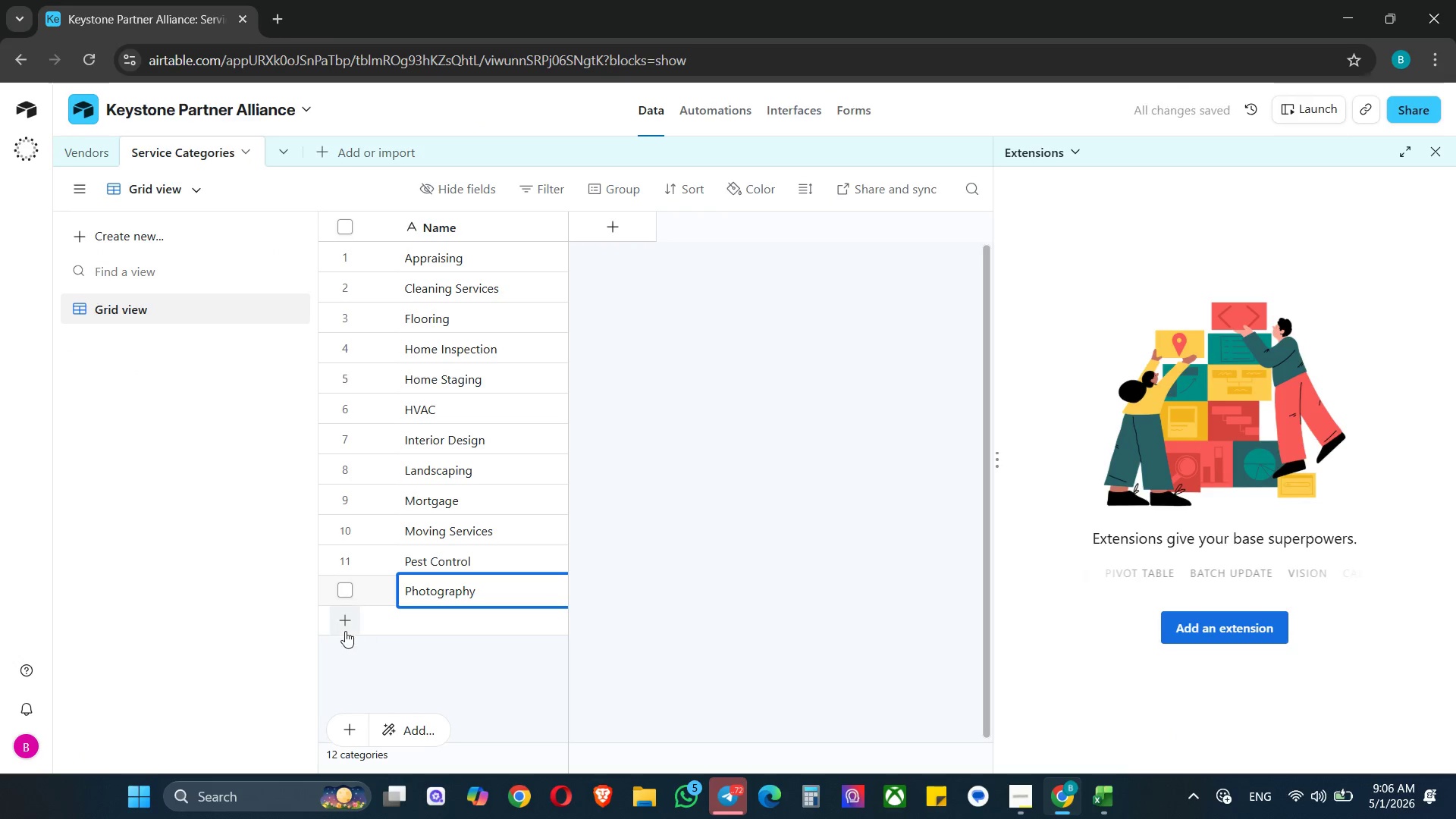 
left_click([343, 621])
 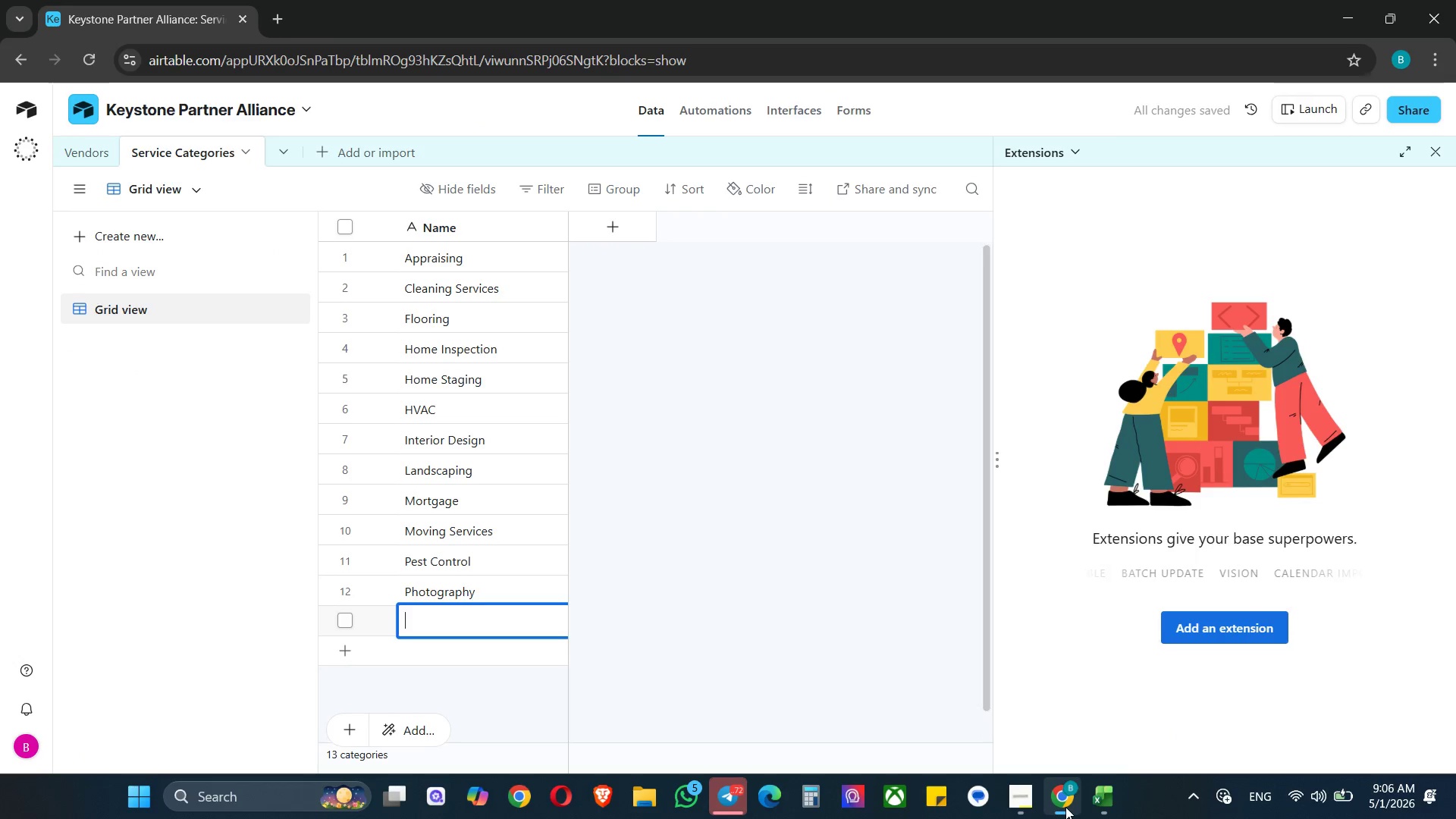 
left_click([1096, 805])
 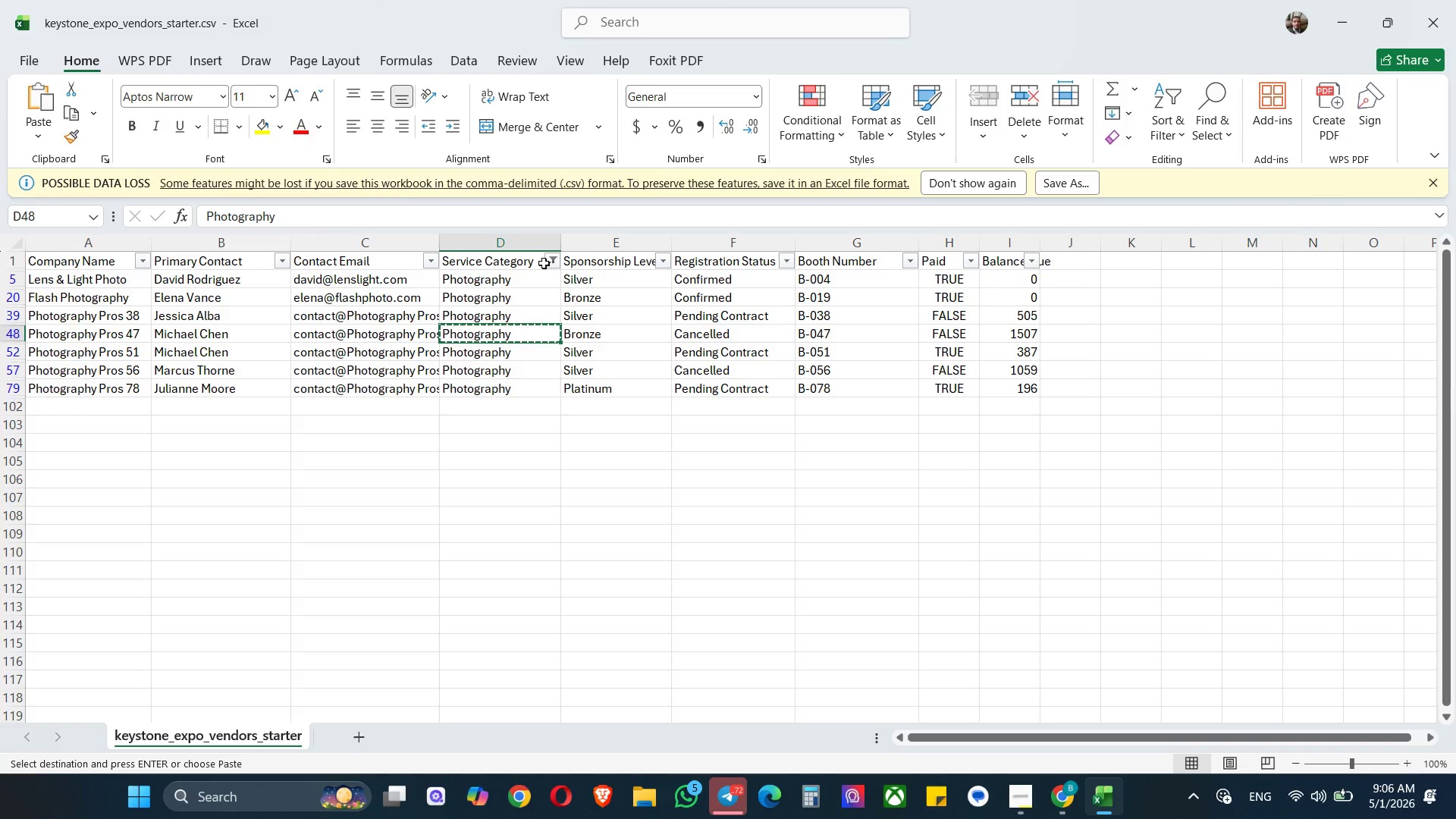 
left_click([555, 262])
 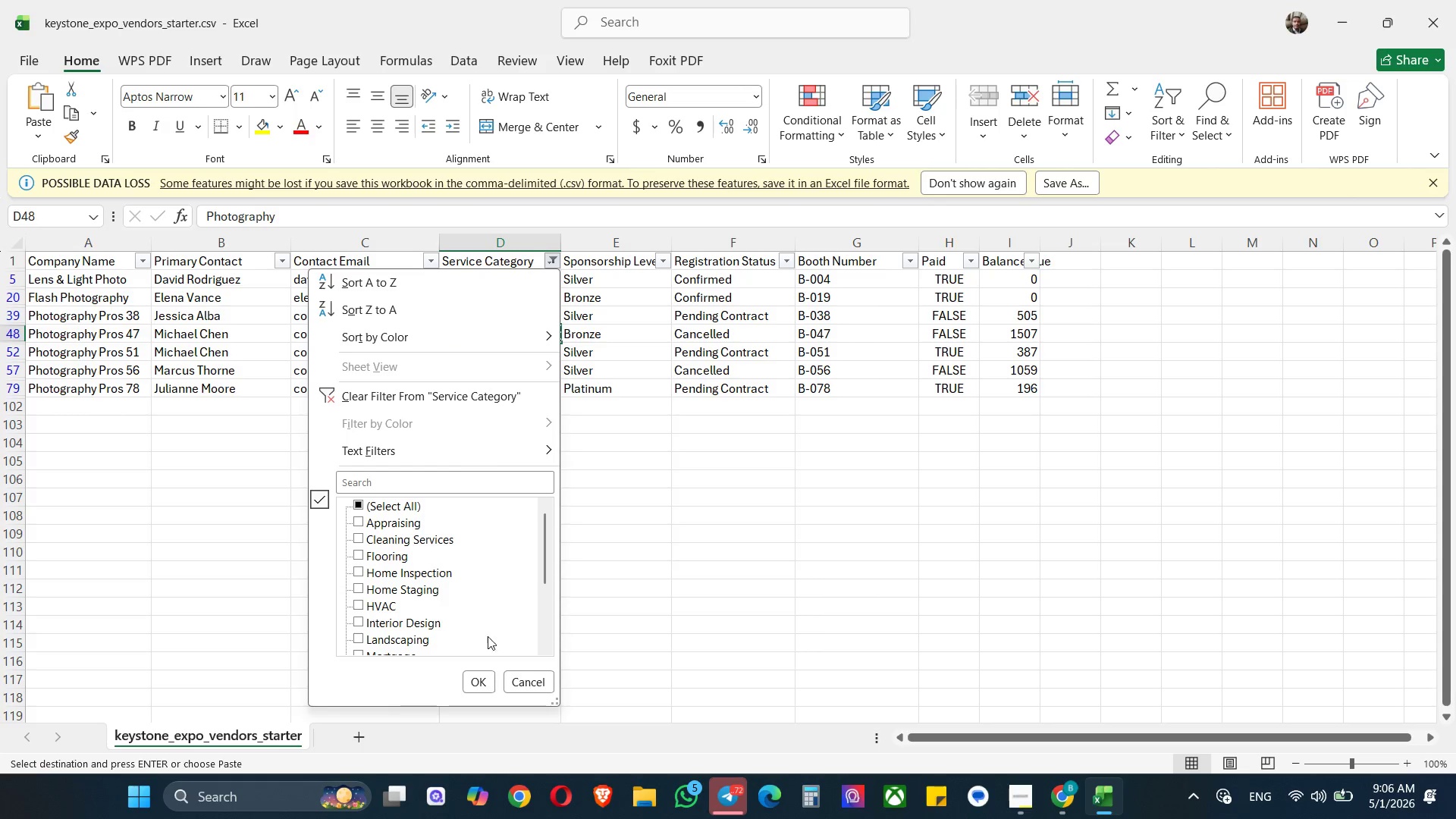 
scroll: coordinate [481, 647], scroll_direction: down, amount: 5.0
 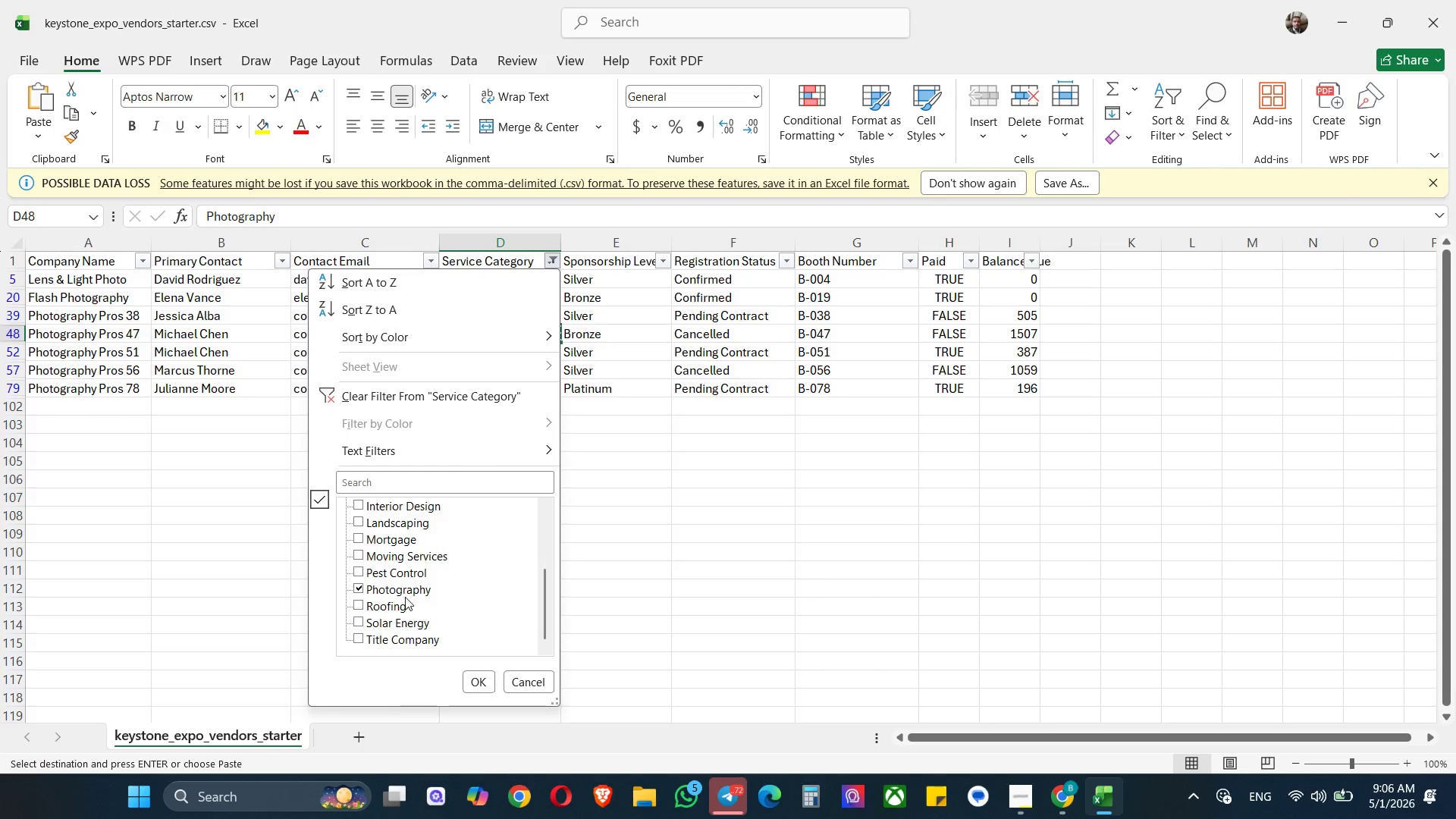 
left_click([415, 587])
 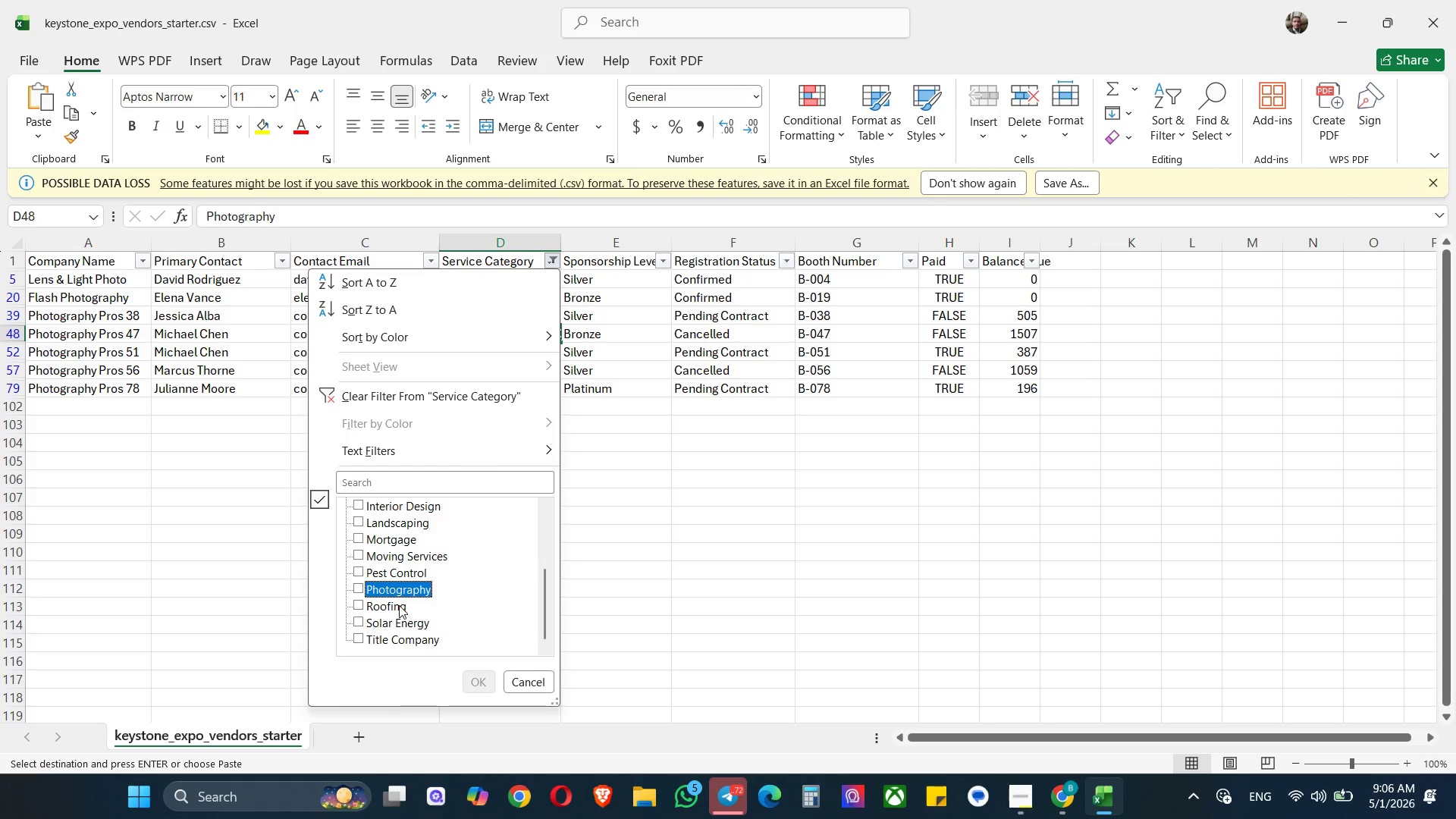 
left_click([399, 605])
 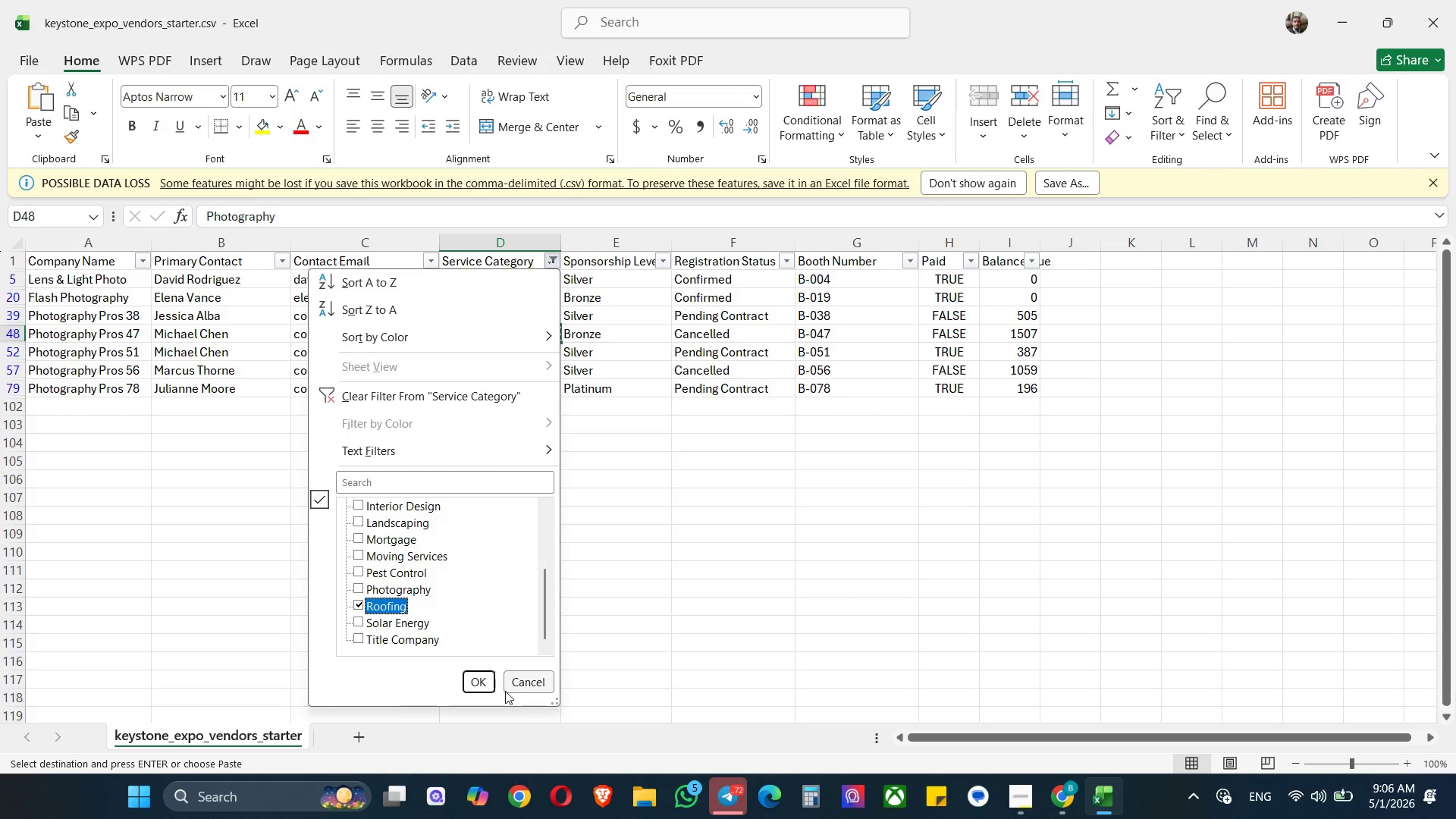 
left_click([479, 681])
 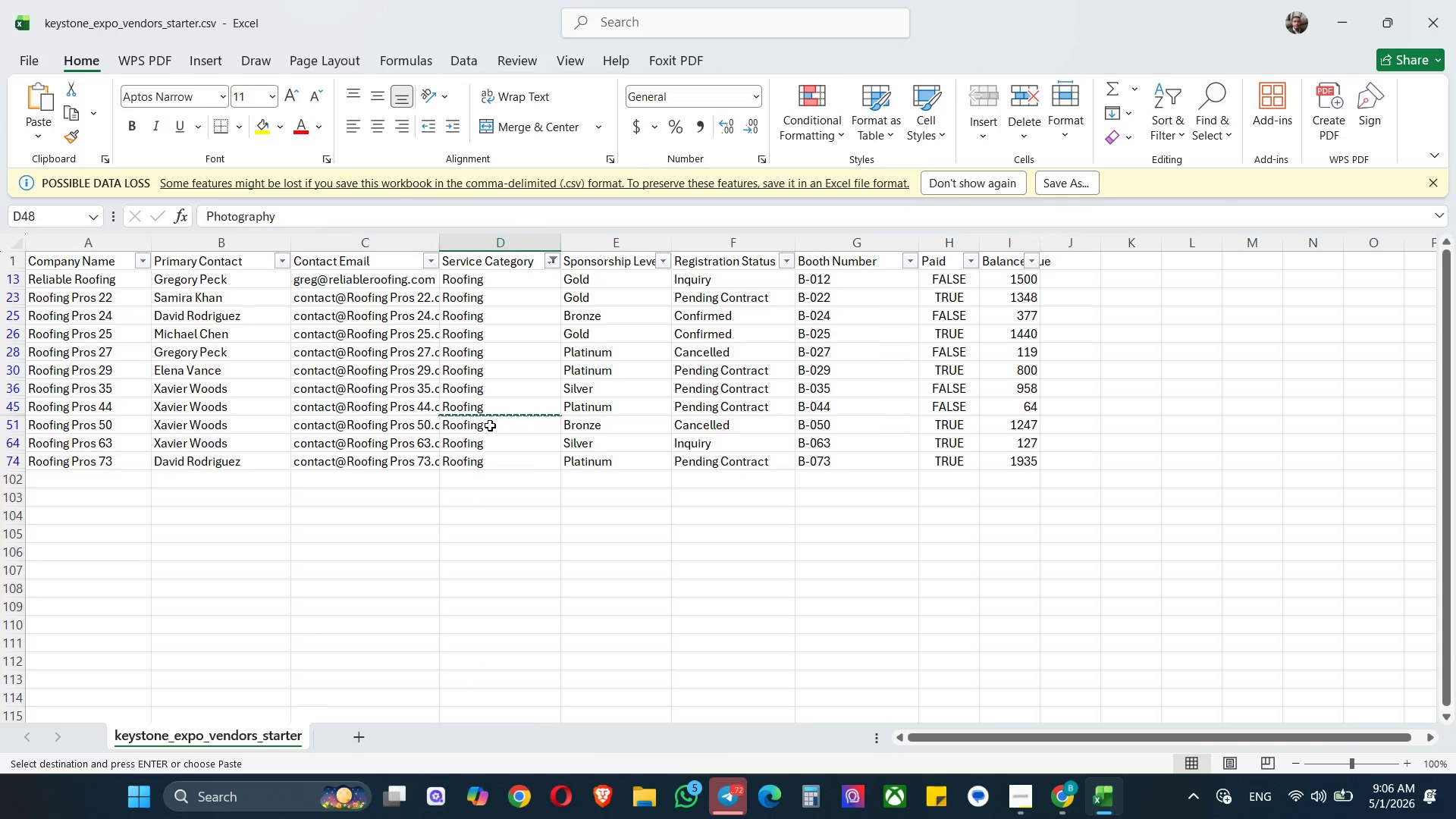 
left_click([503, 384])
 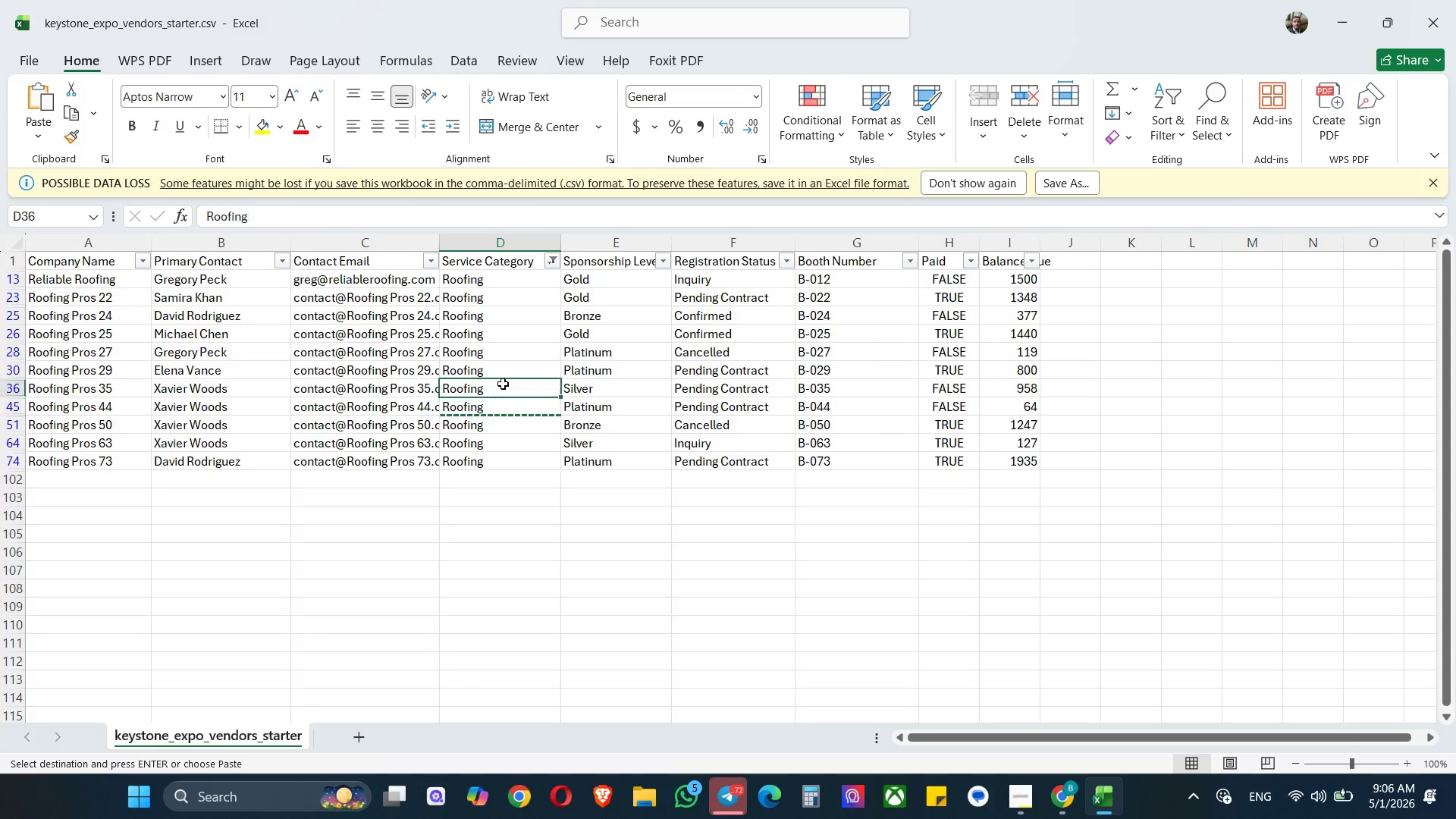 
key(Control+C)
 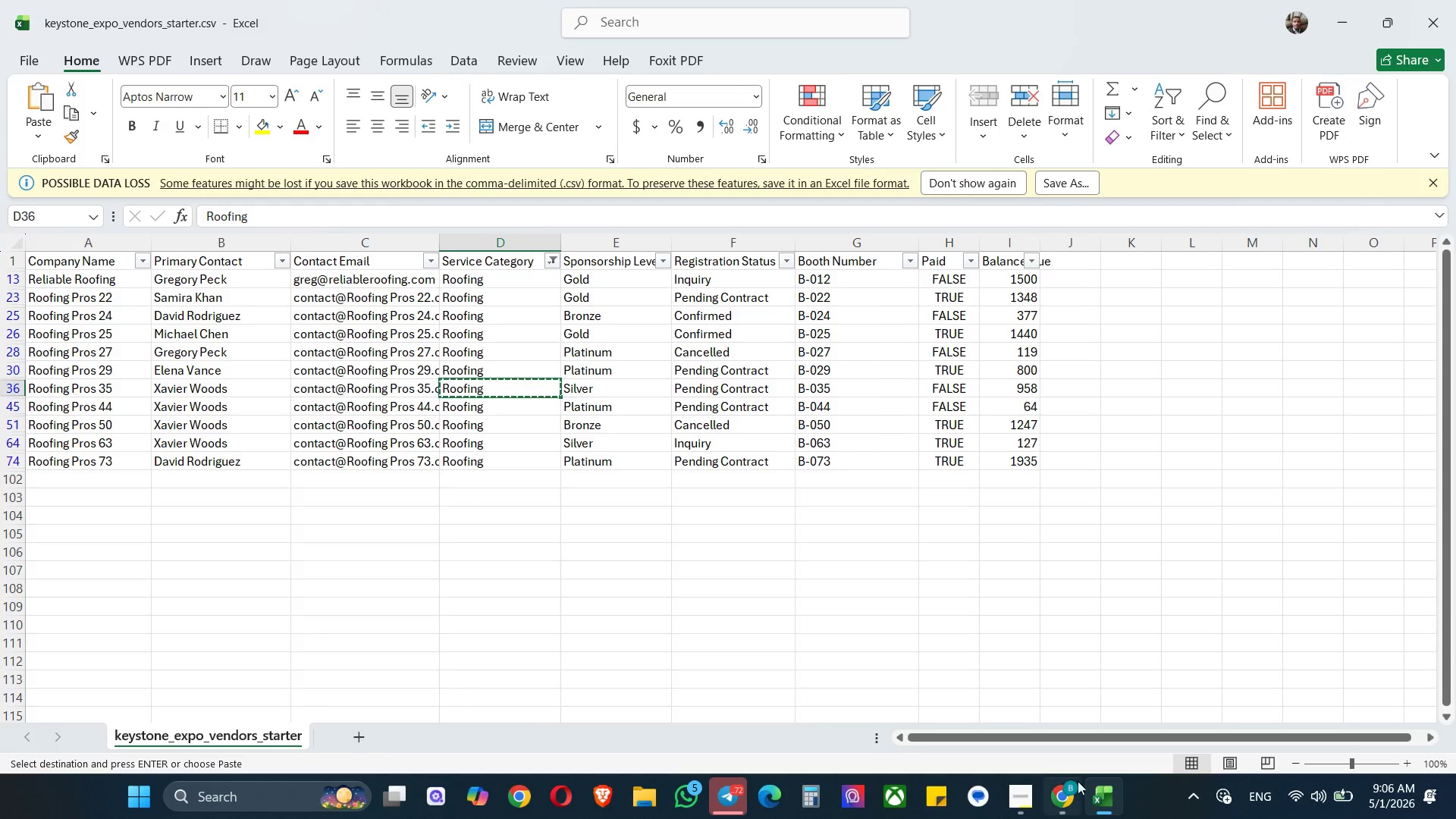 
left_click([1101, 793])
 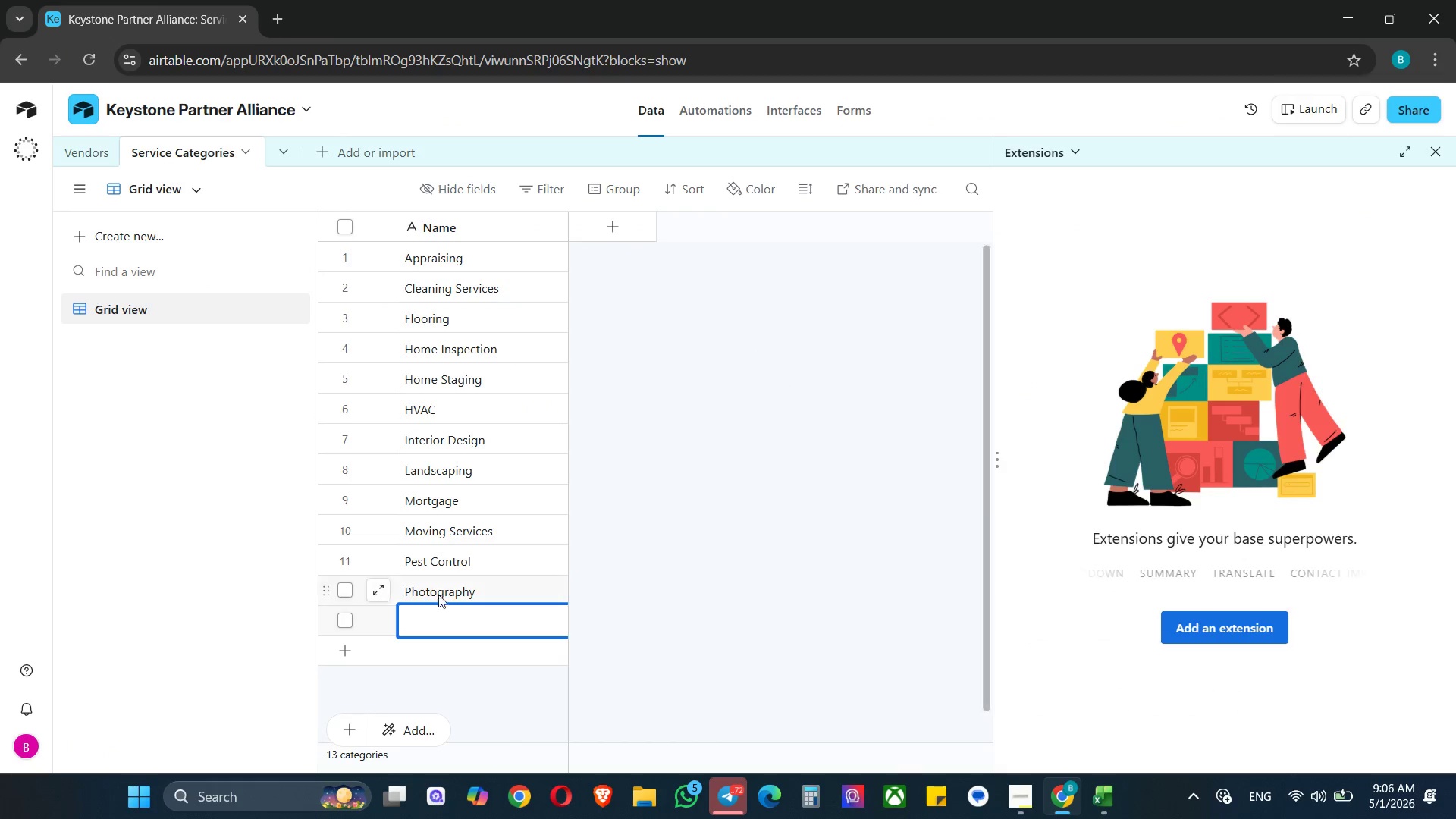 
key(Control+V)
 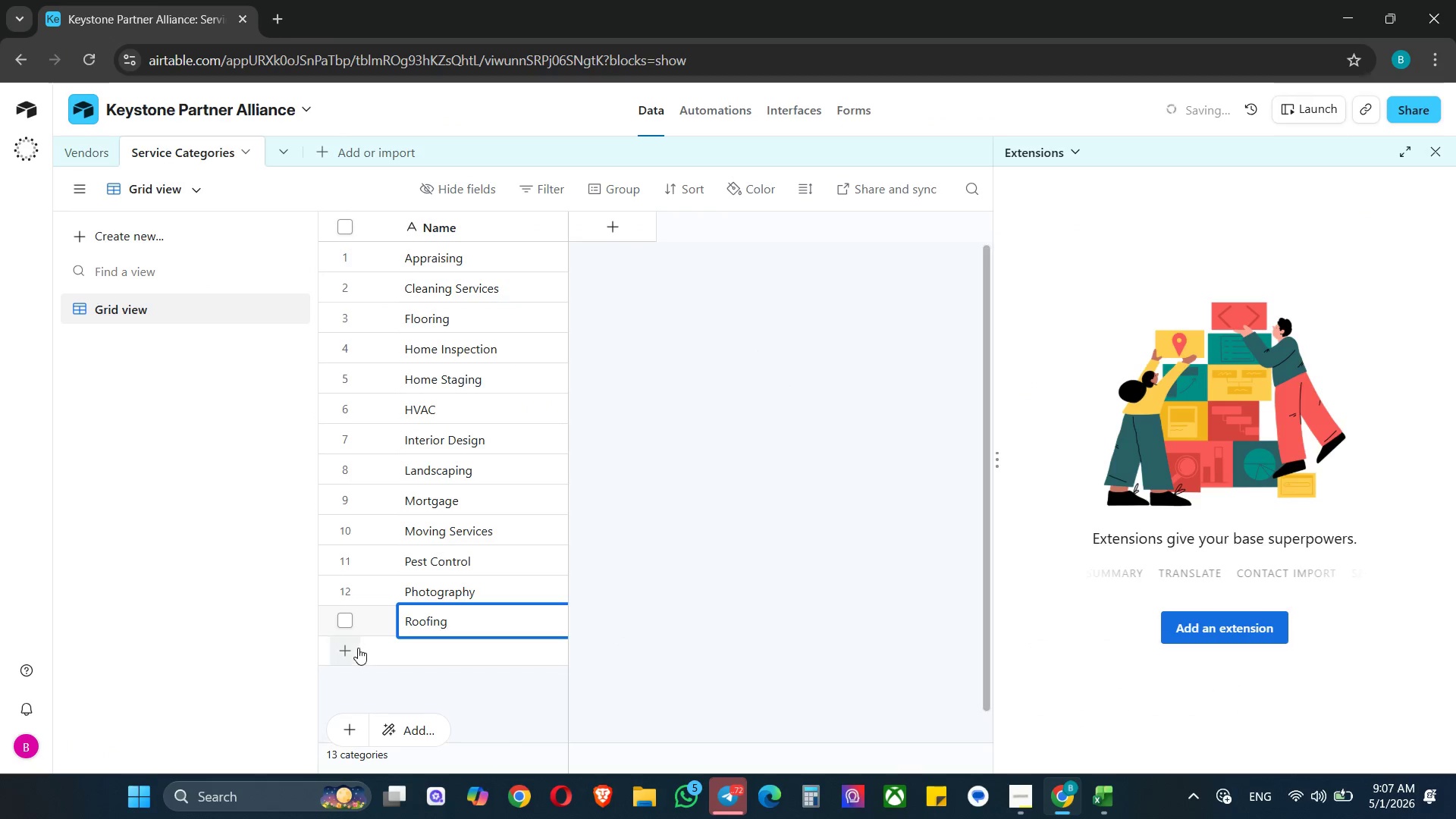 
left_click([343, 657])
 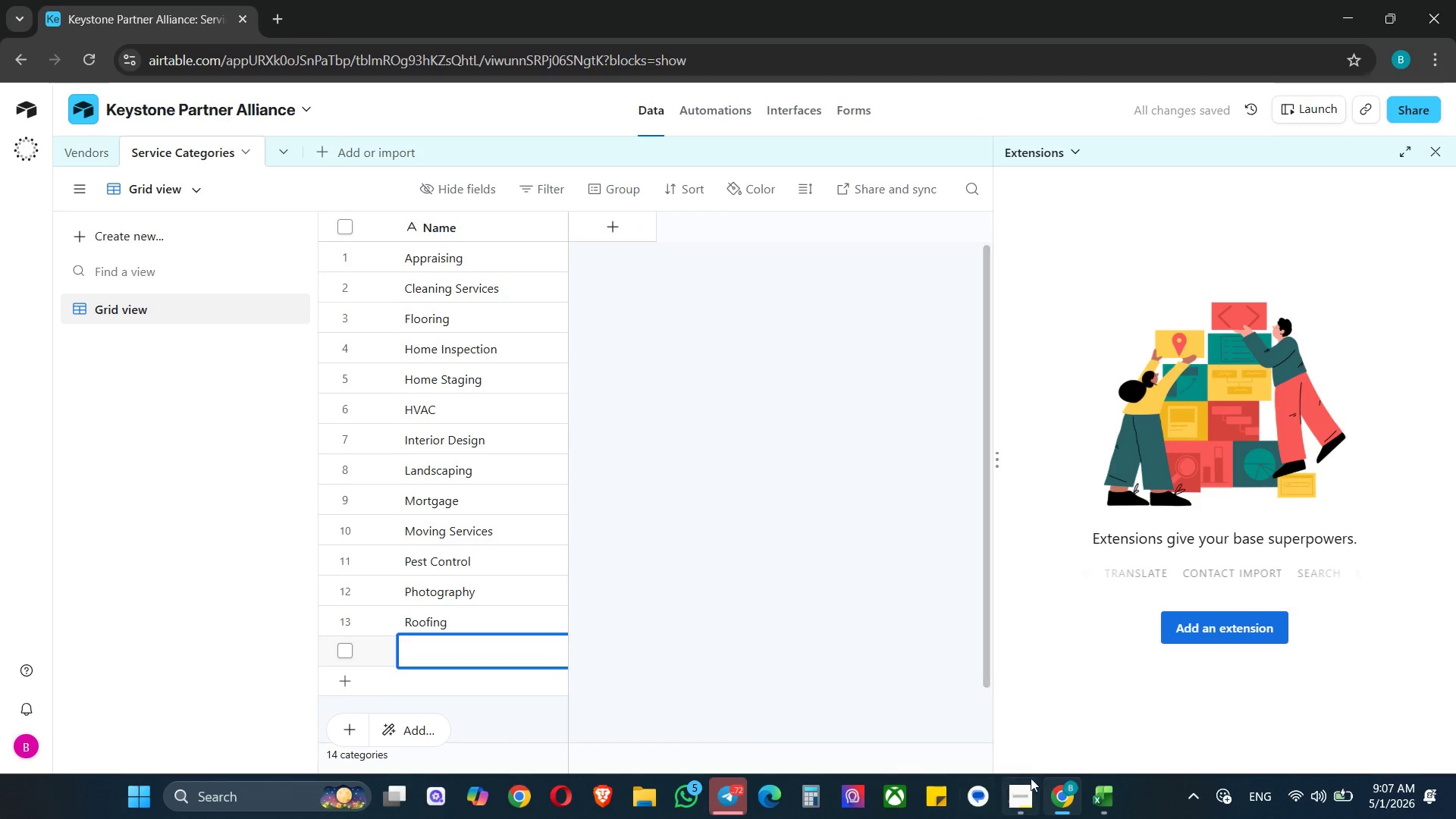 
left_click([1106, 795])
 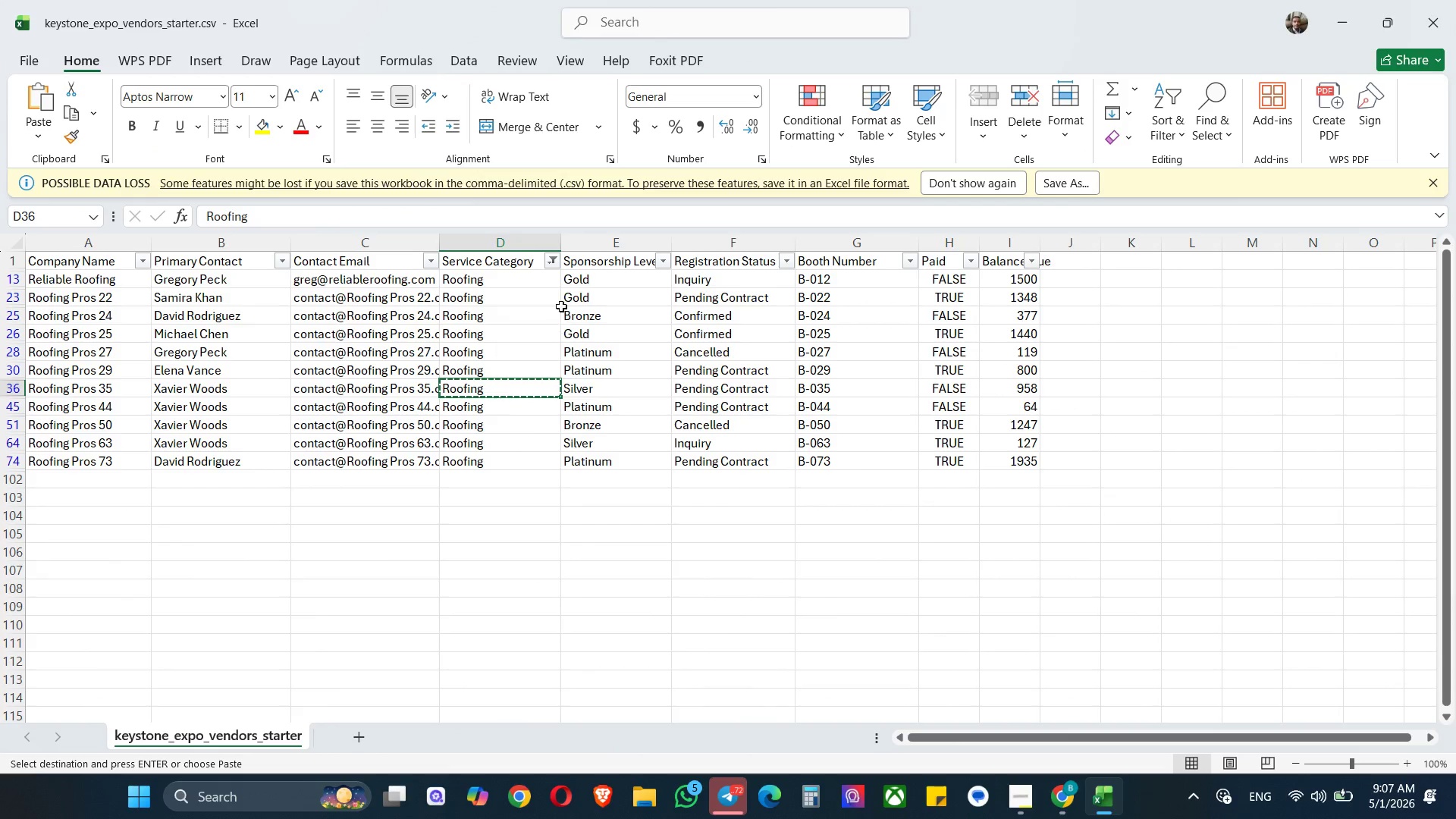 
left_click([560, 259])
 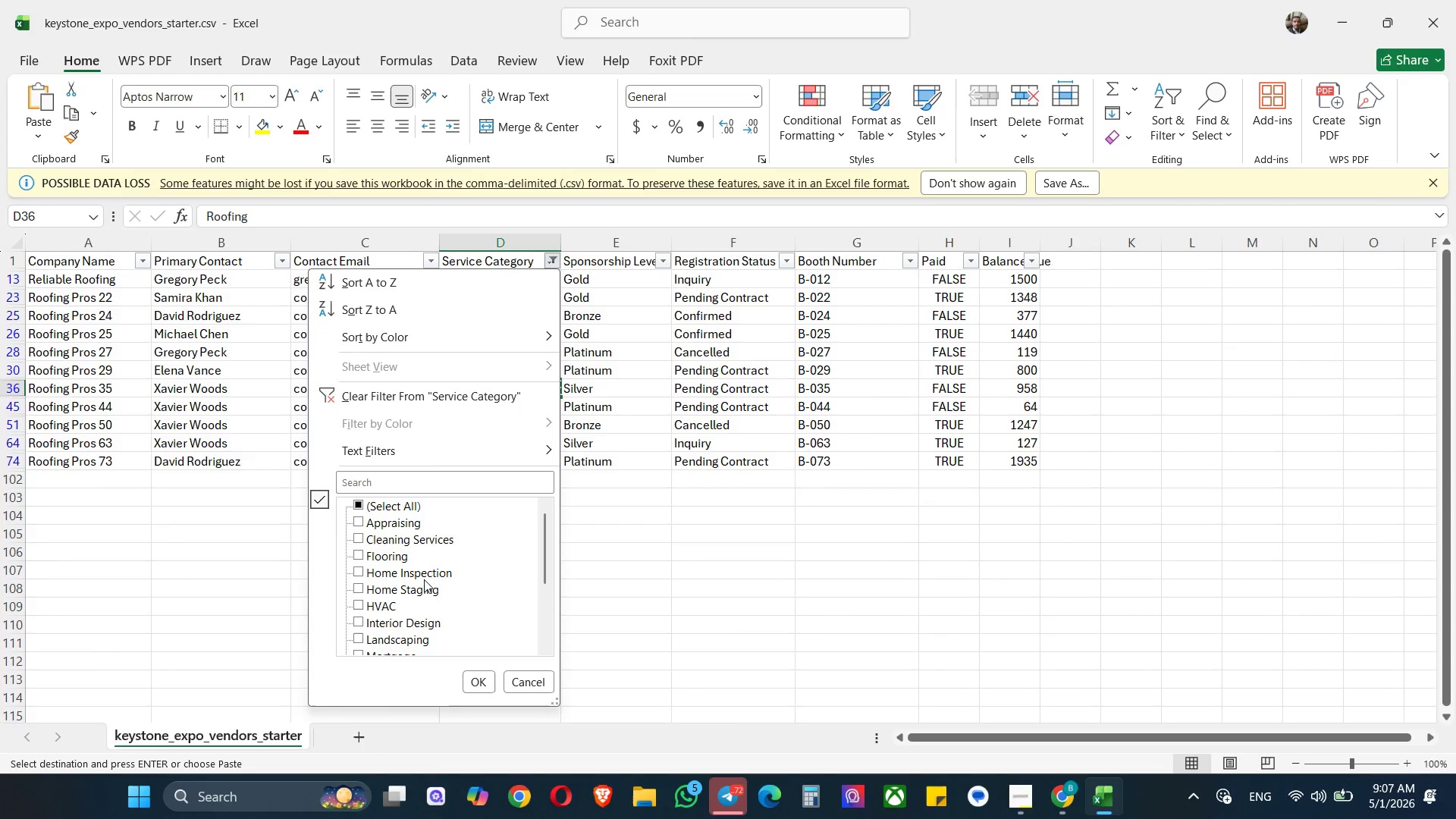 
scroll: coordinate [419, 609], scroll_direction: down, amount: 5.0
 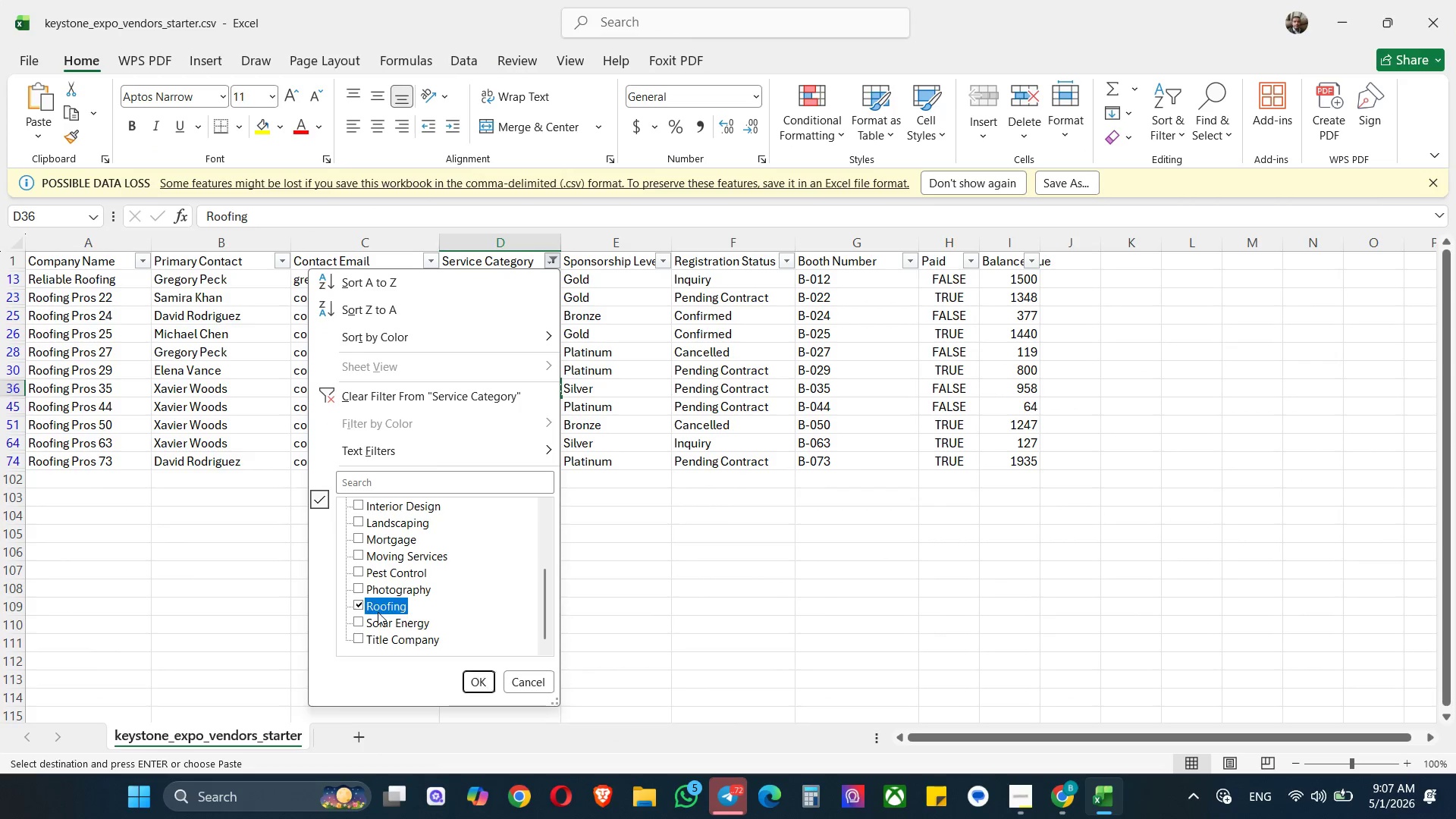 
double_click([381, 624])
 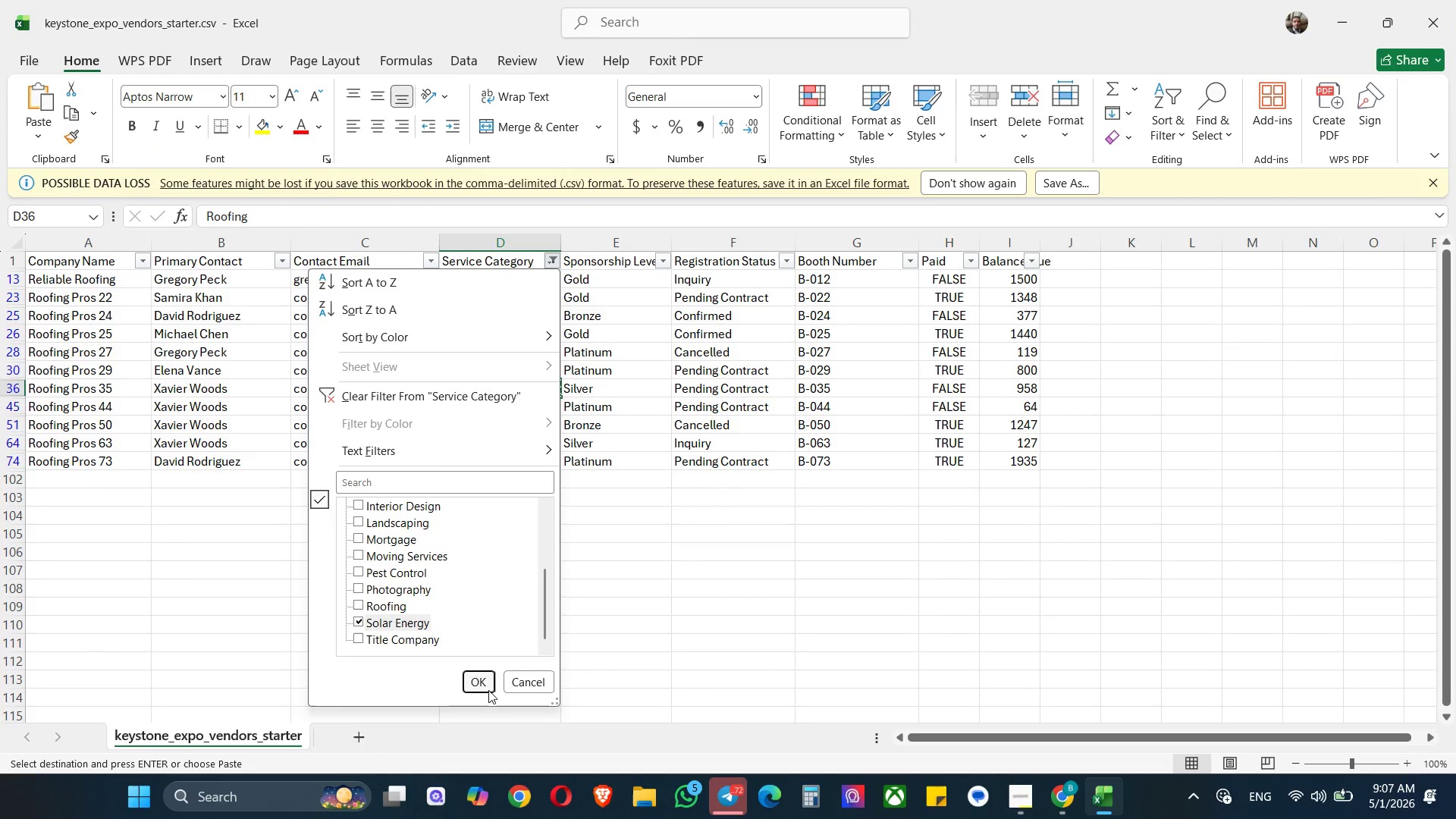 
left_click([484, 688])
 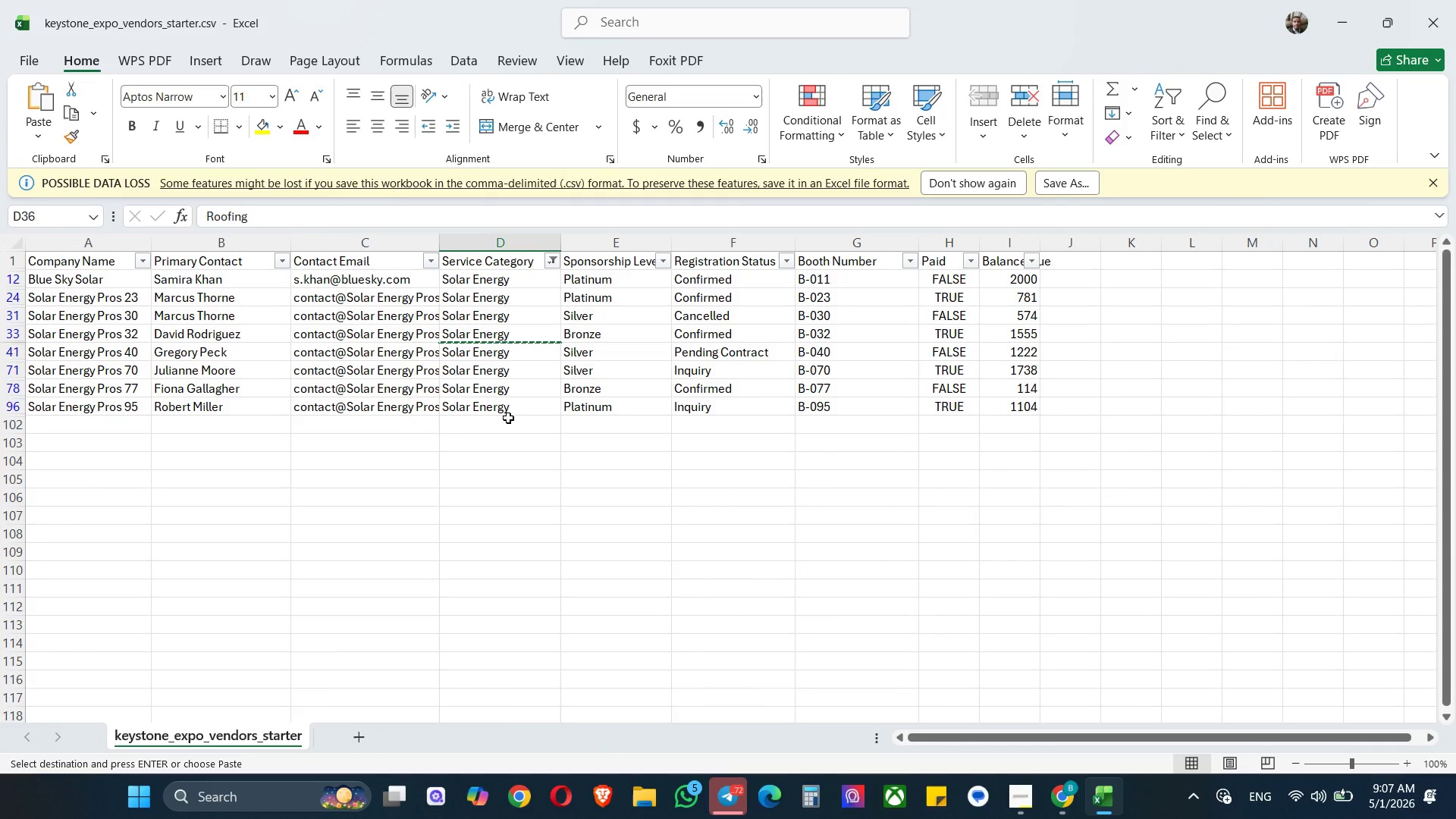 
left_click([505, 408])
 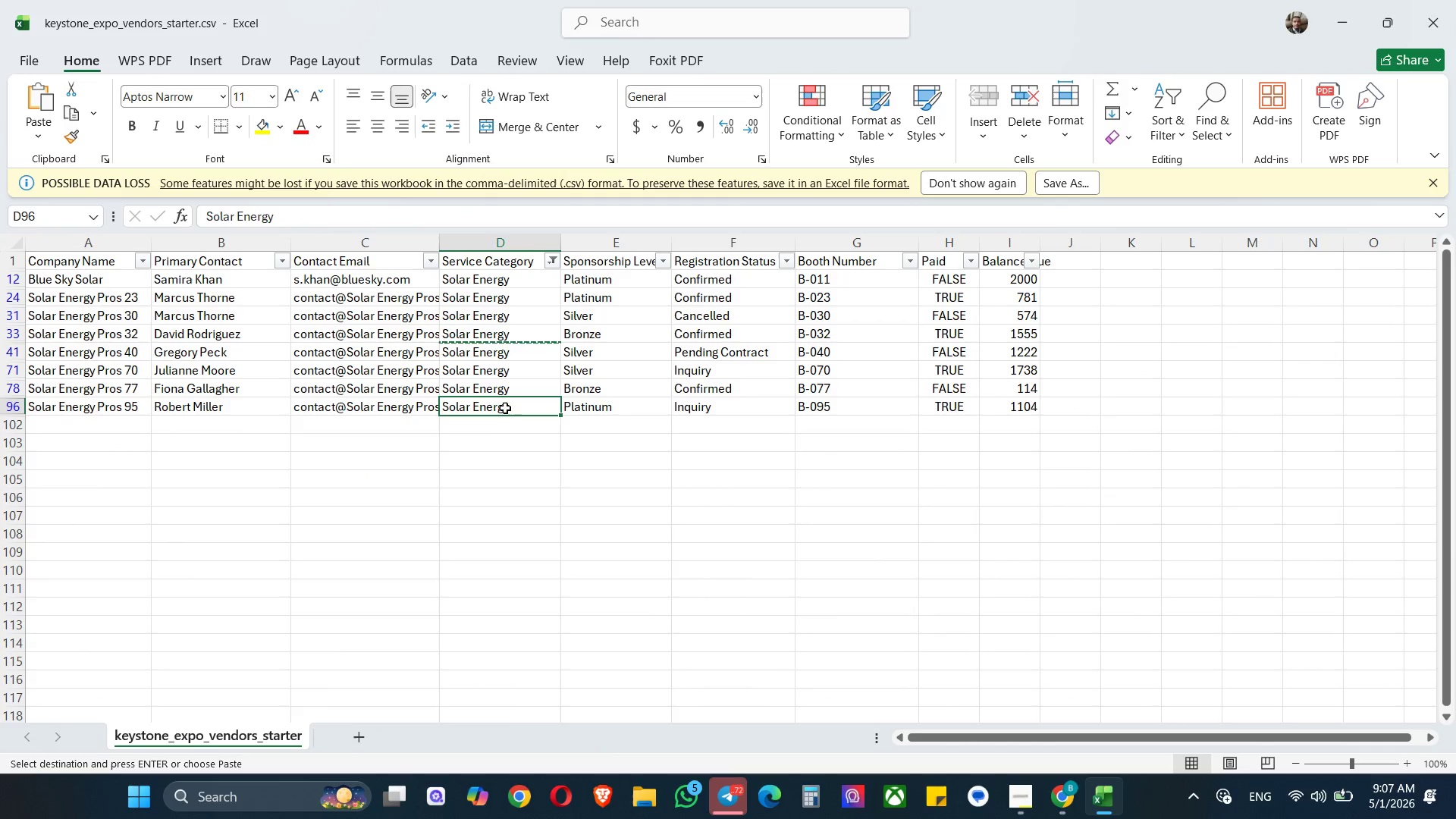 
key(Control+C)
 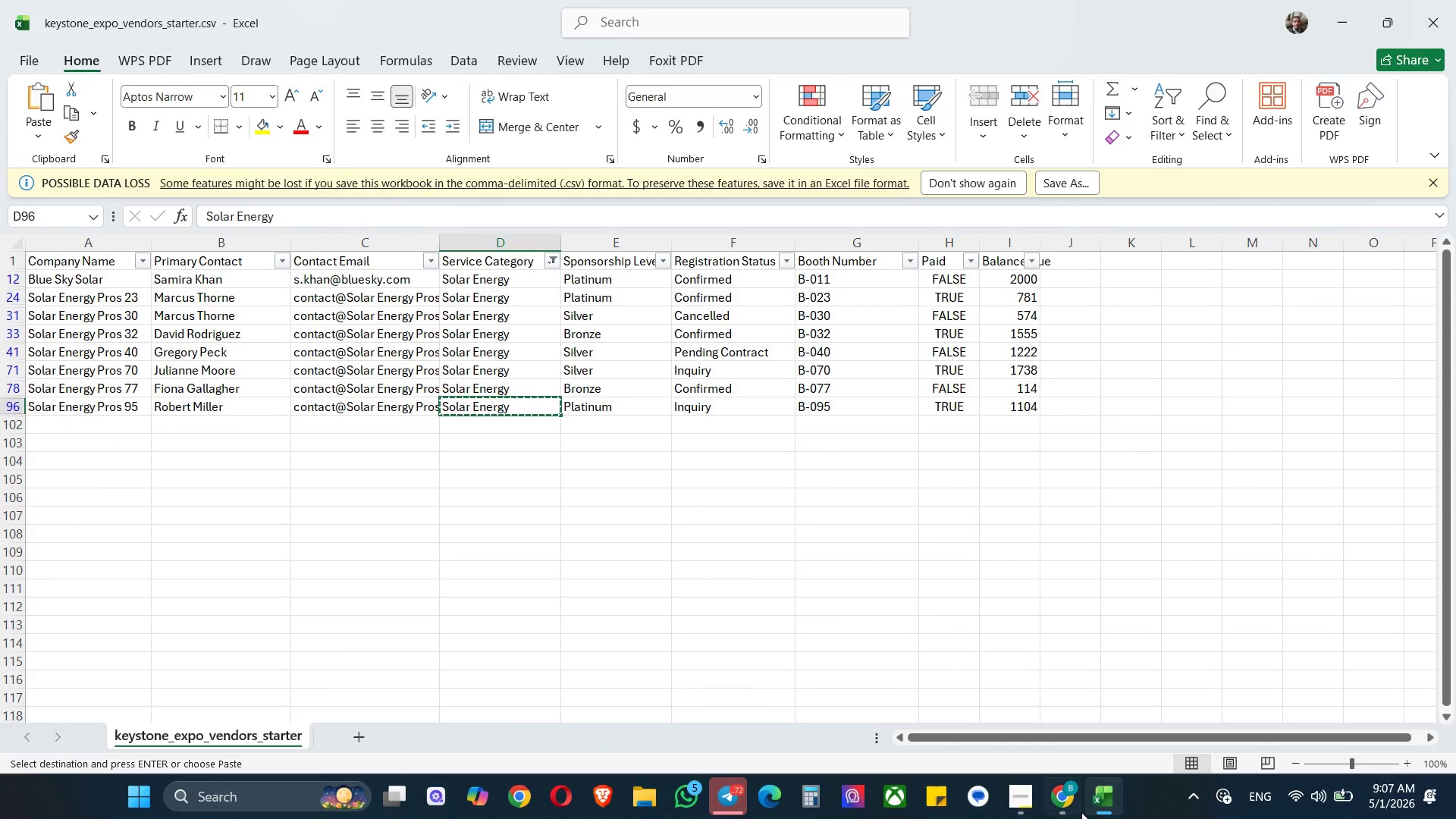 
left_click([1098, 806])
 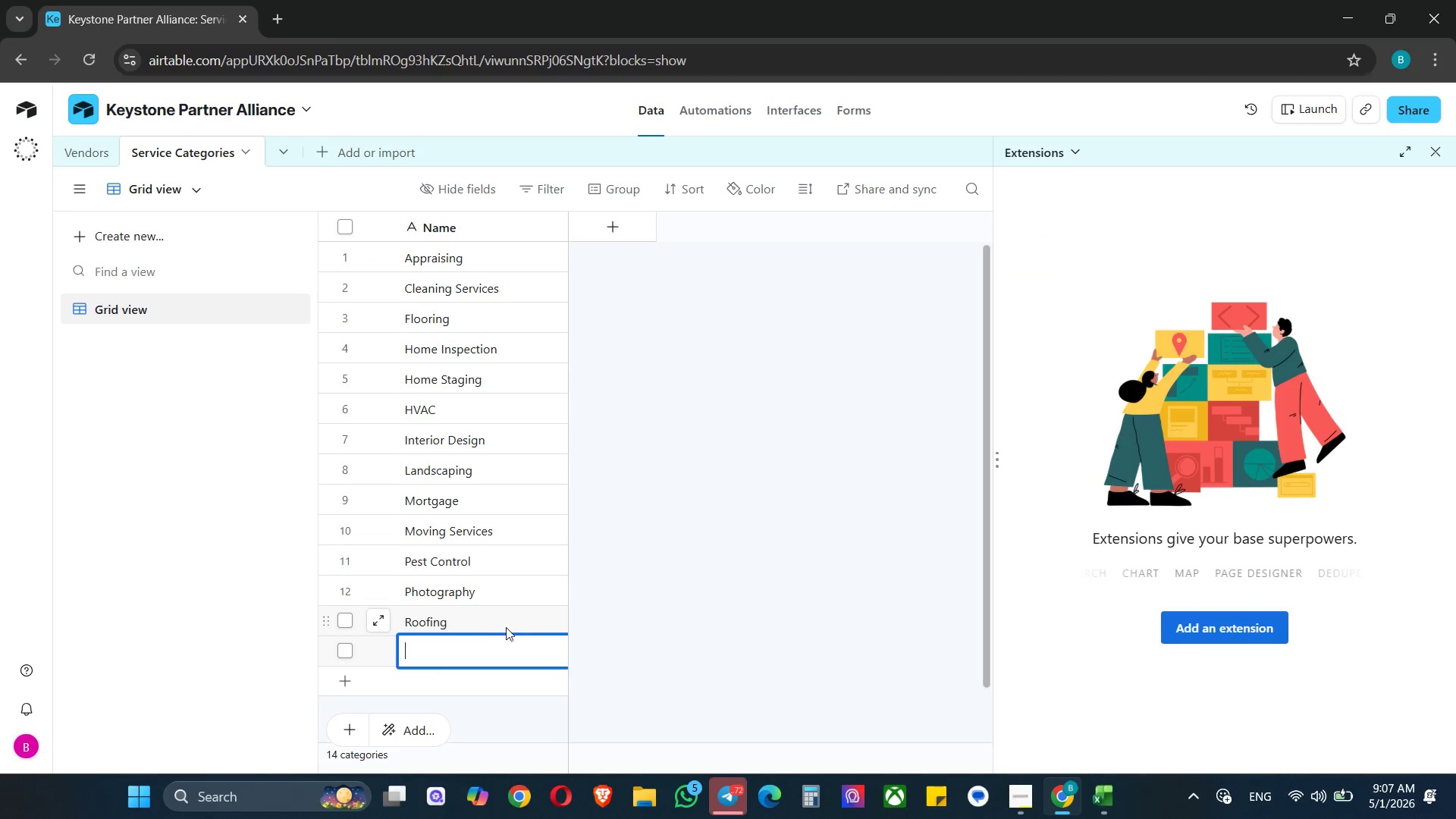 
key(Control+V)
 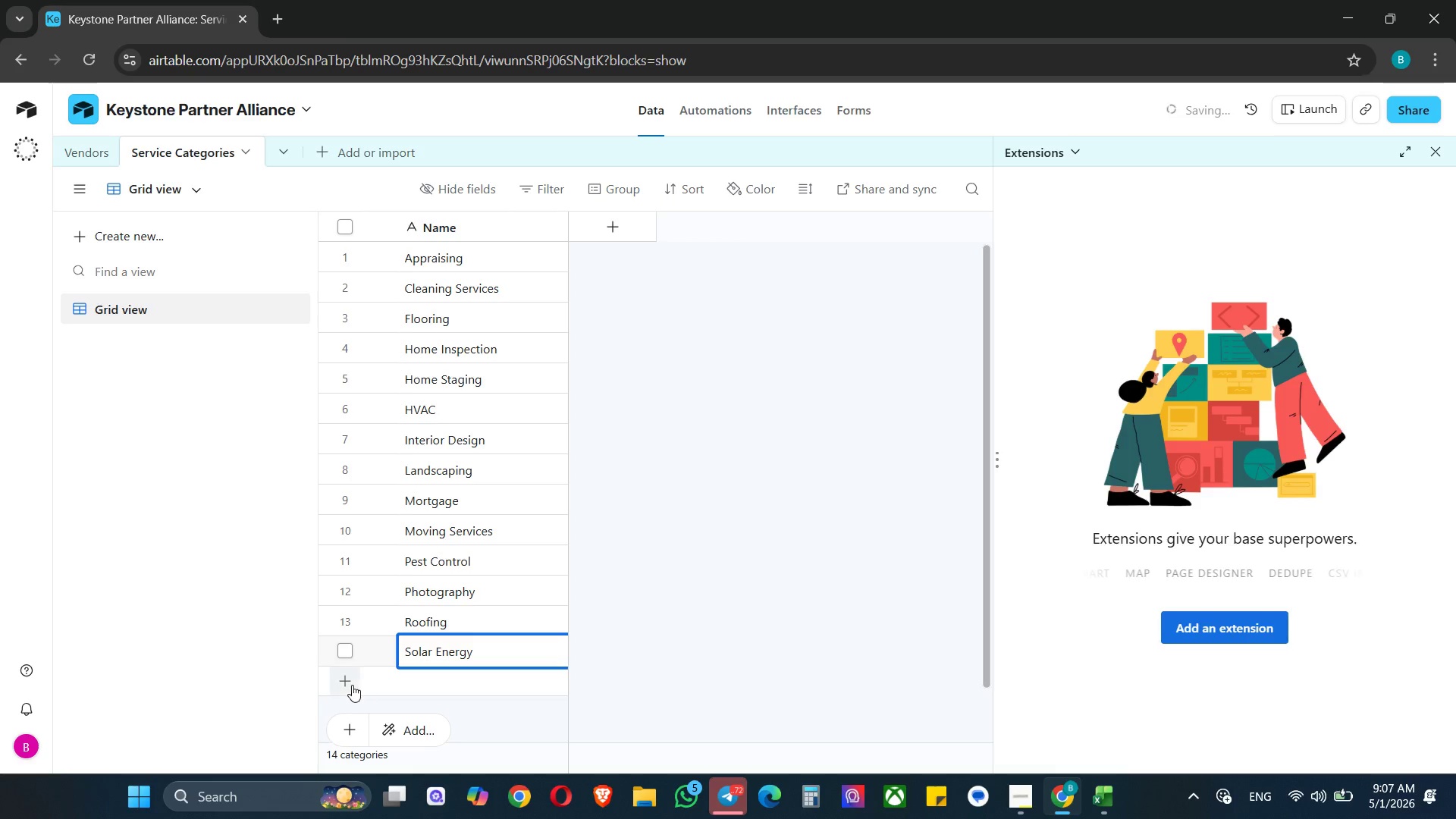 
left_click([345, 684])
 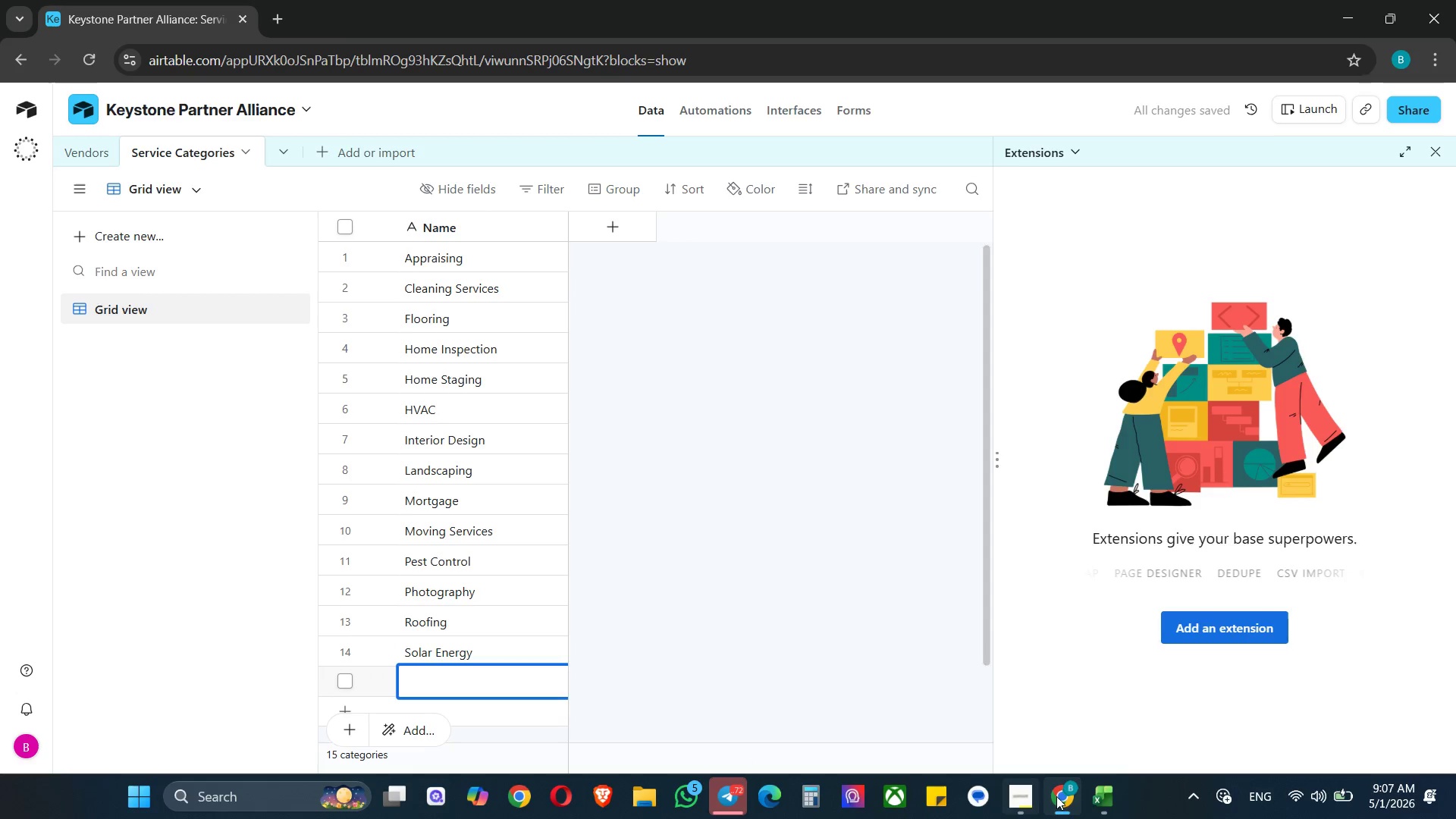 
left_click([1095, 796])
 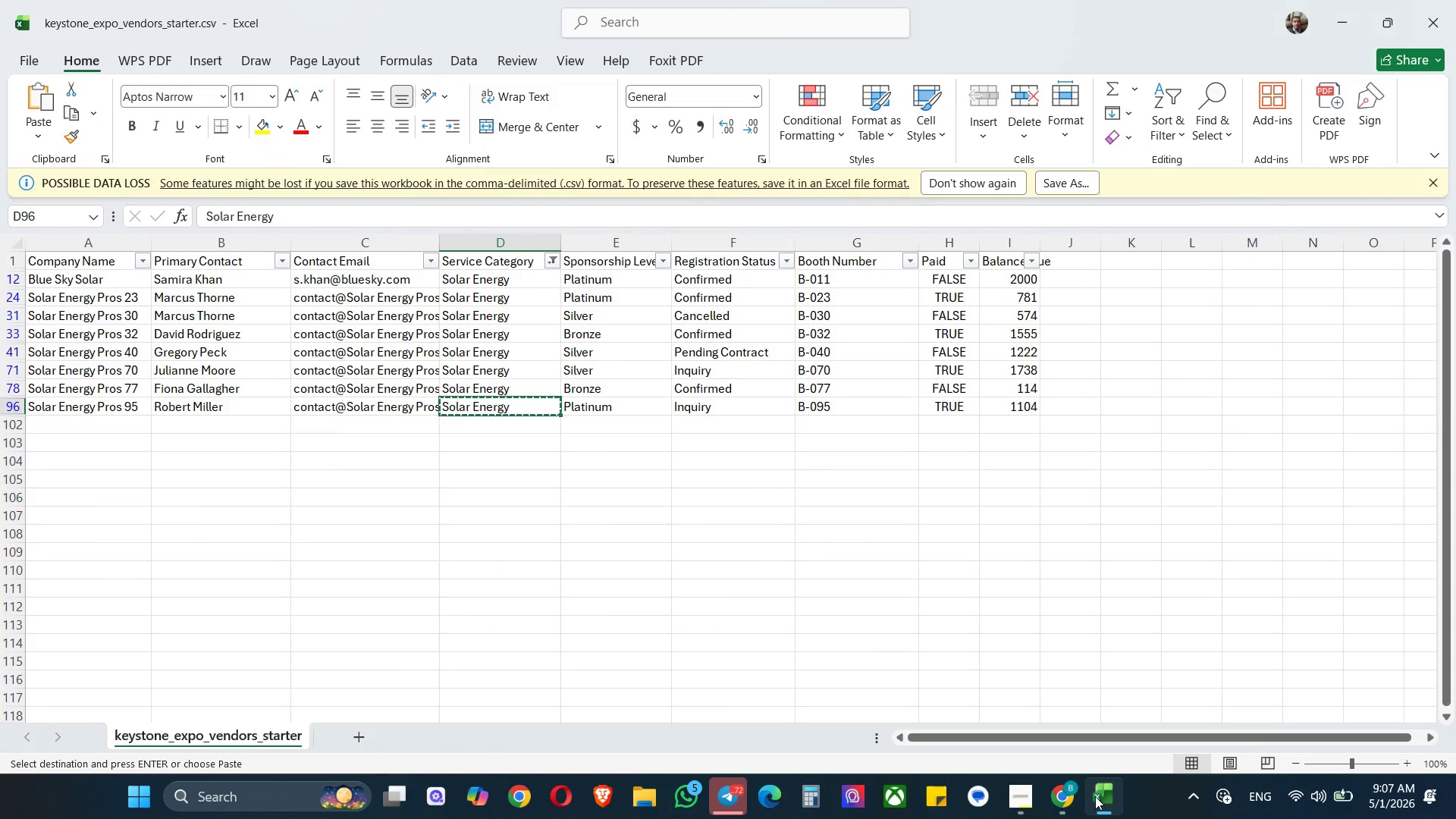 
left_click([1095, 796])
 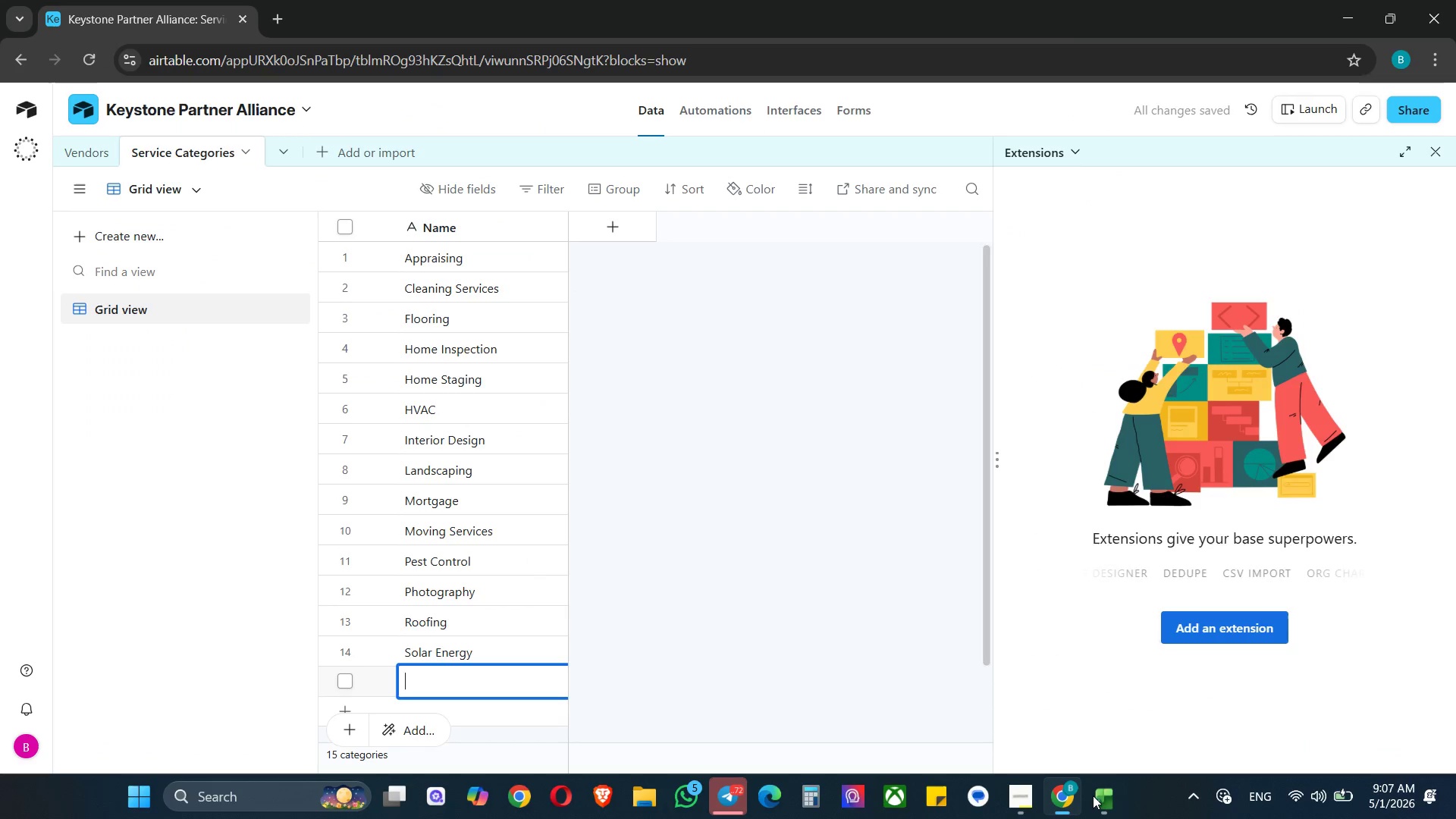 
left_click([1093, 795])
 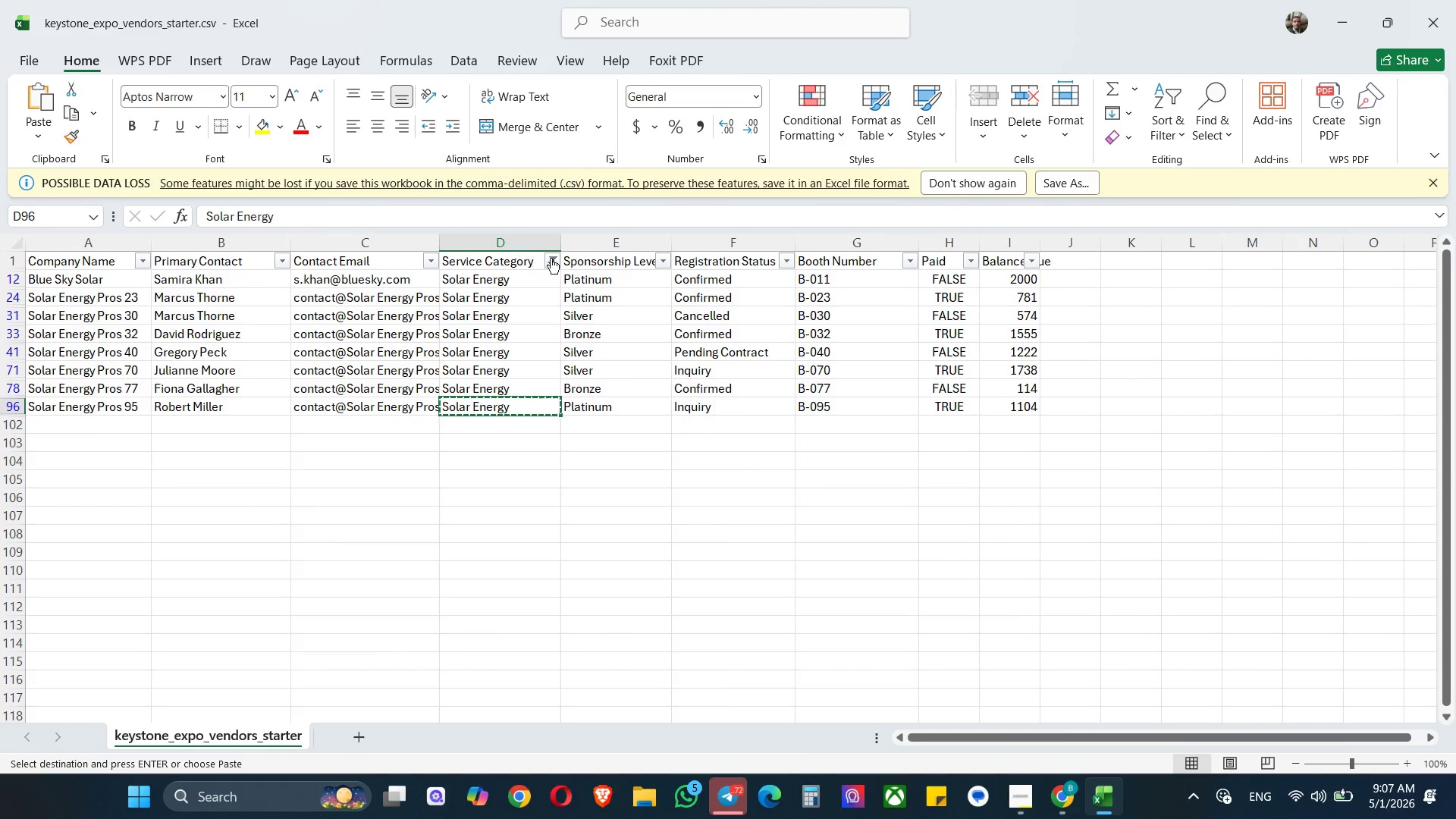 
left_click([544, 261])
 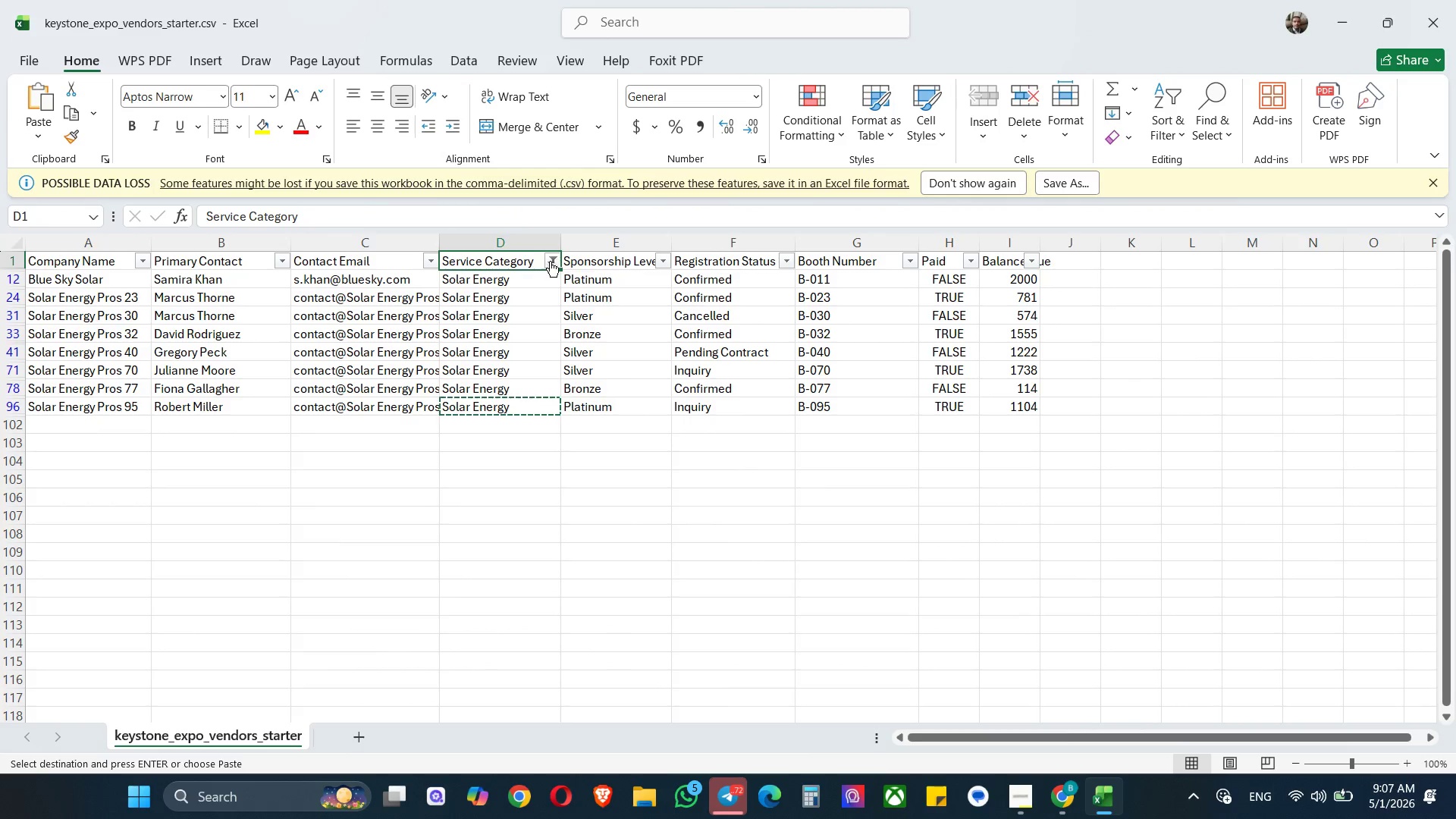 
left_click([555, 261])
 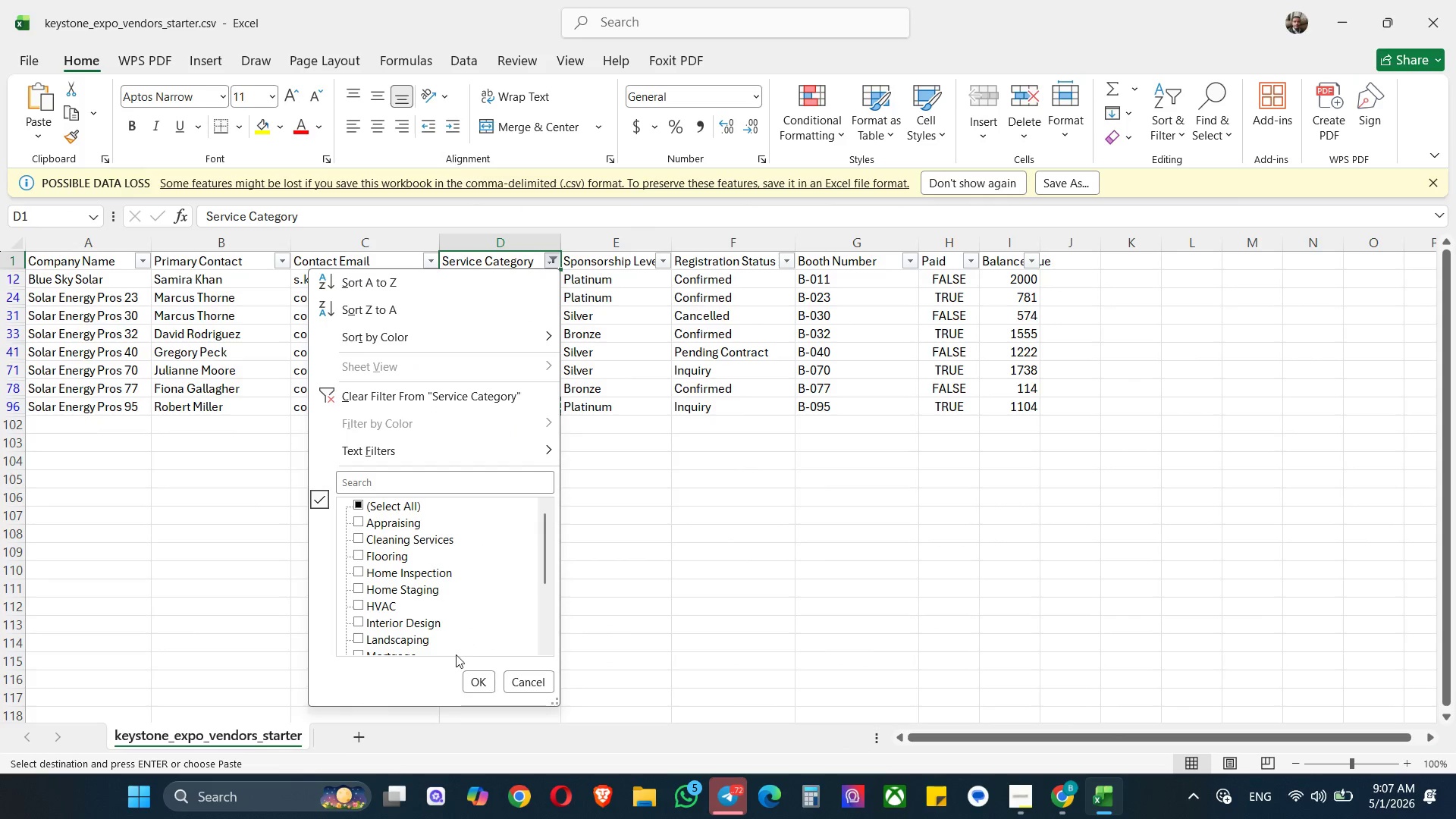 
scroll: coordinate [439, 601], scroll_direction: down, amount: 6.0
 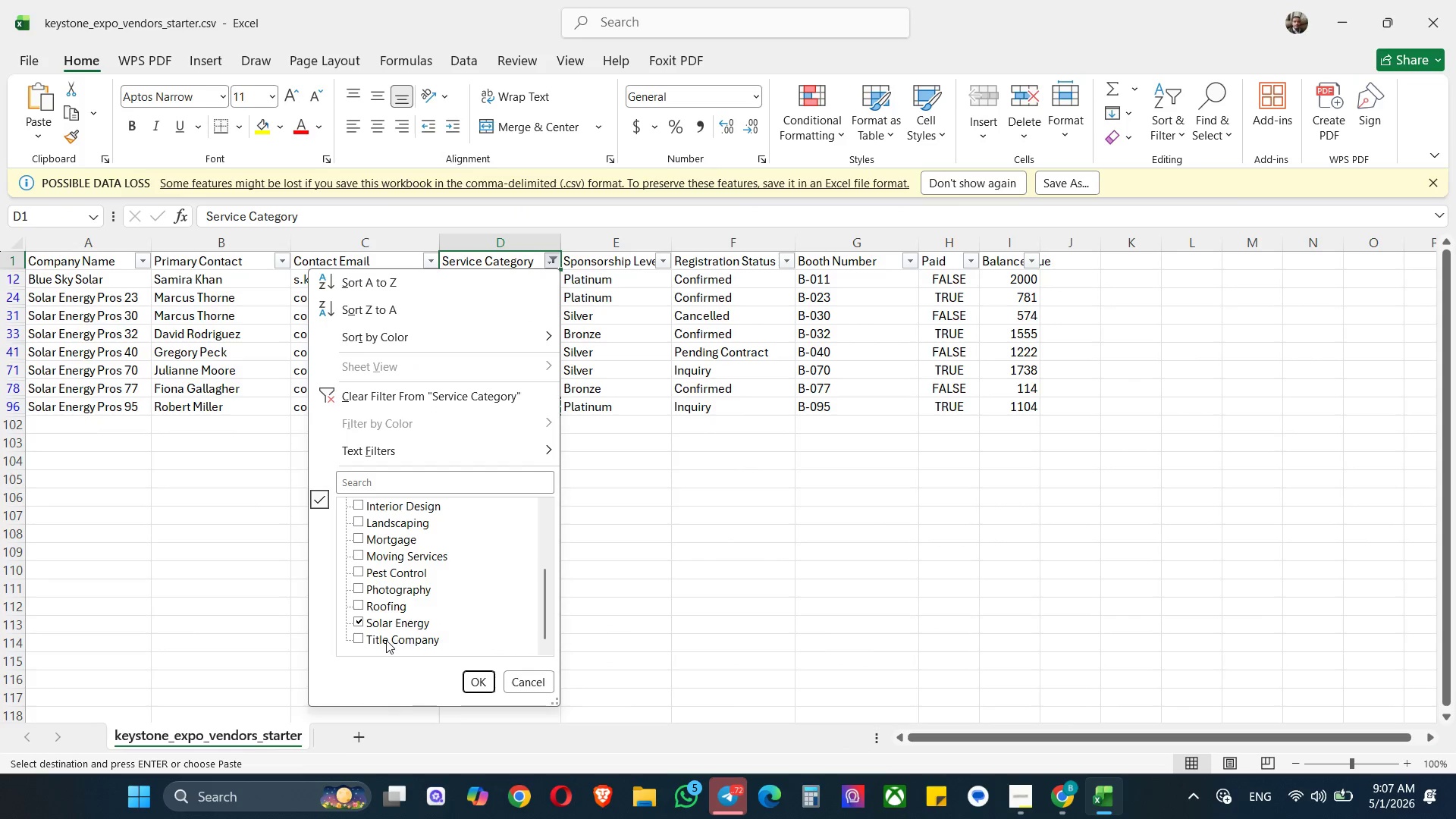 
left_click([386, 640])
 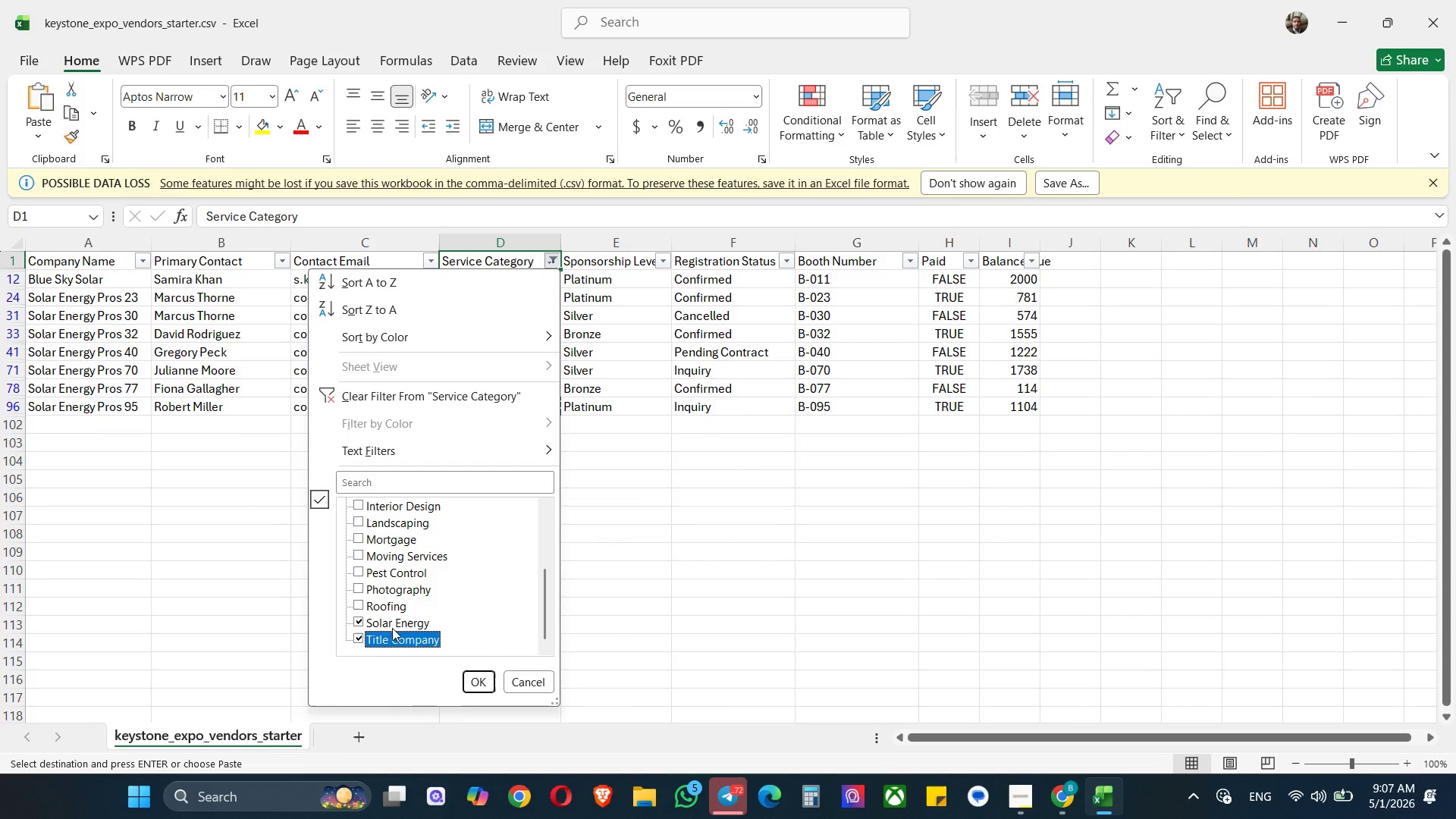 
left_click([394, 624])
 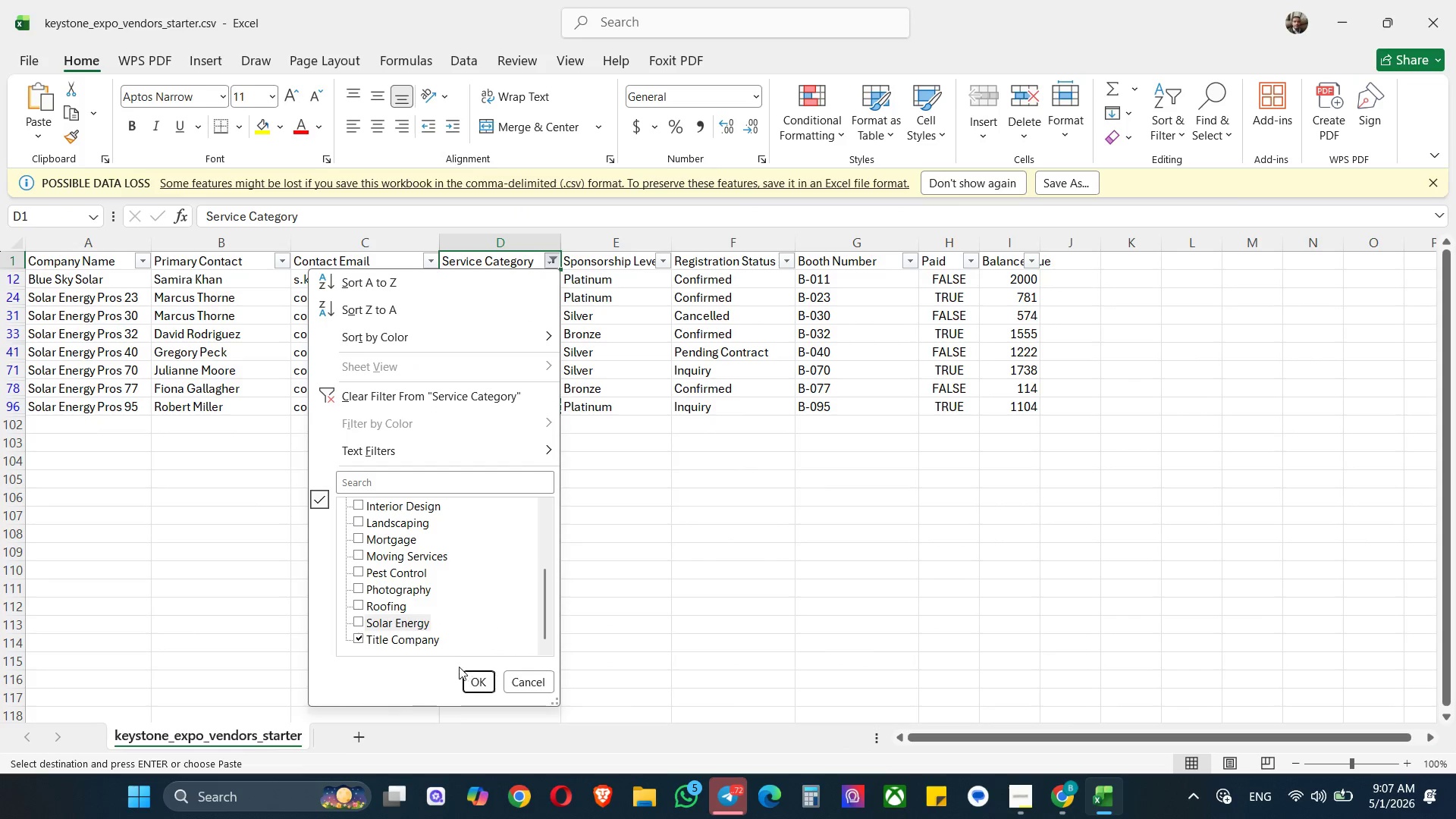 
scroll: coordinate [449, 613], scroll_direction: up, amount: 3.0
 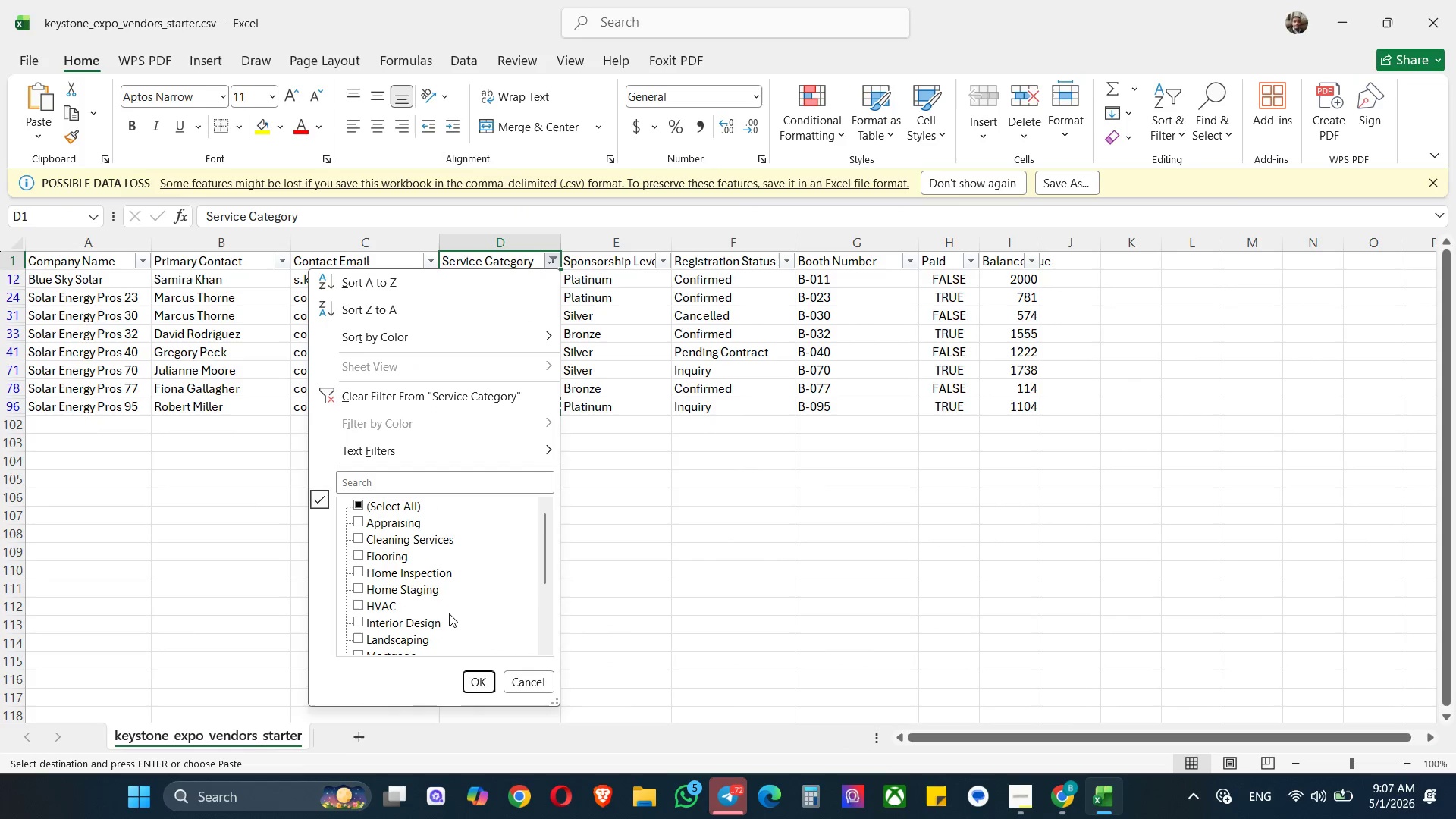 
scroll: coordinate [449, 613], scroll_direction: down, amount: 9.0